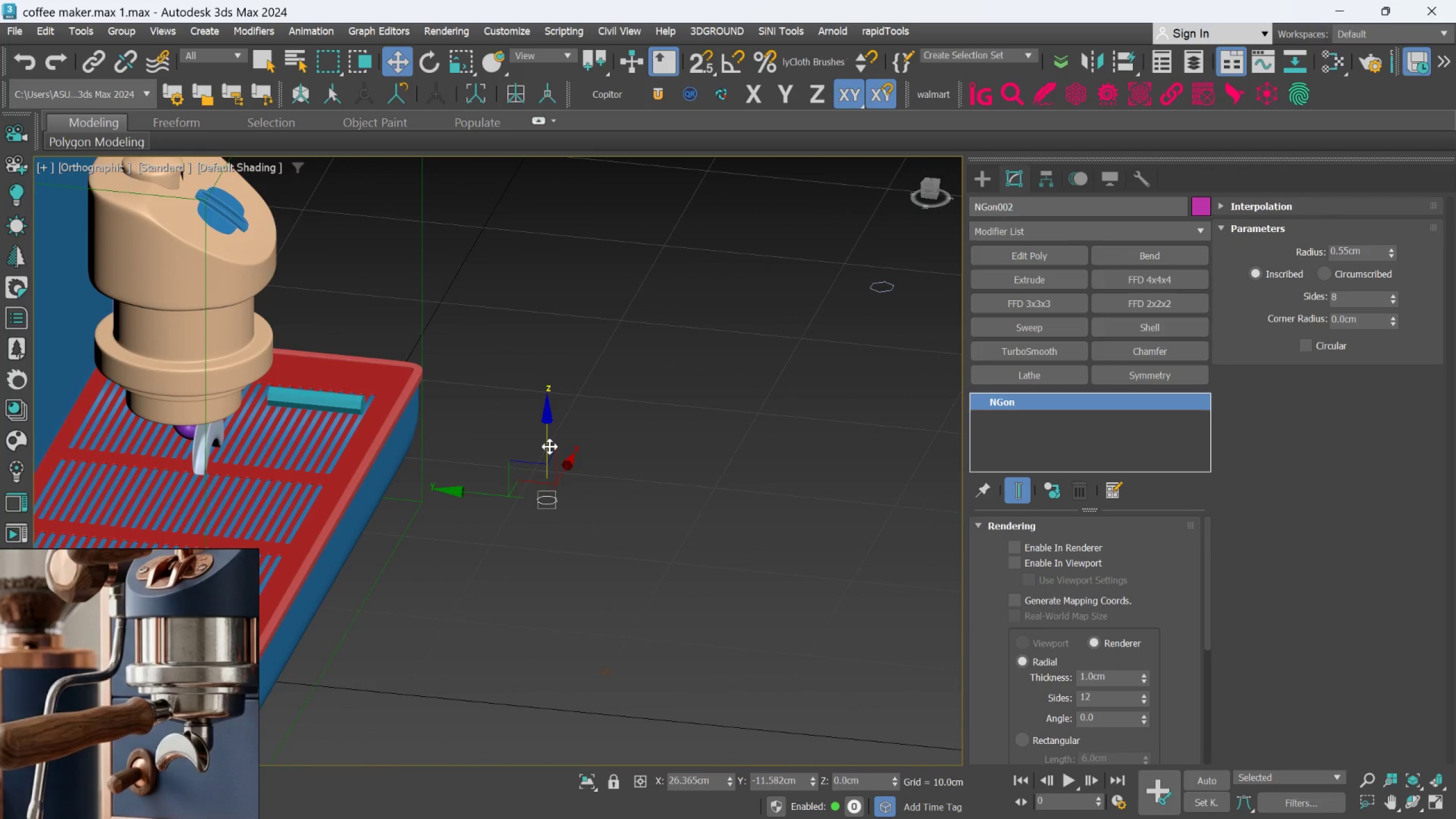 
left_click_drag(start_coordinate=[549, 446], to_coordinate=[553, 395])
 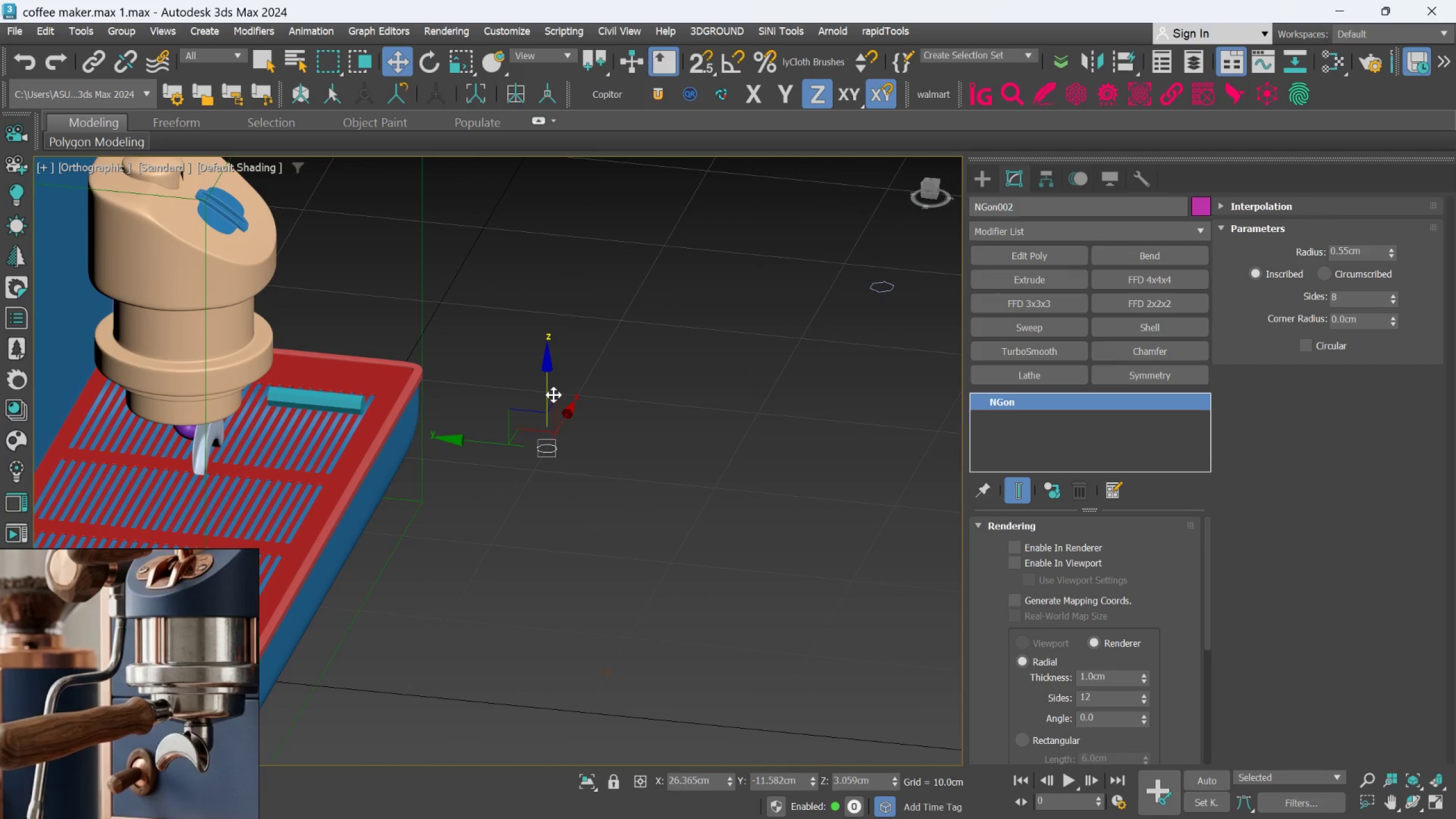 
key(L)
 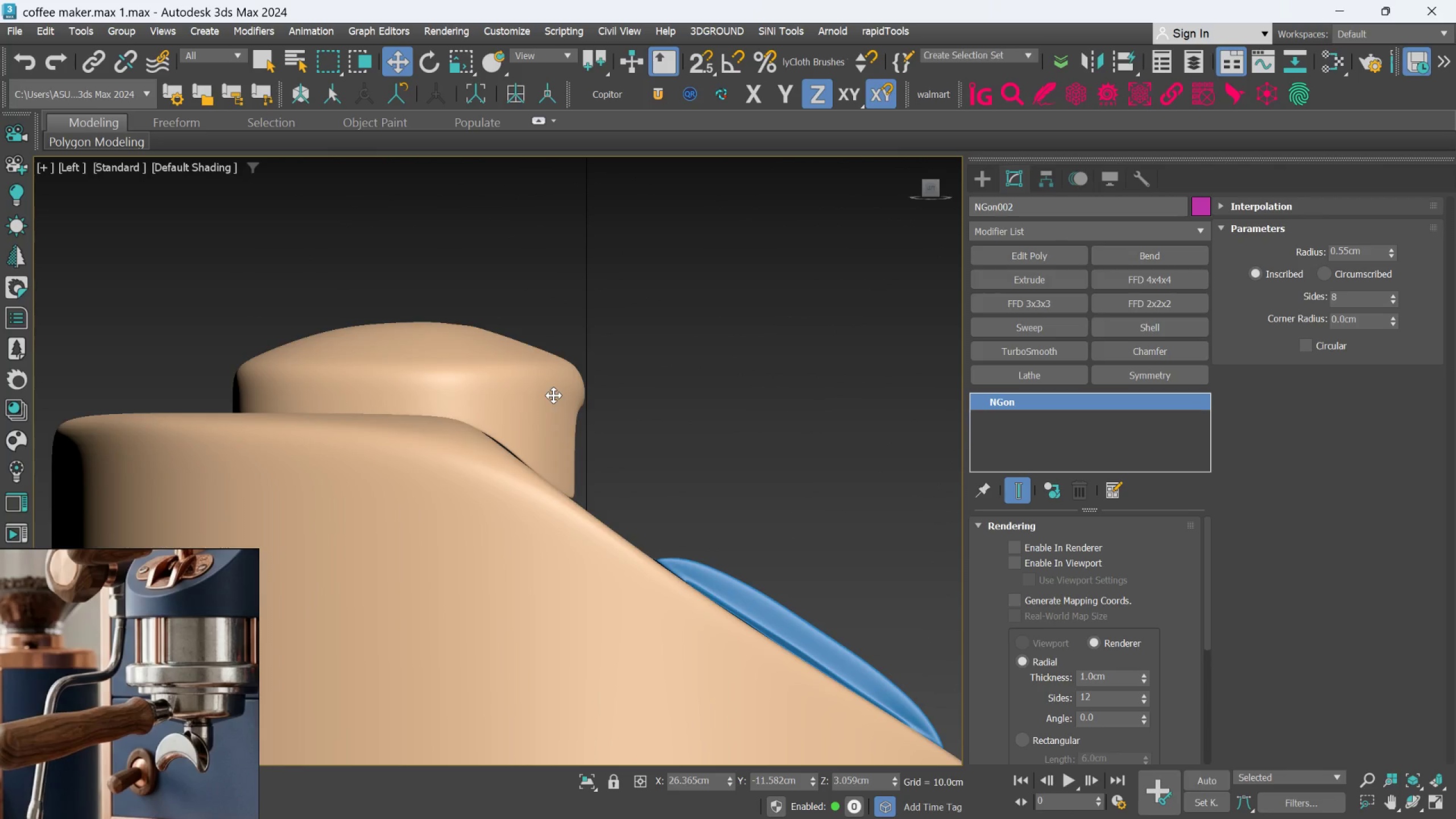 
scroll: coordinate [594, 525], scroll_direction: down, amount: 6.0
 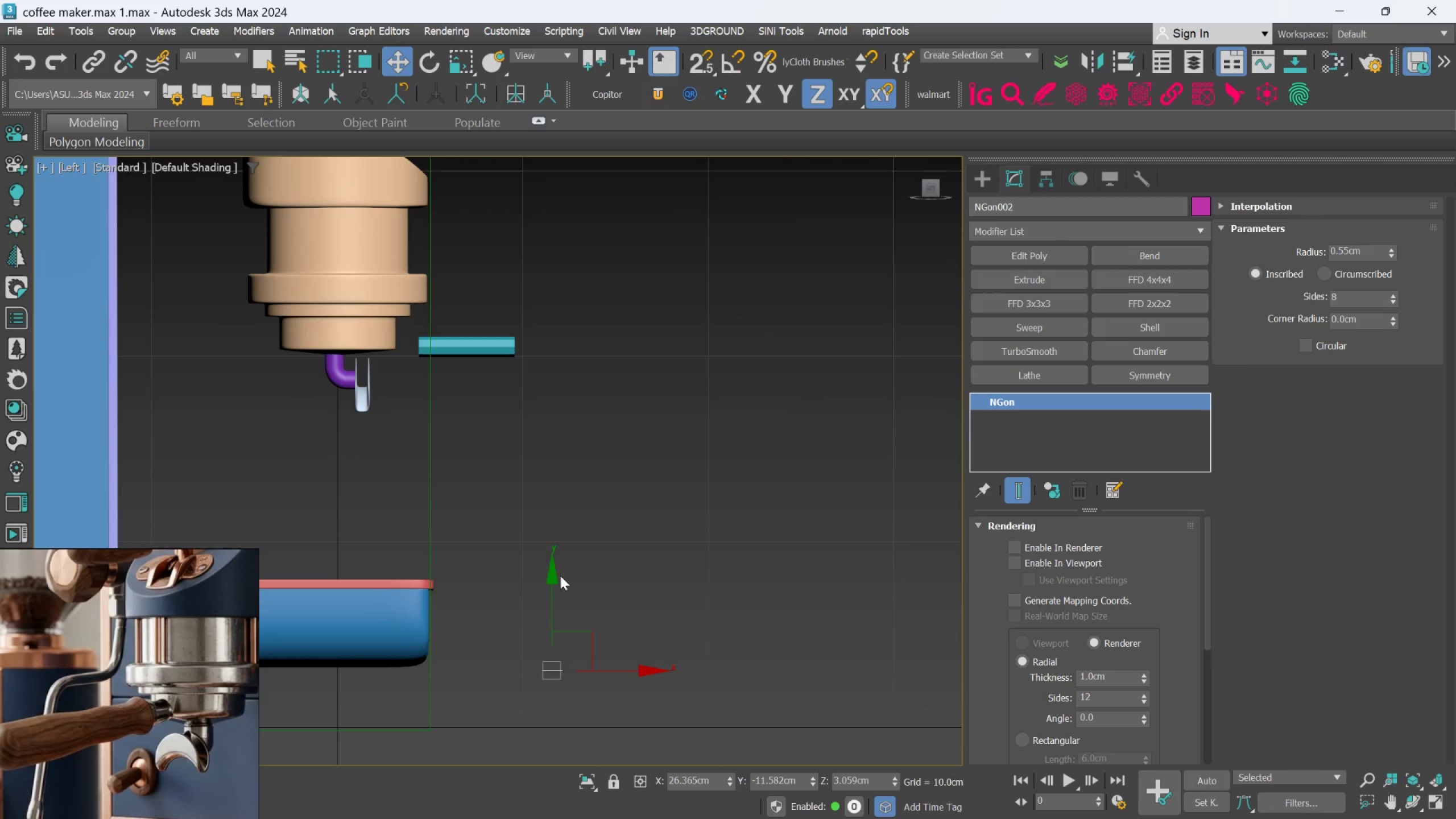 
left_click_drag(start_coordinate=[555, 585], to_coordinate=[572, 468])
 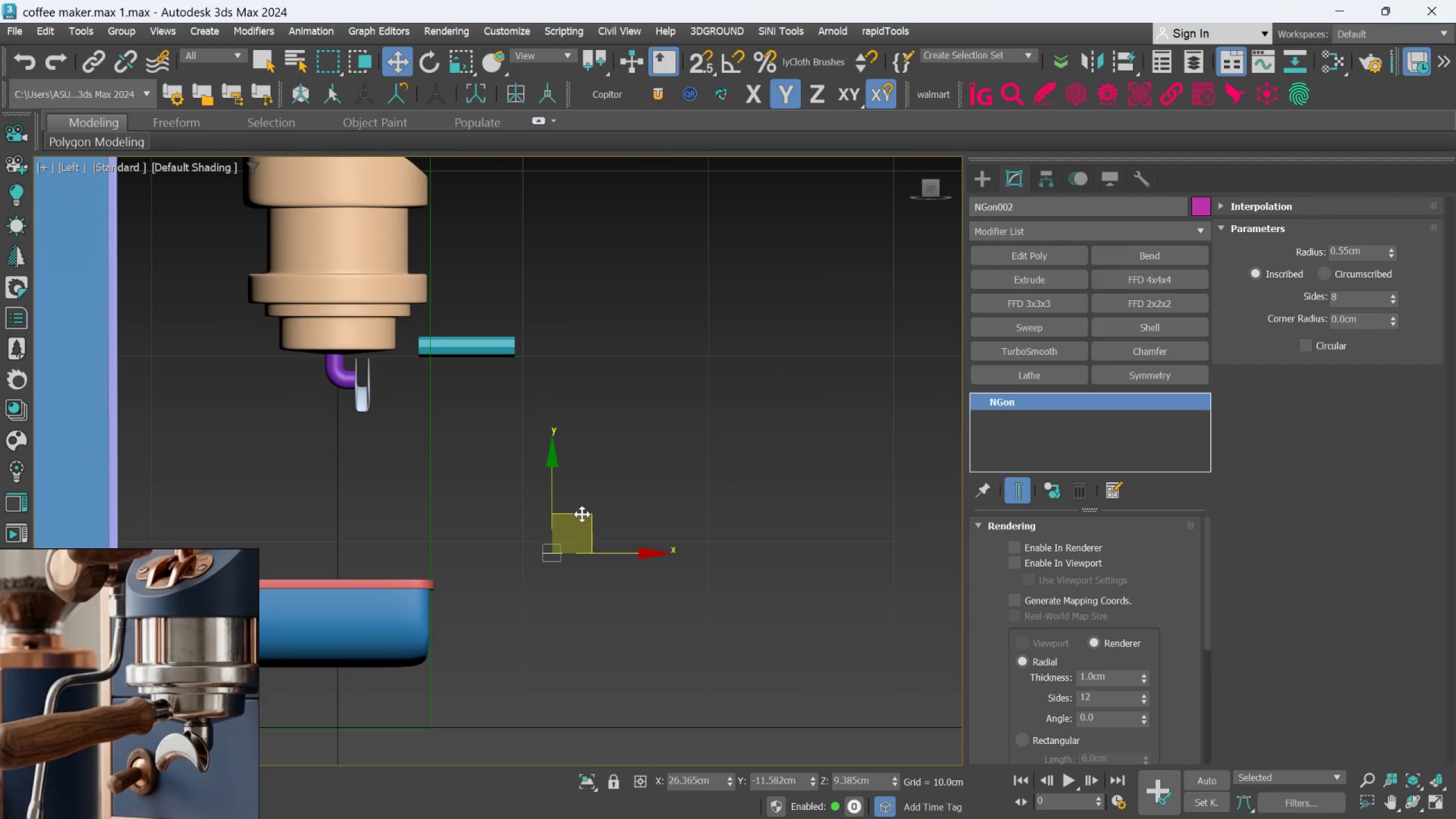 
left_click_drag(start_coordinate=[583, 516], to_coordinate=[642, 370])
 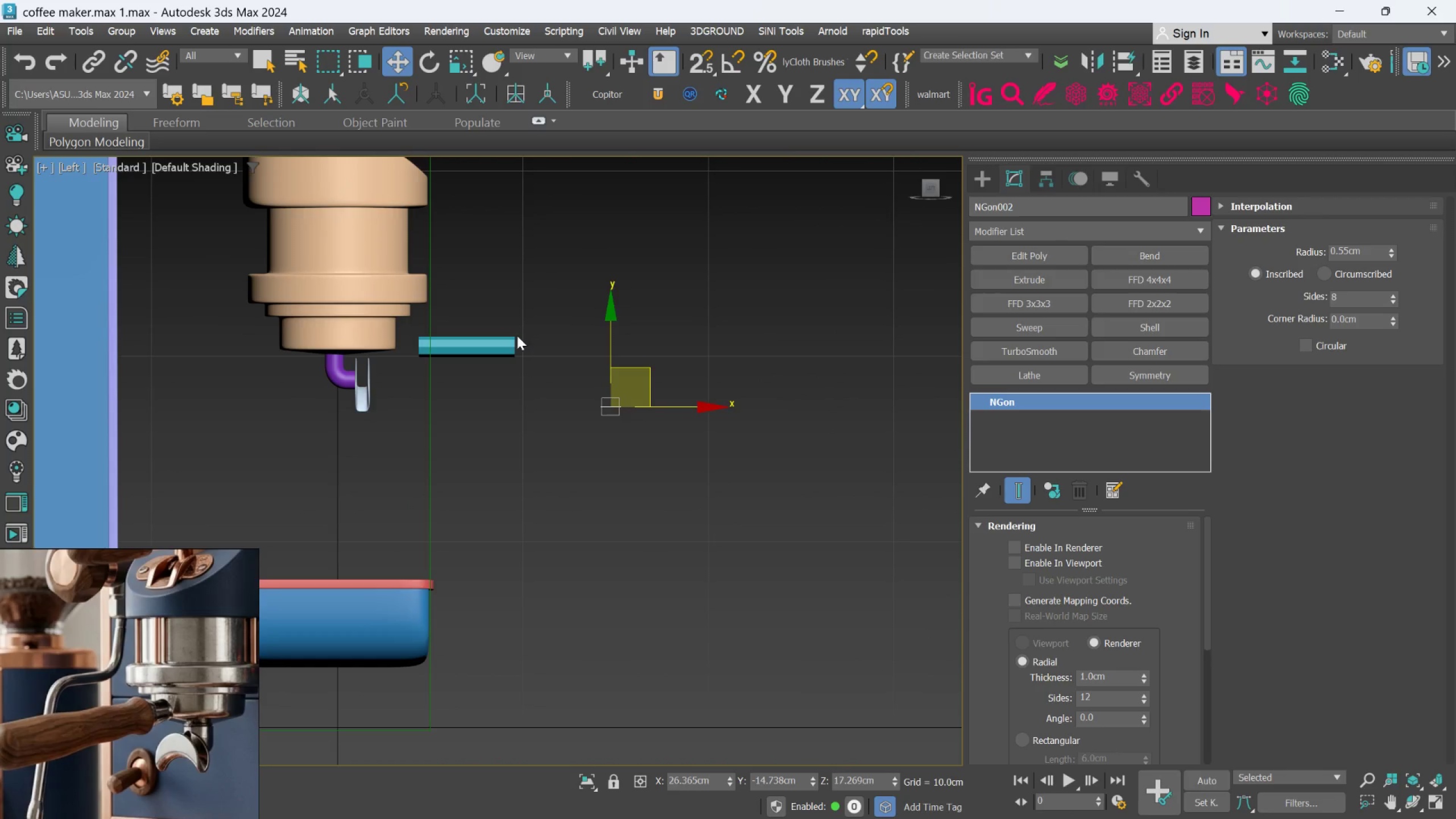 
scroll: coordinate [568, 430], scroll_direction: up, amount: 3.0
 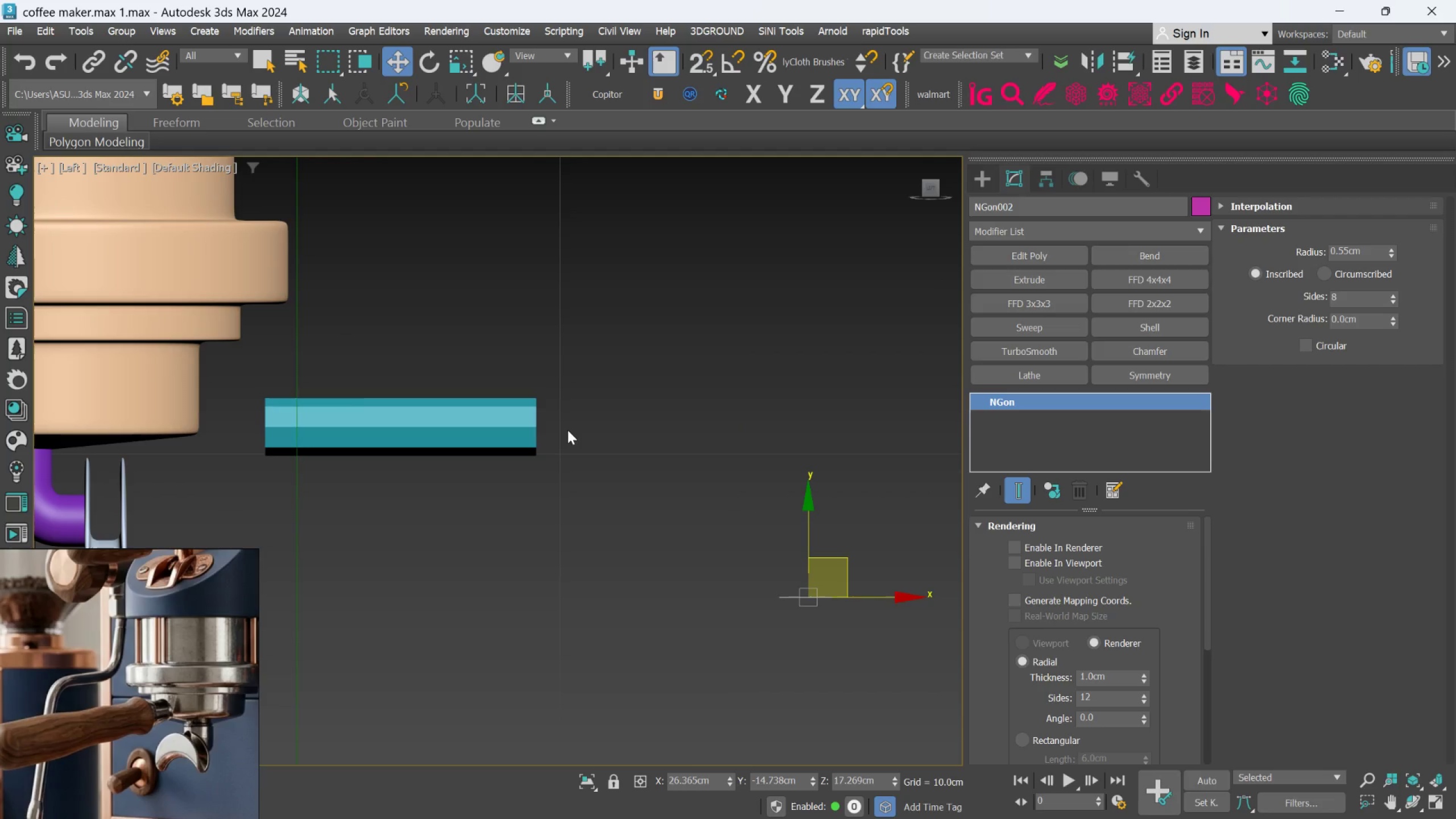 
scroll: coordinate [568, 430], scroll_direction: down, amount: 1.0
 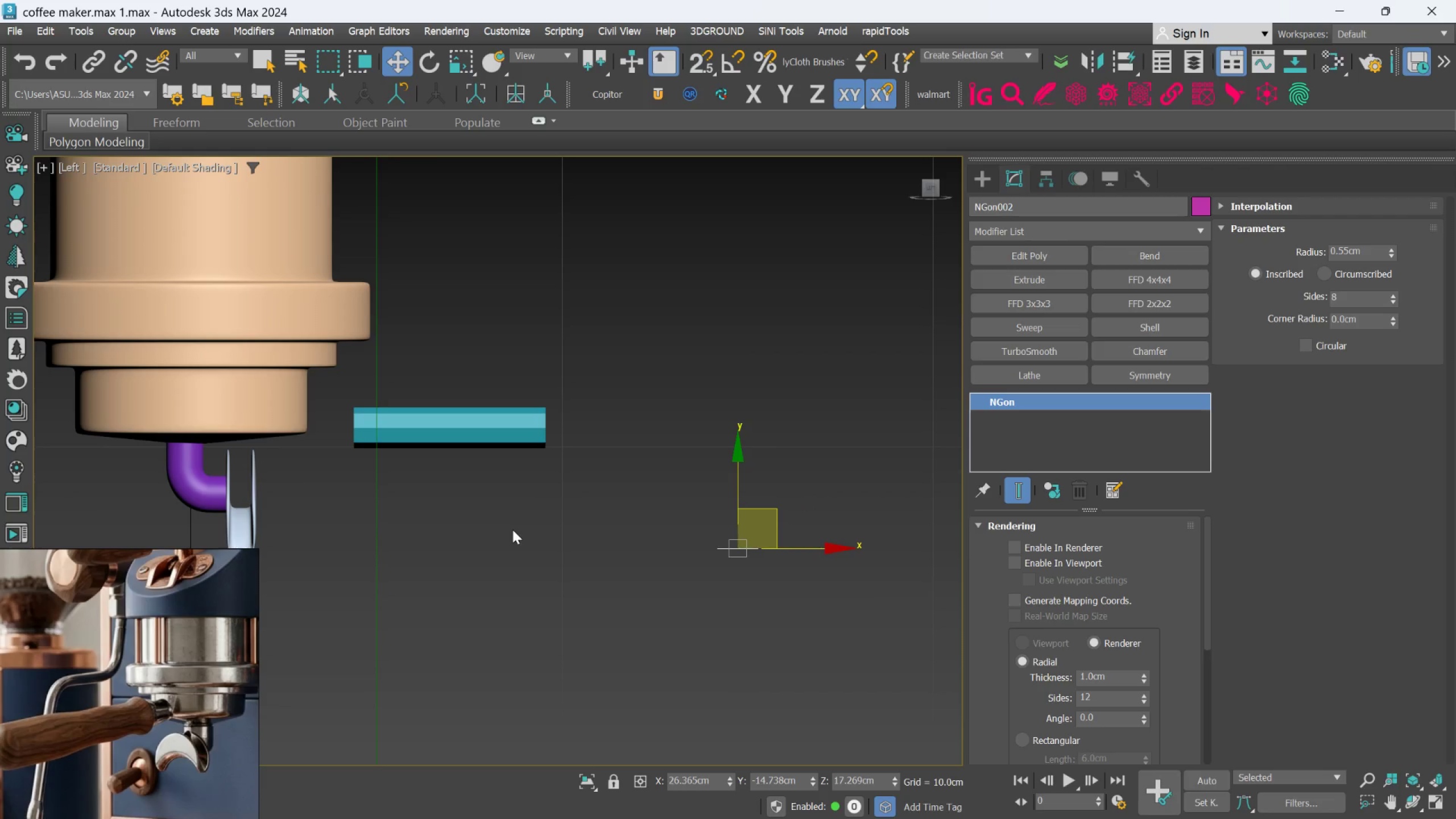 
hold_key(key=AltLeft, duration=0.65)
 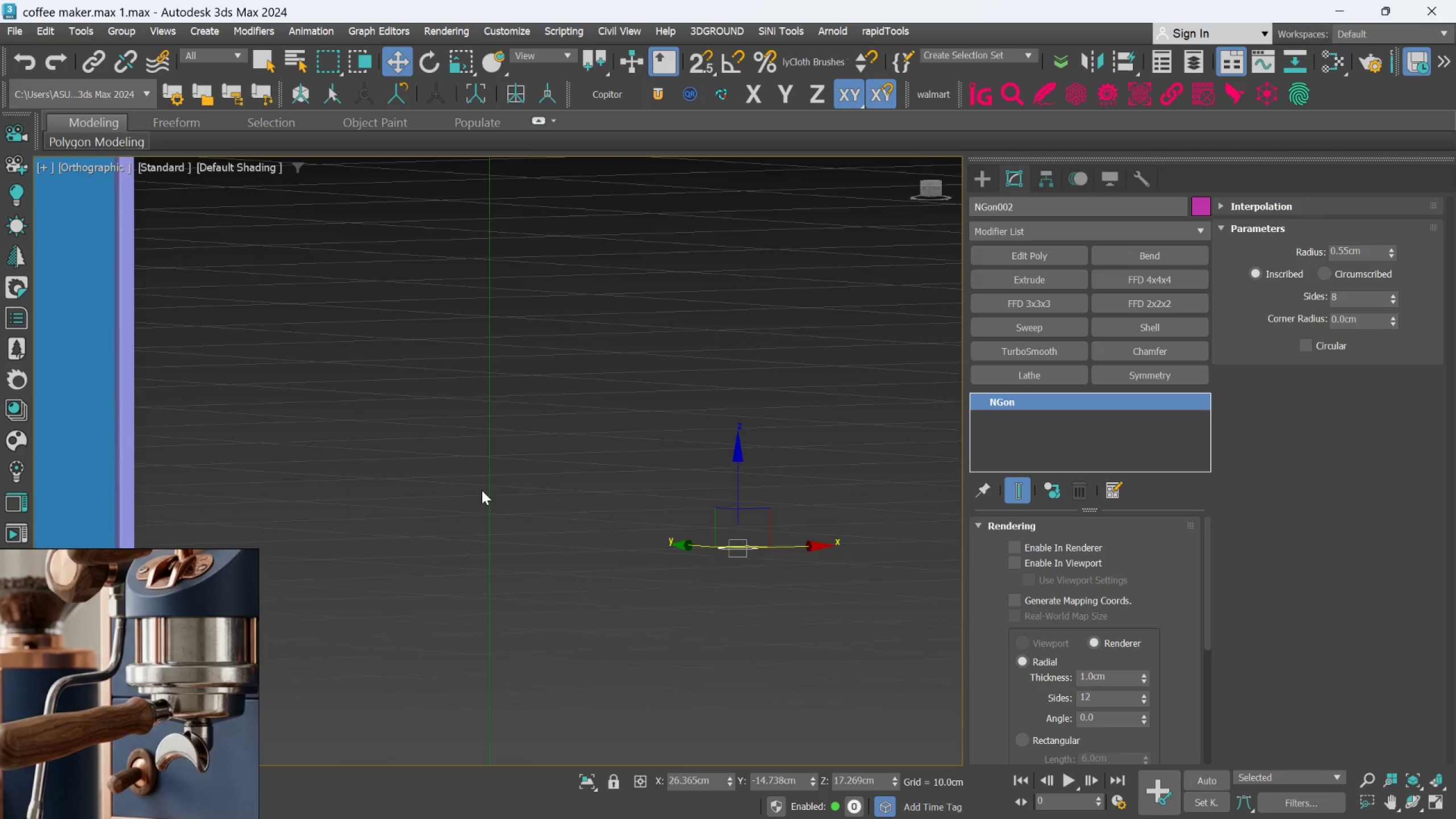 
scroll: coordinate [536, 477], scroll_direction: down, amount: 5.0
 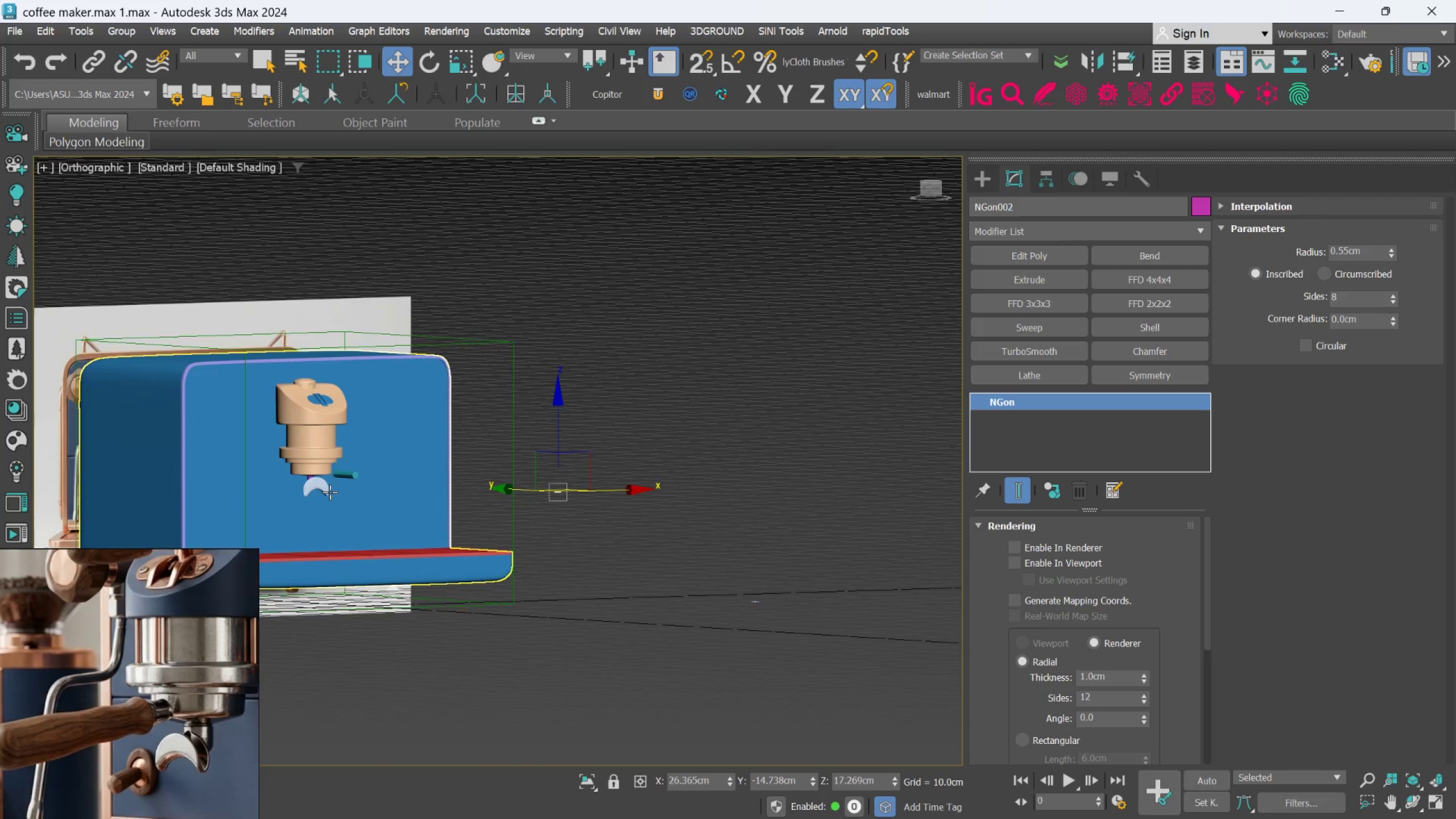 
scroll: coordinate [375, 473], scroll_direction: up, amount: 3.0
 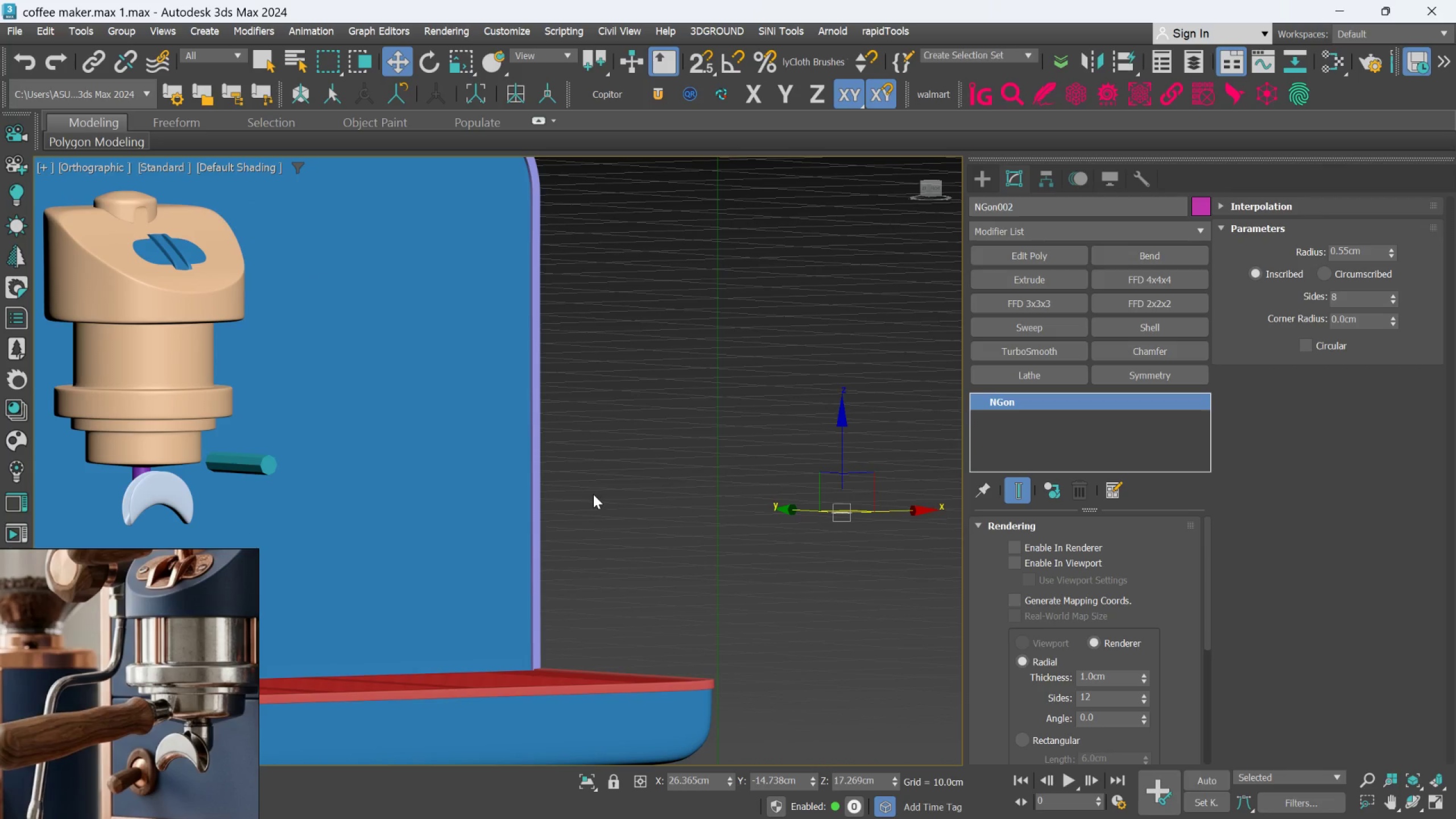 
scroll: coordinate [275, 626], scroll_direction: down, amount: 1.0
 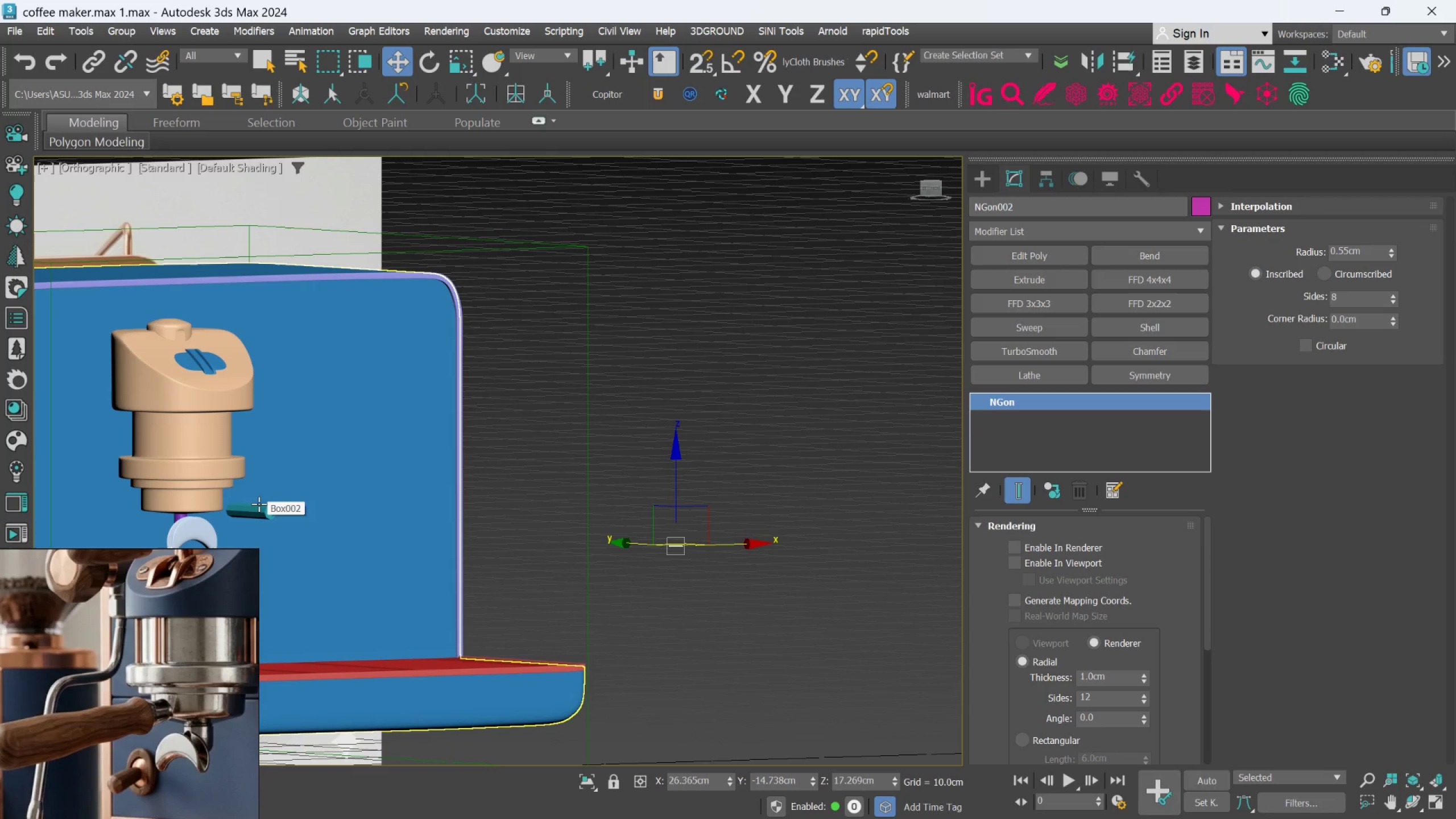 
scroll: coordinate [259, 504], scroll_direction: up, amount: 2.0
 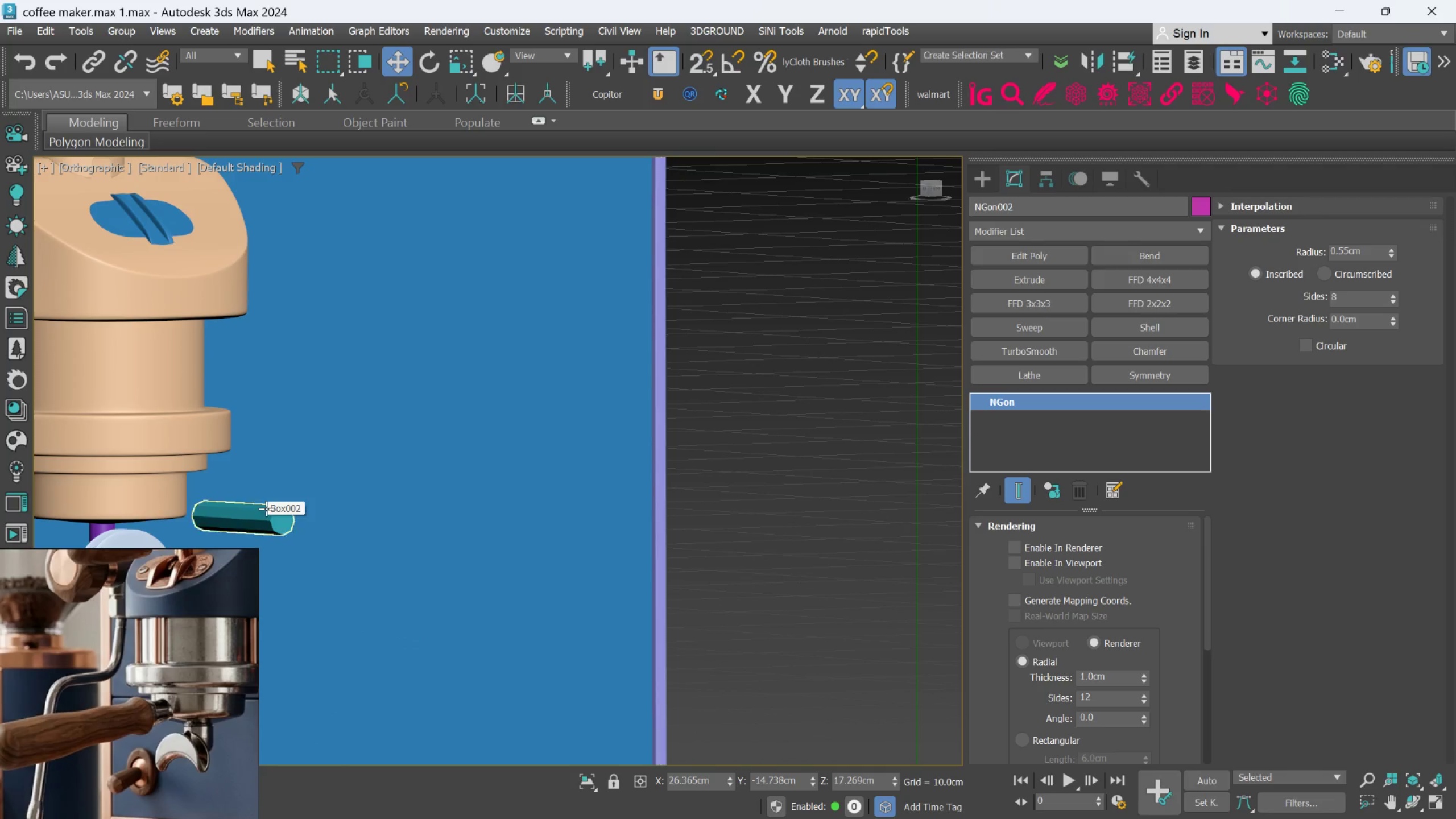 
scroll: coordinate [892, 544], scroll_direction: down, amount: 1.0
 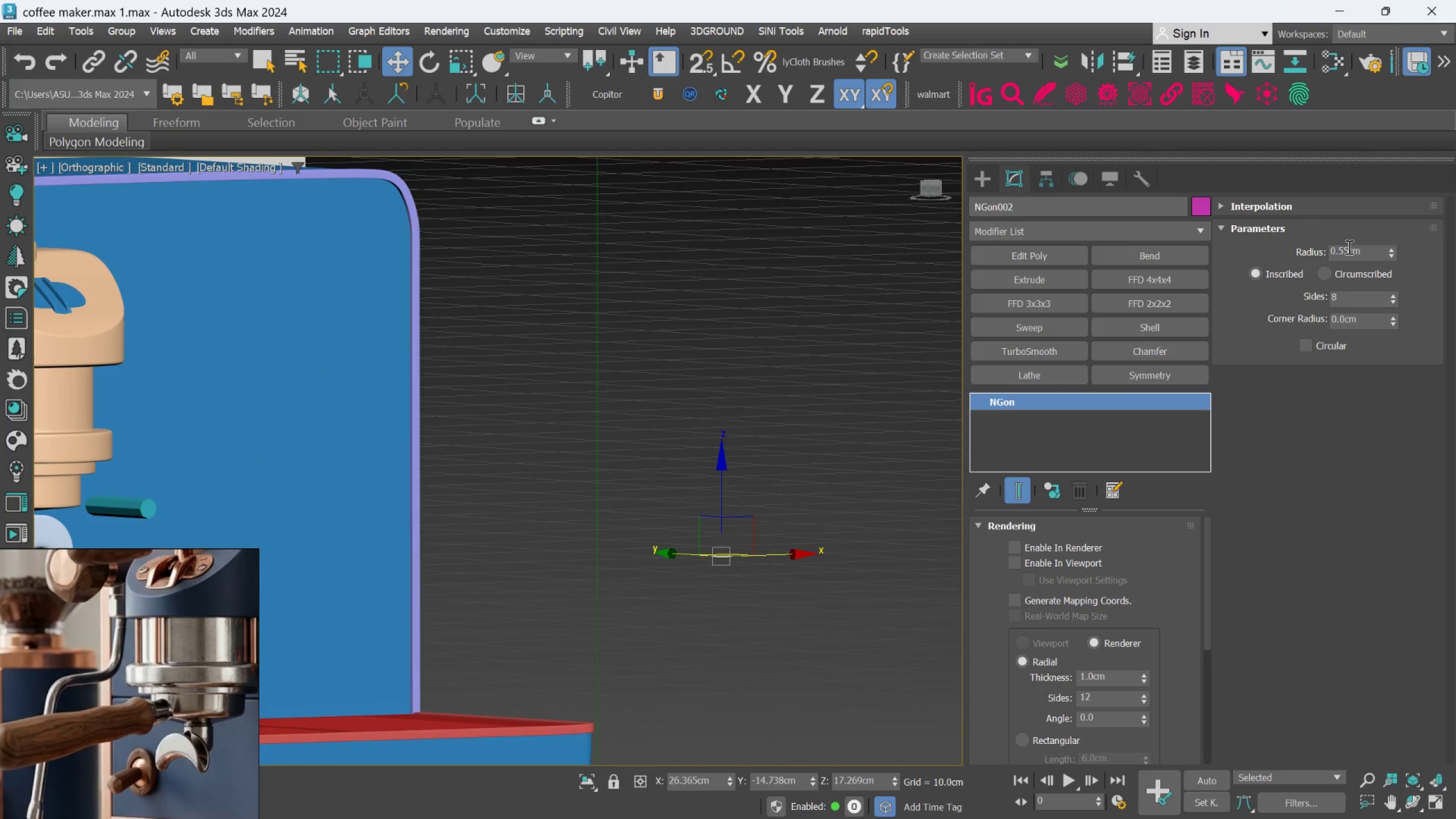 
double_click([1348, 247])
 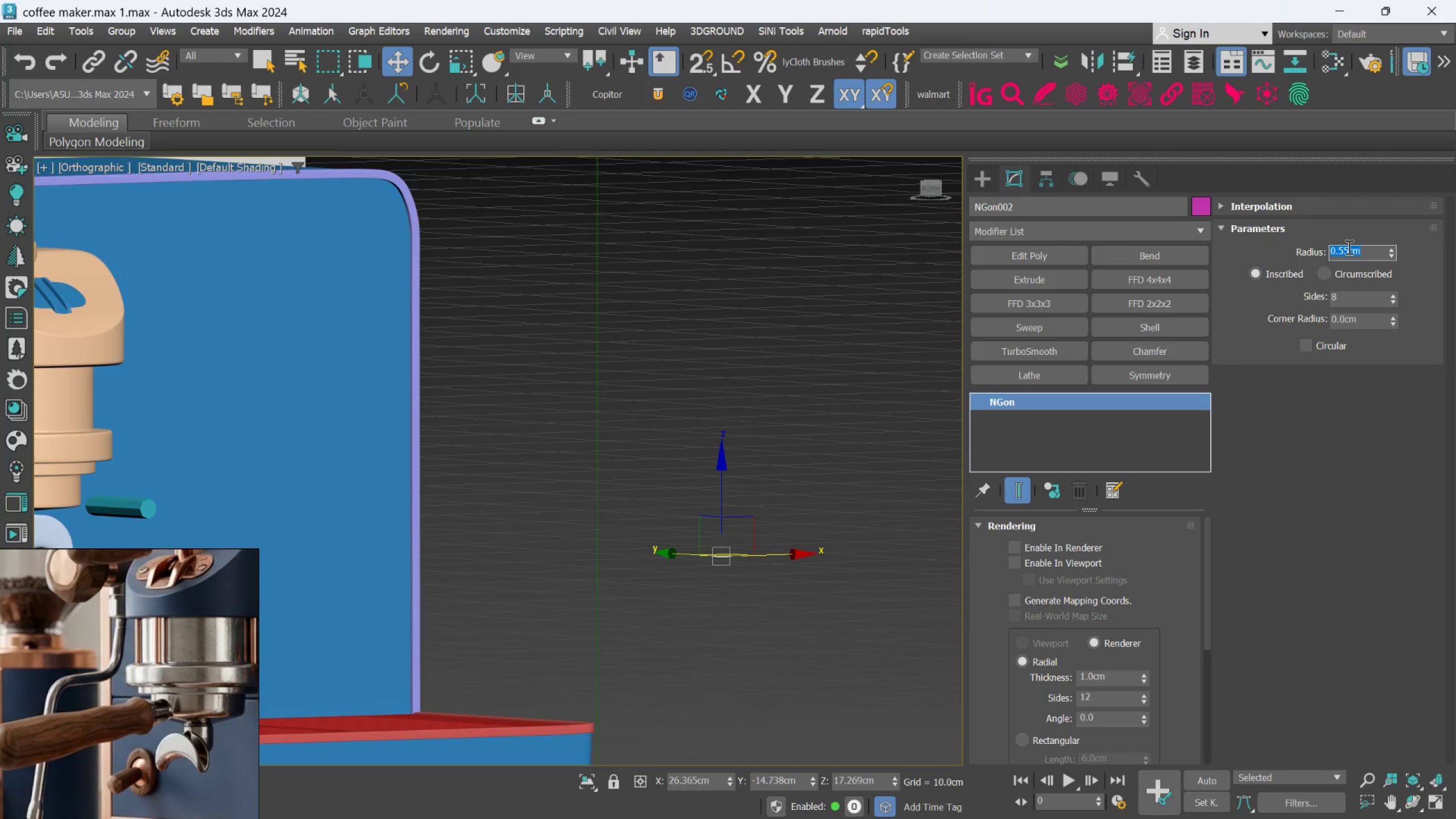 
key(Period)
 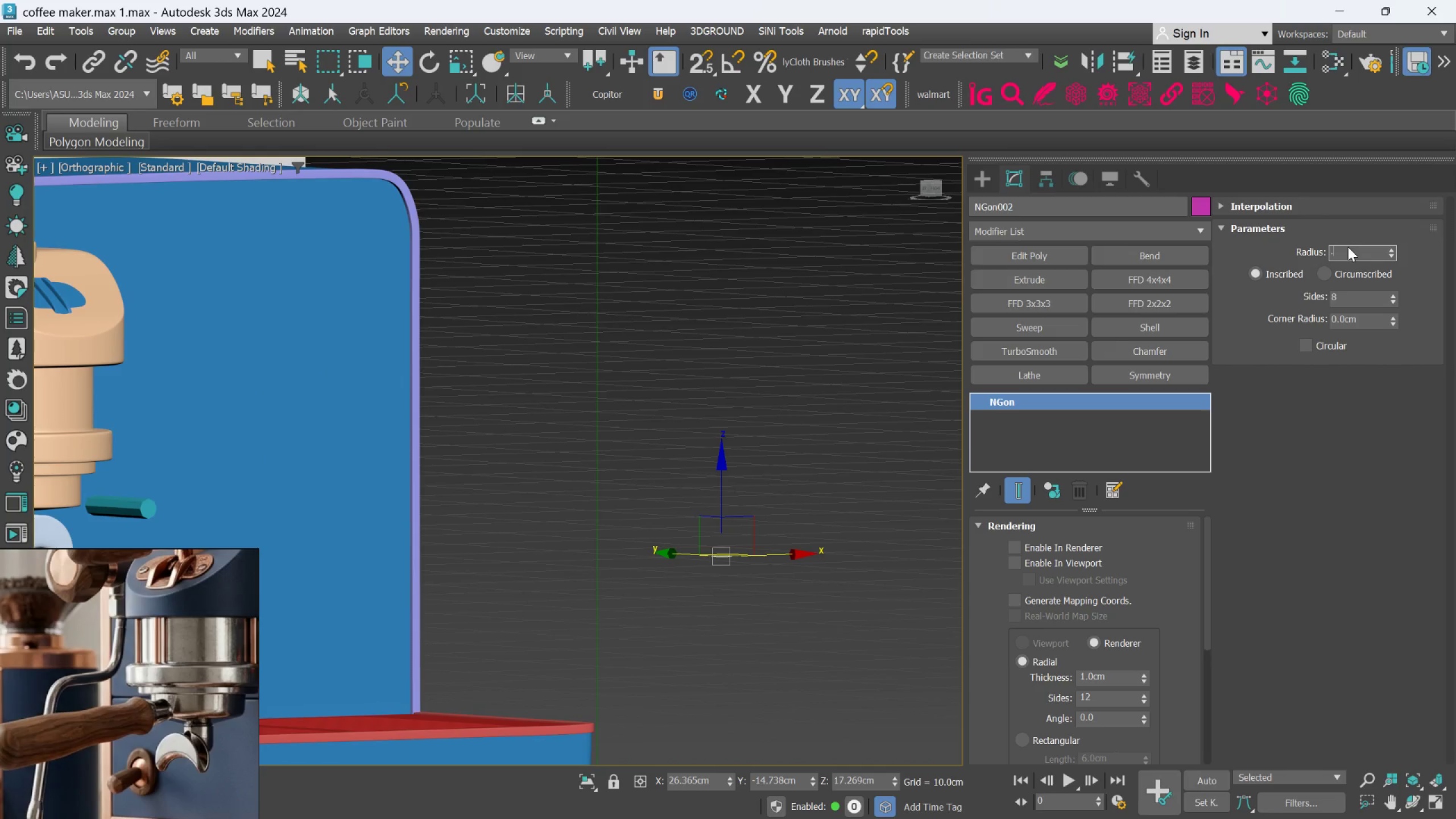 
key(7)
 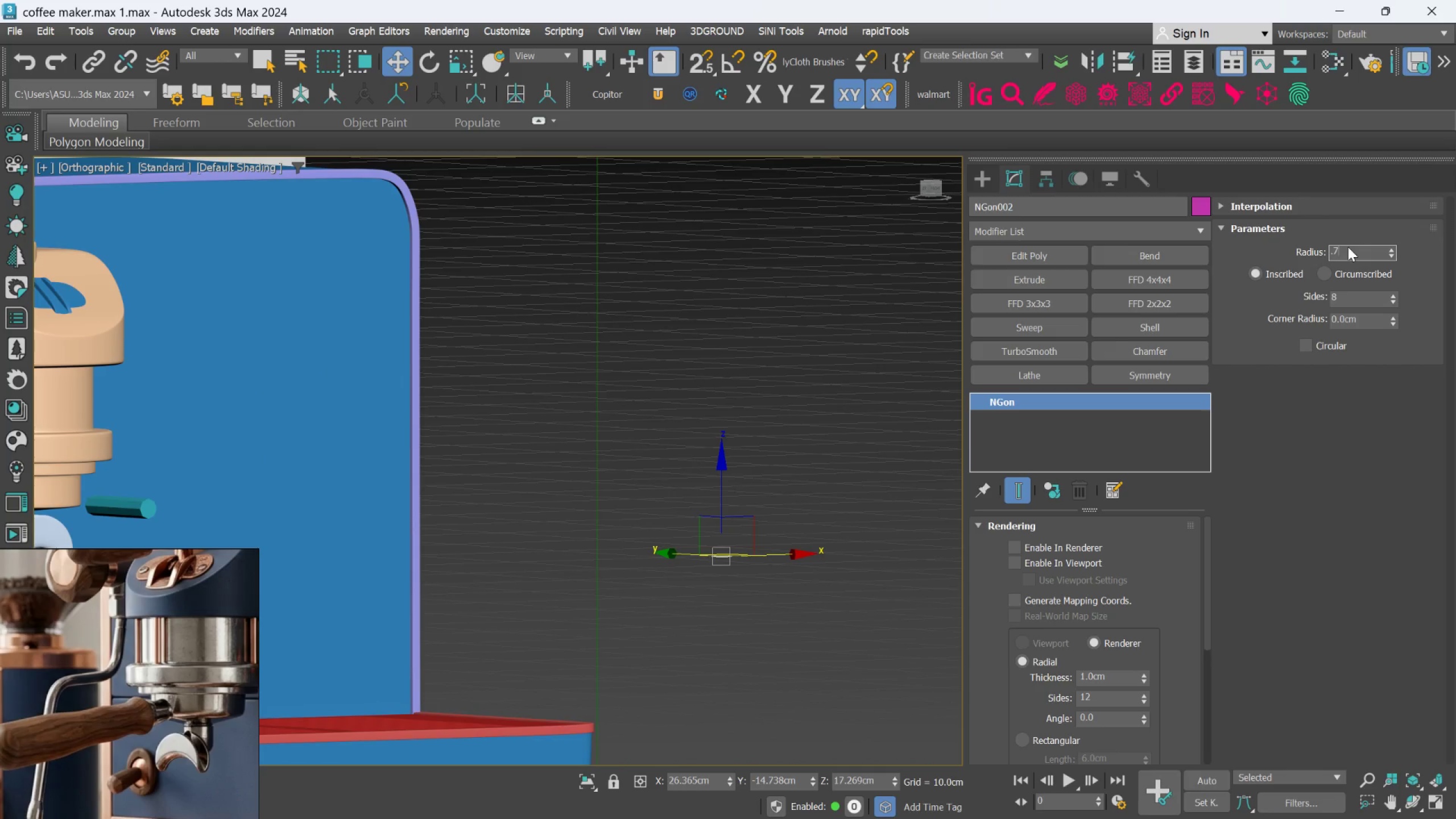 
key(Enter)
 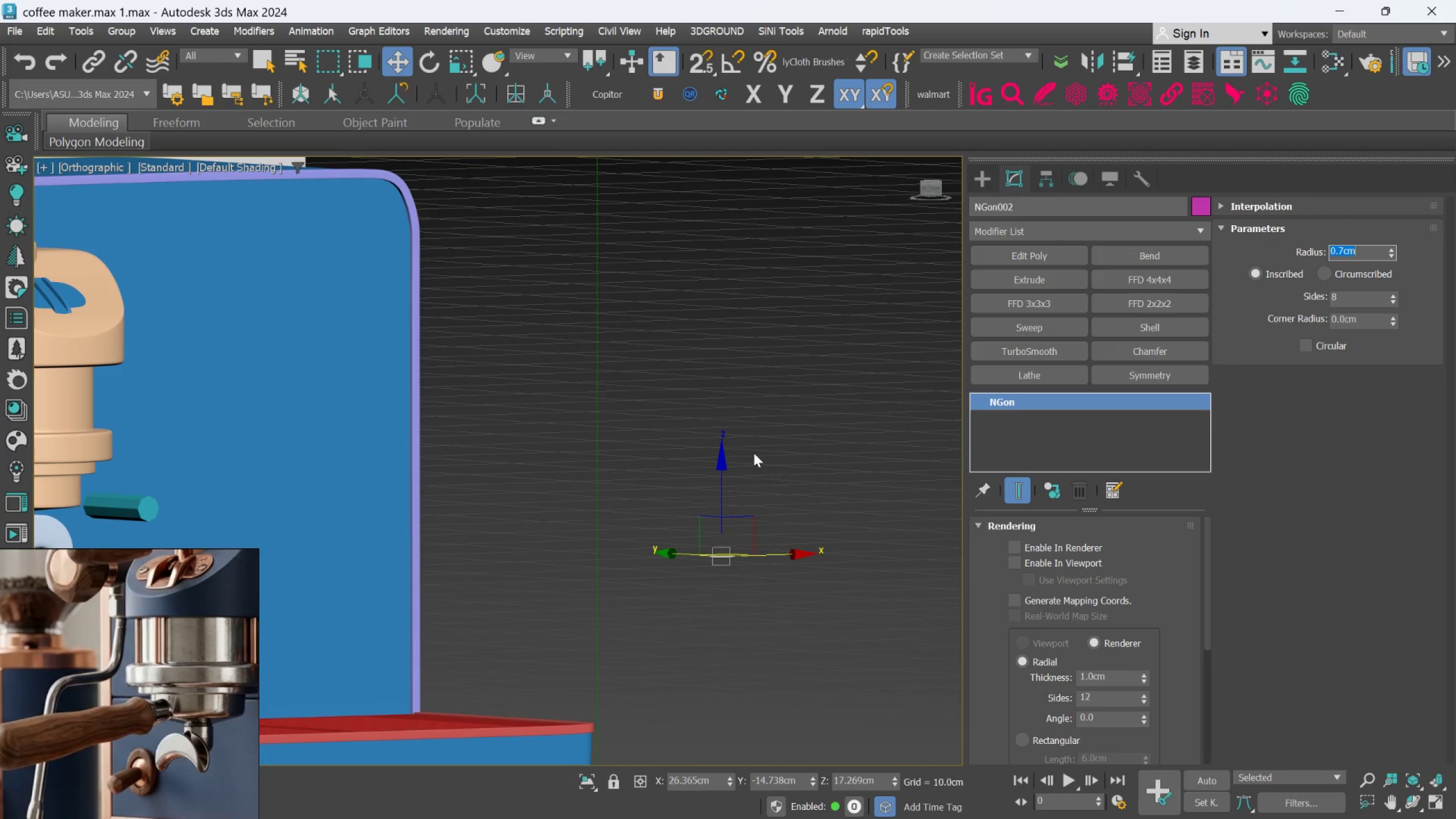 
hold_key(key=AltLeft, duration=0.53)
scroll: coordinate [728, 407], scroll_direction: down, amount: 1.0
 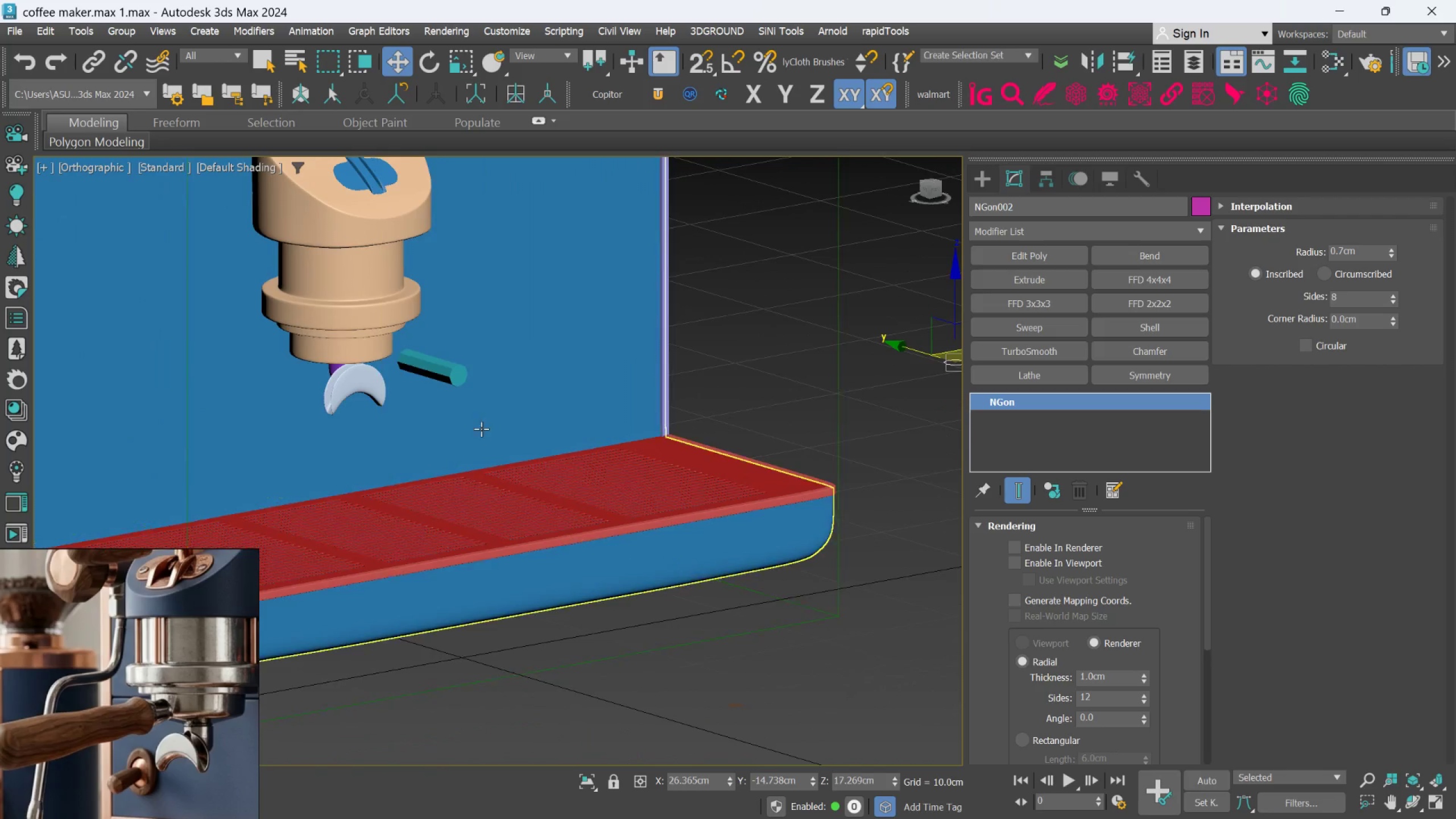 
scroll: coordinate [425, 382], scroll_direction: up, amount: 2.0
 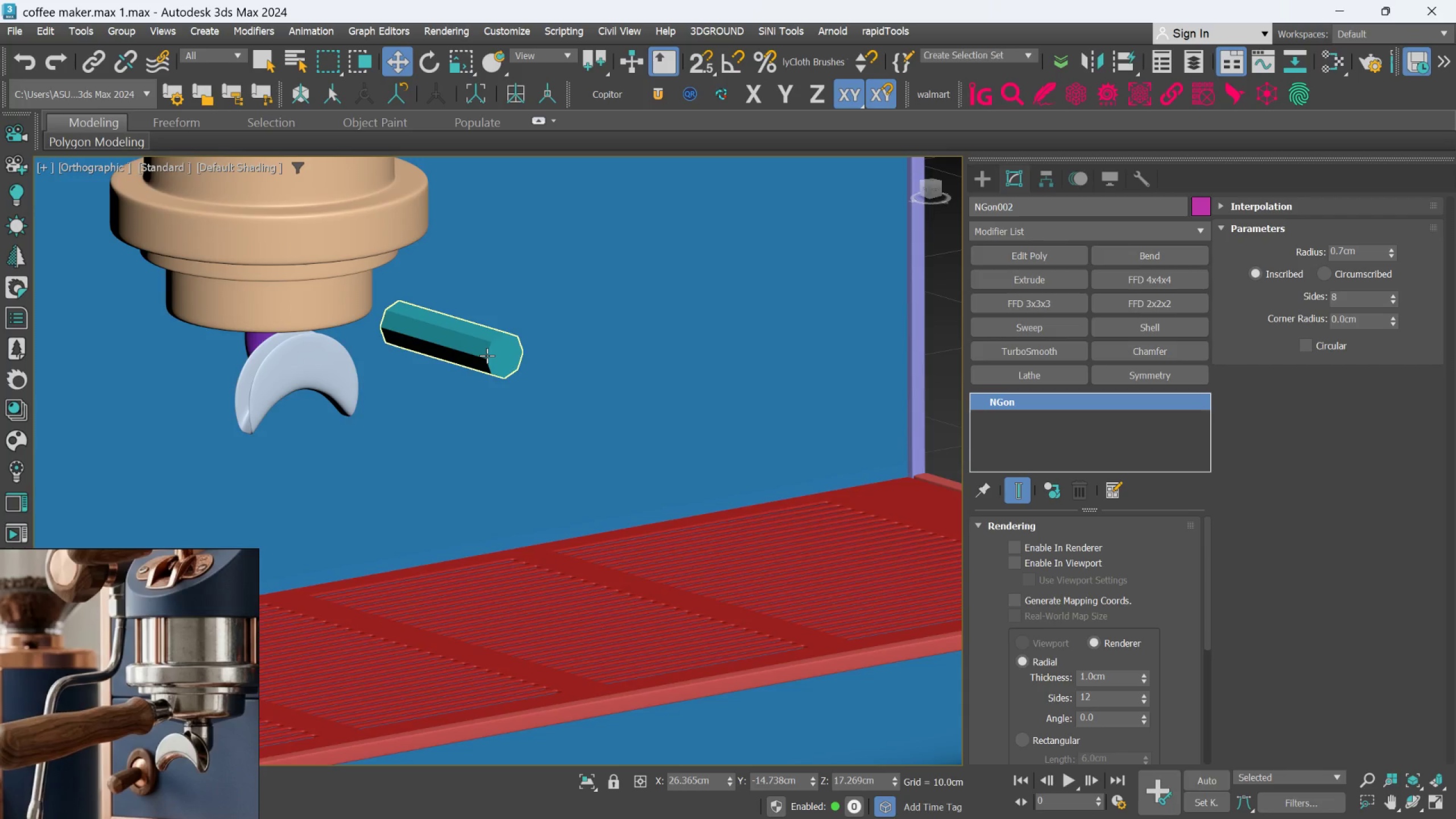 
left_click([486, 354])
 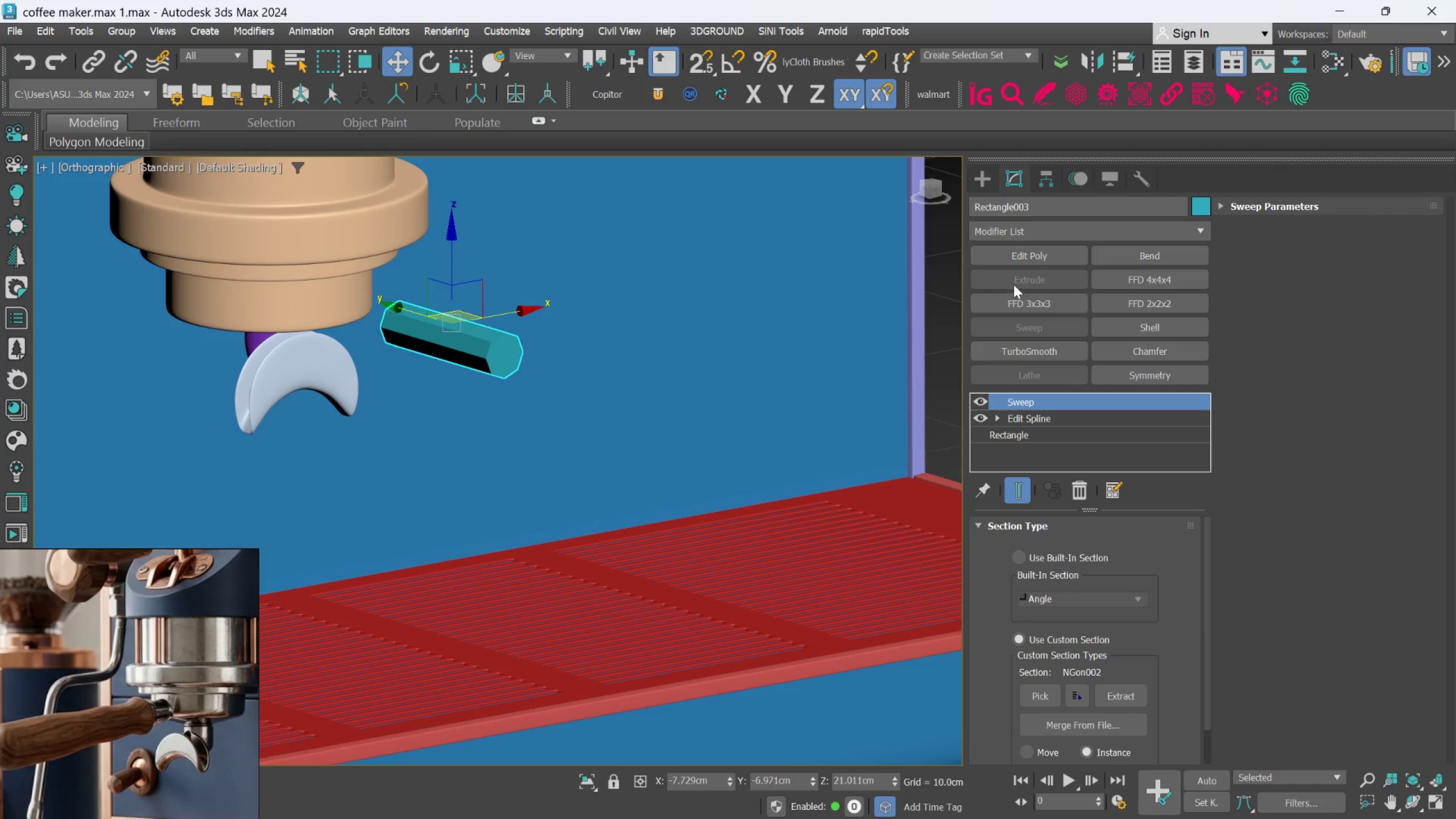 
left_click([1024, 256])
 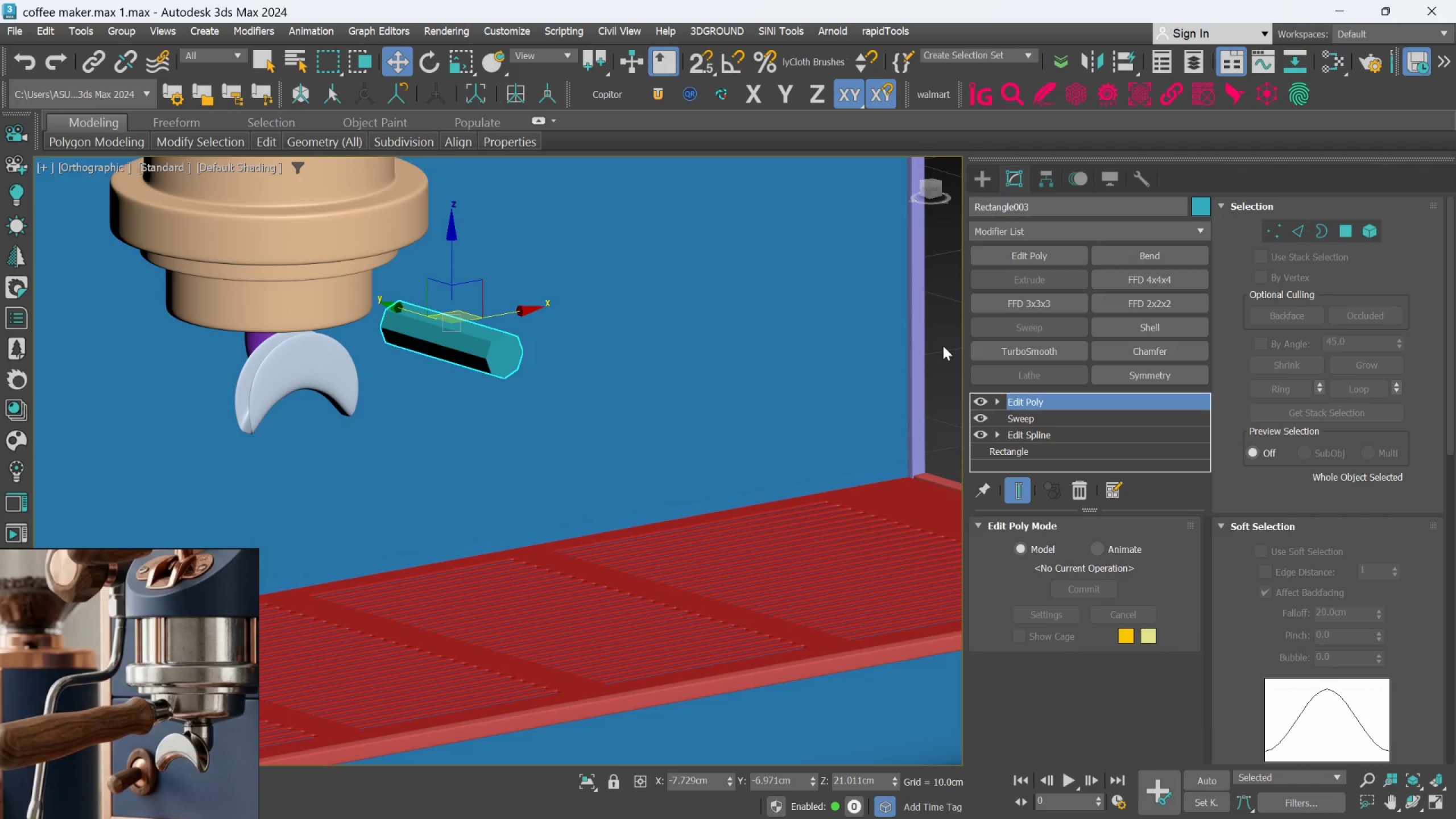 
key(F5)
 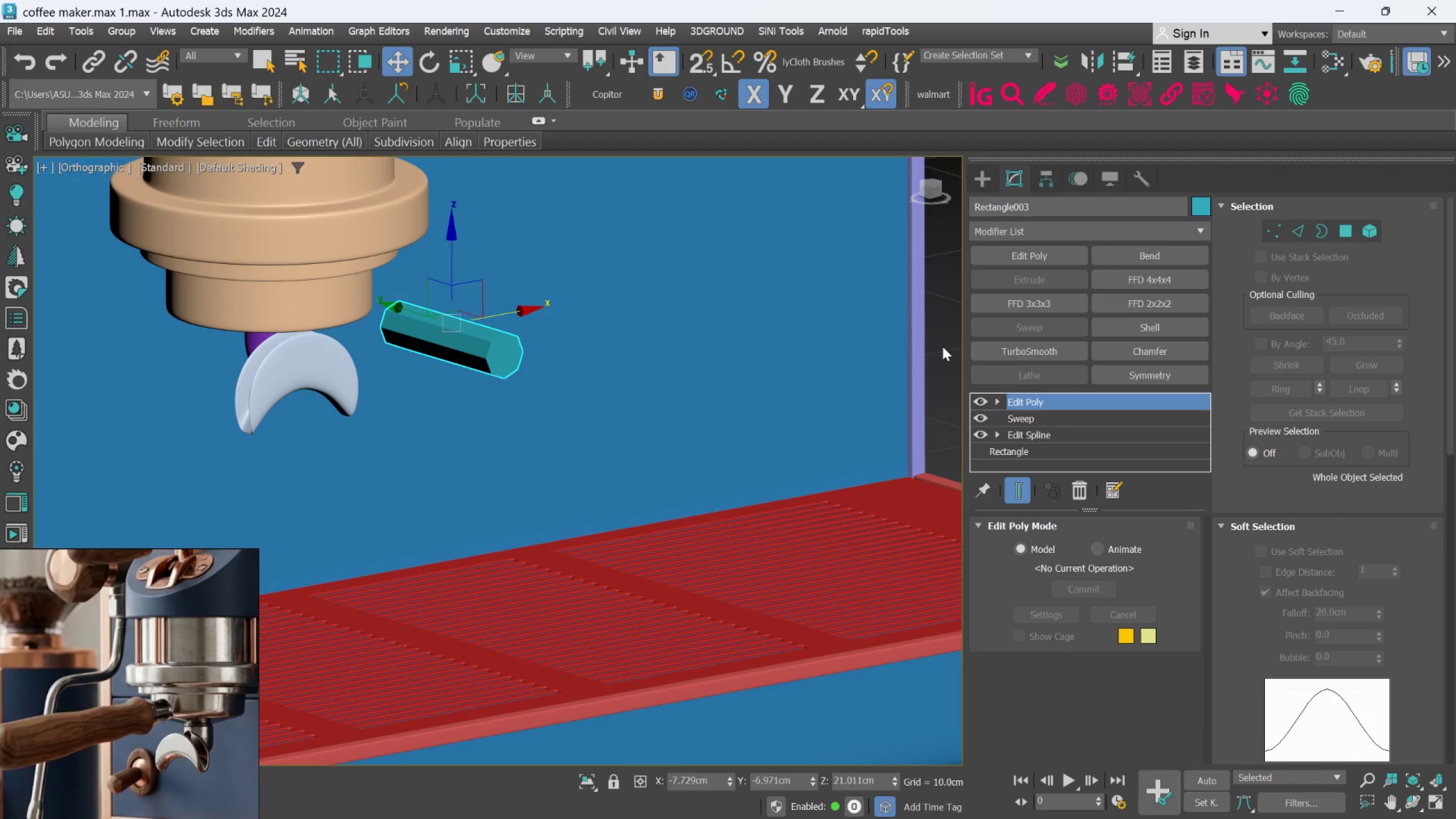 
key(F4)
 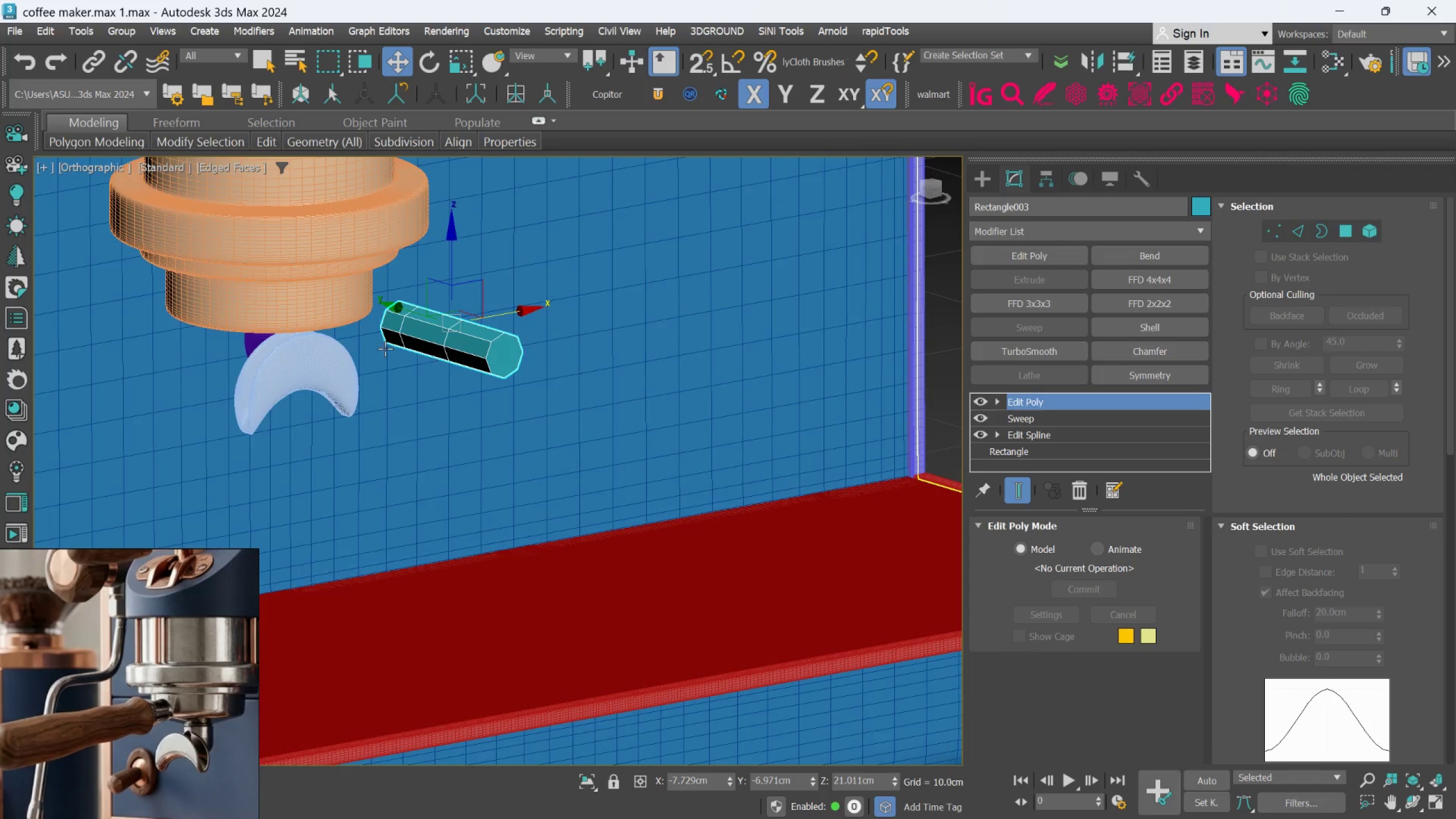 
scroll: coordinate [554, 343], scroll_direction: up, amount: 2.0
 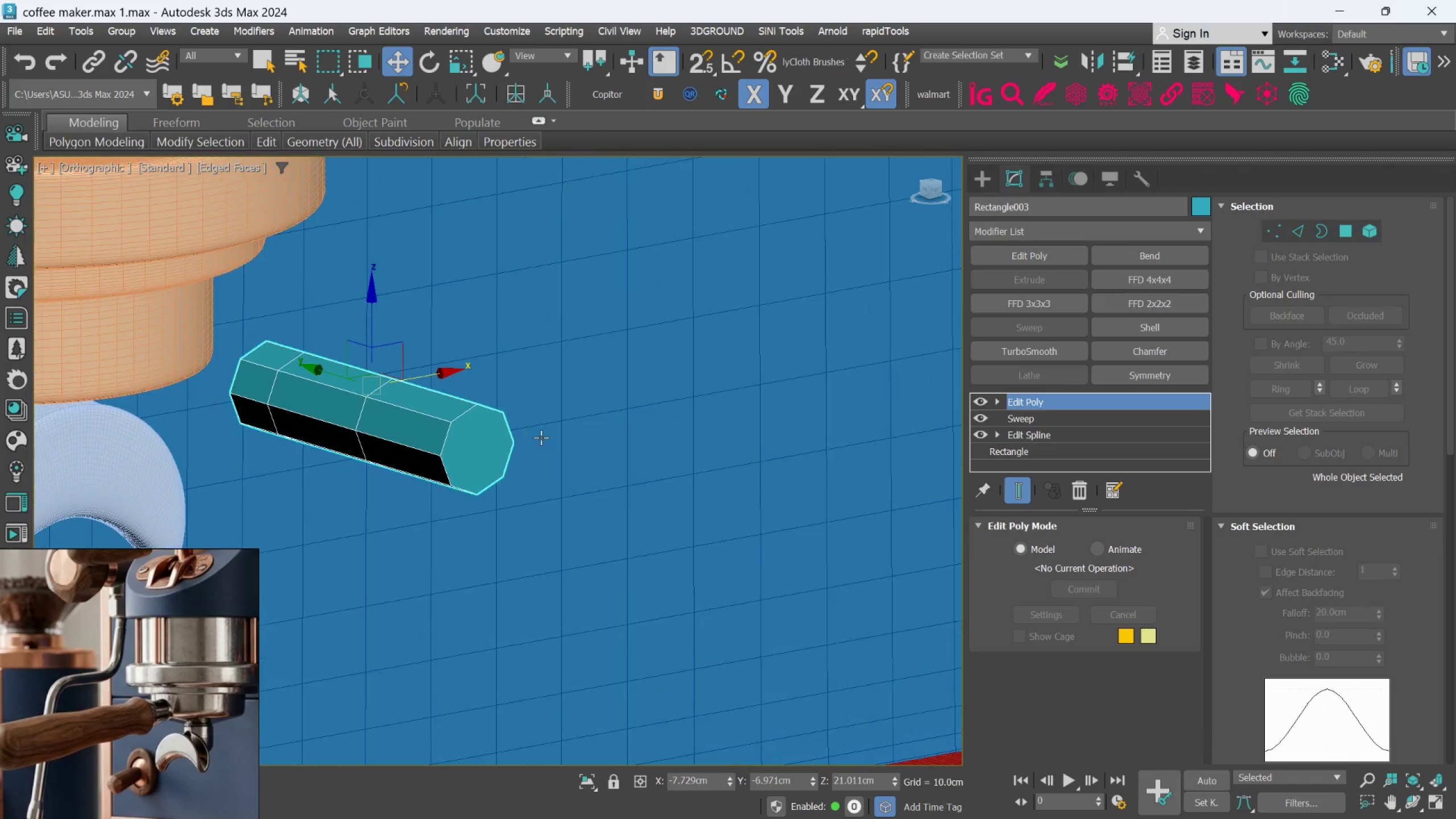 
scroll: coordinate [524, 438], scroll_direction: down, amount: 2.0
 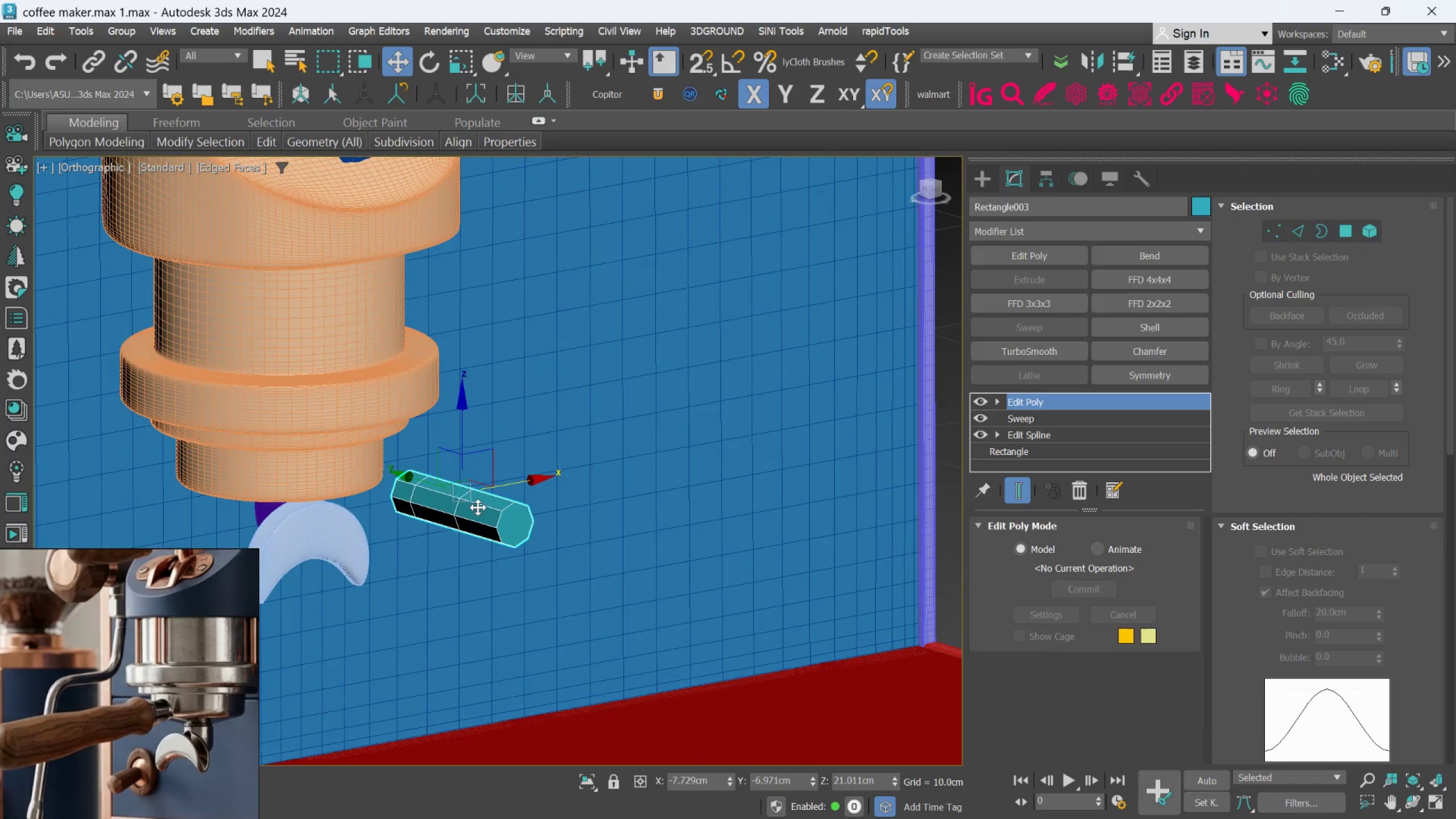 
scroll: coordinate [439, 483], scroll_direction: up, amount: 2.0
 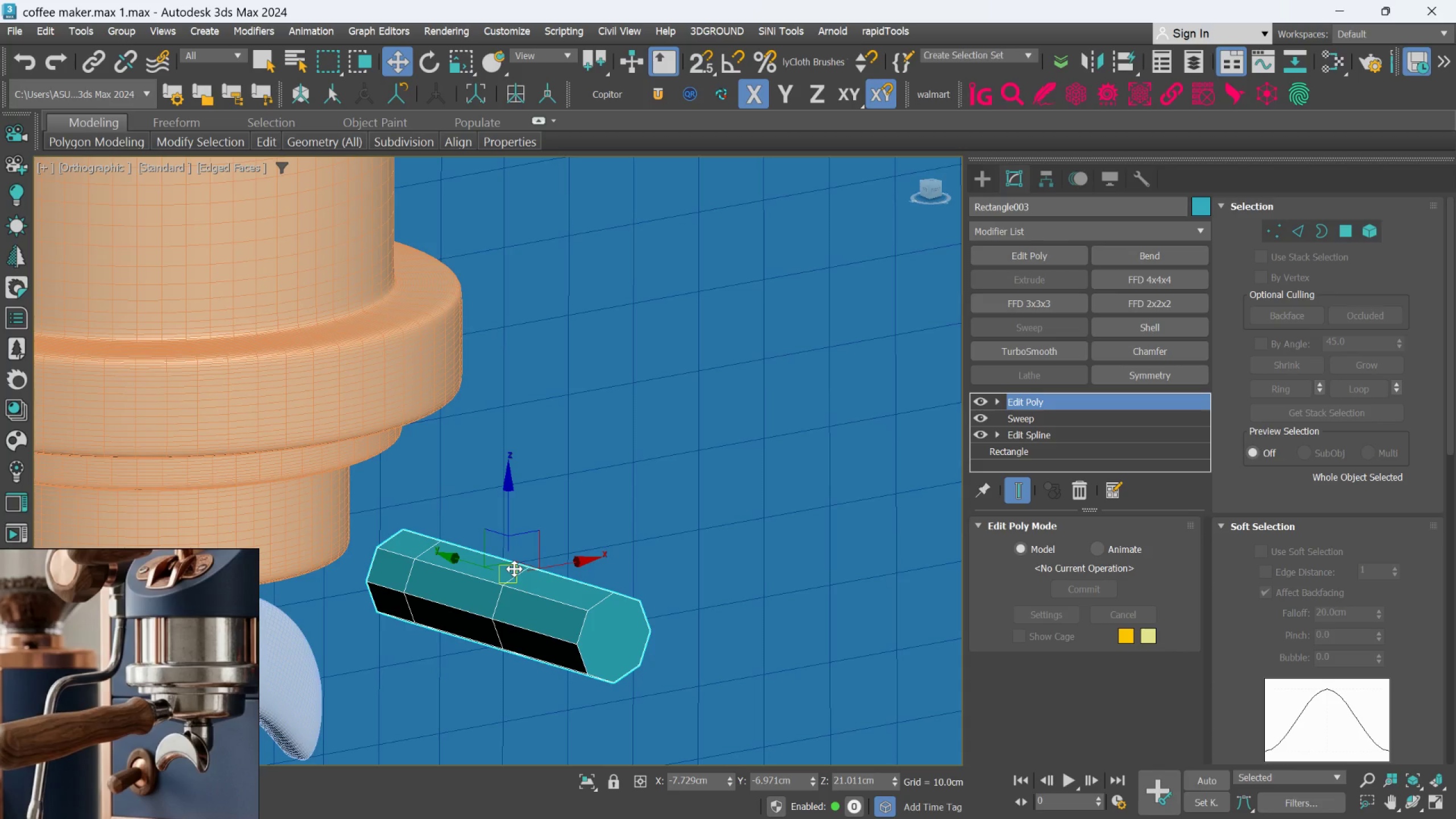 
wait(10.87)
 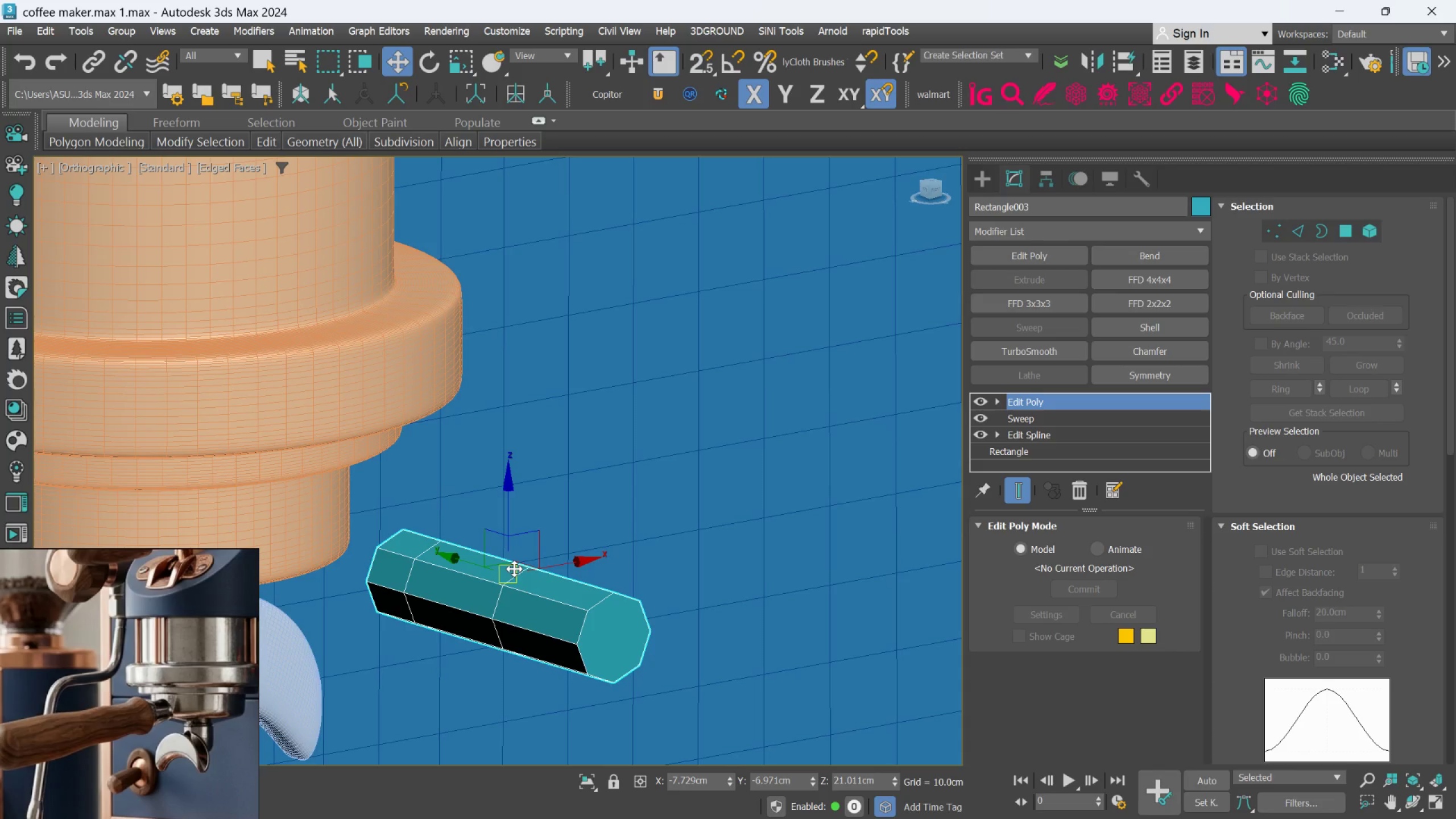 
left_click([1054, 358])
 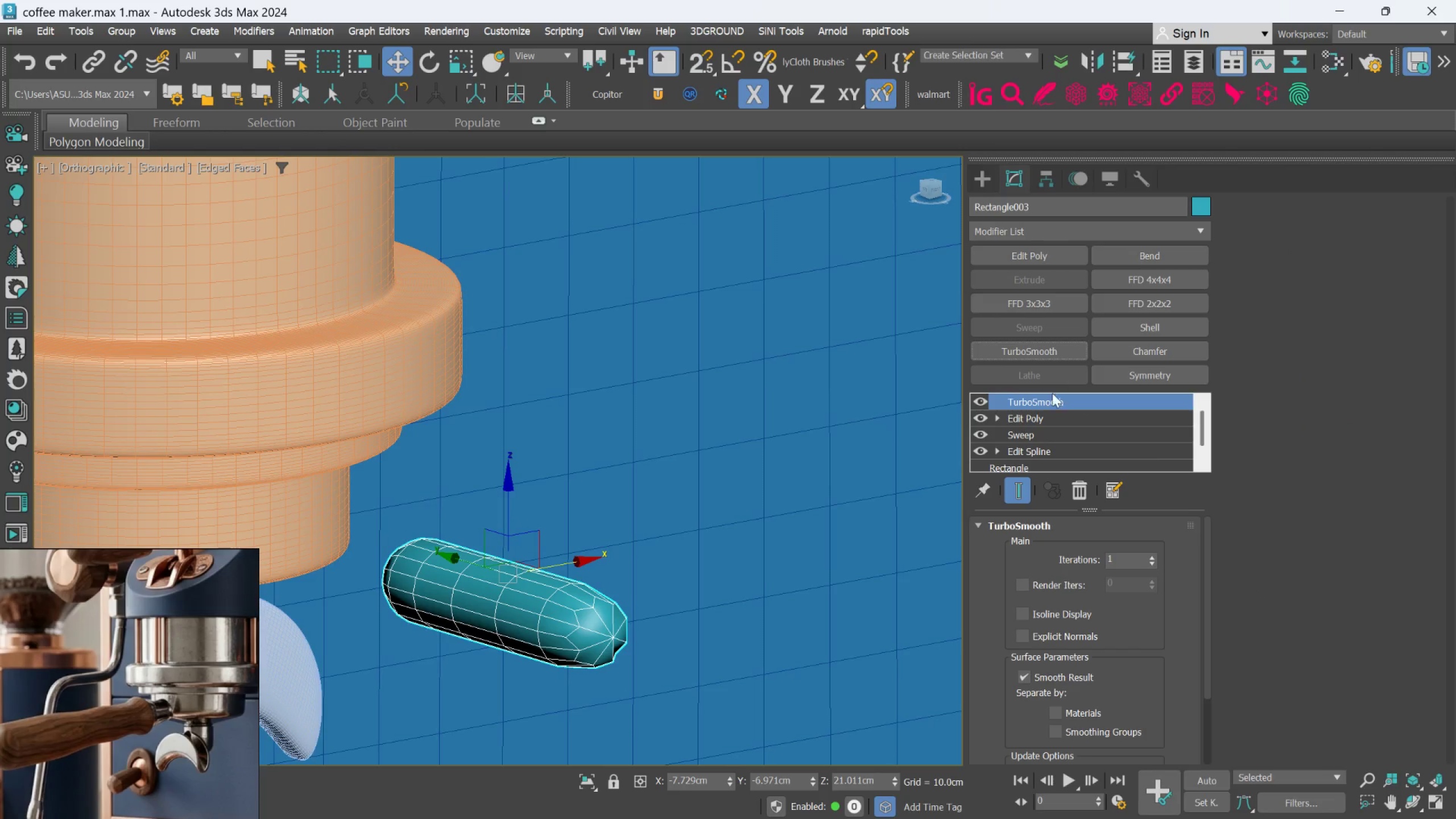 
left_click([1052, 417])
 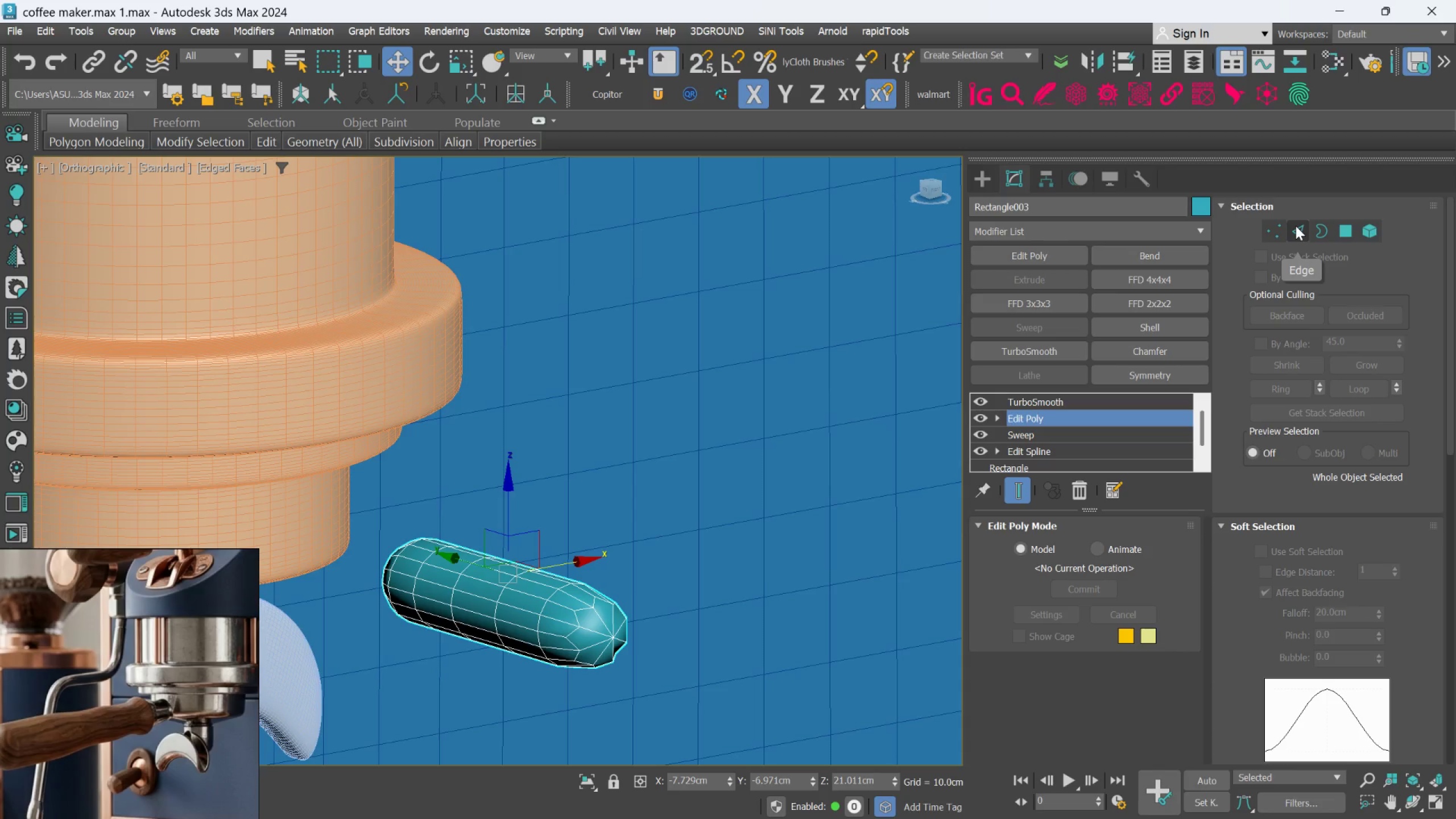 
left_click([1296, 226])
 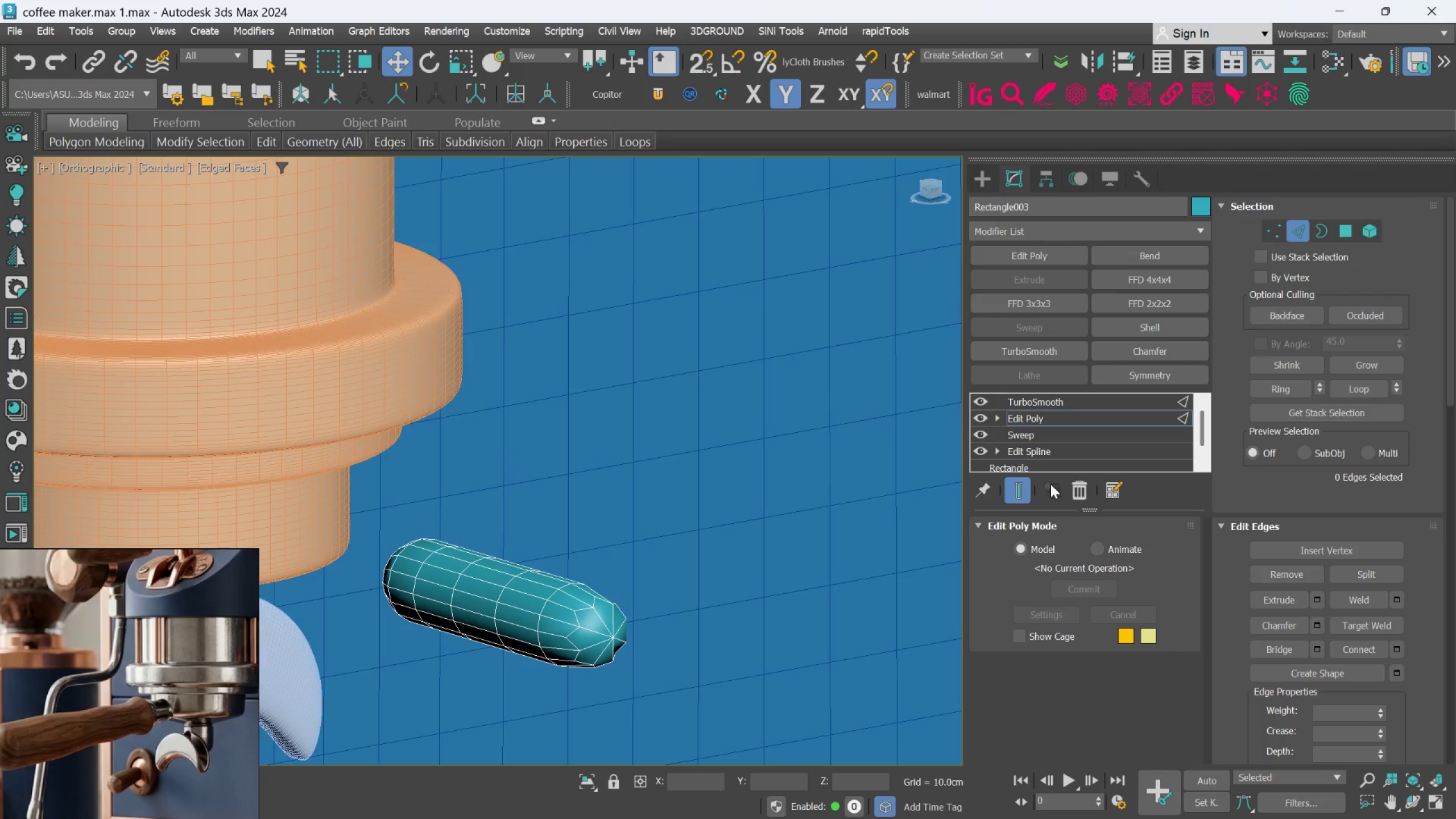 
left_click([1024, 491])
 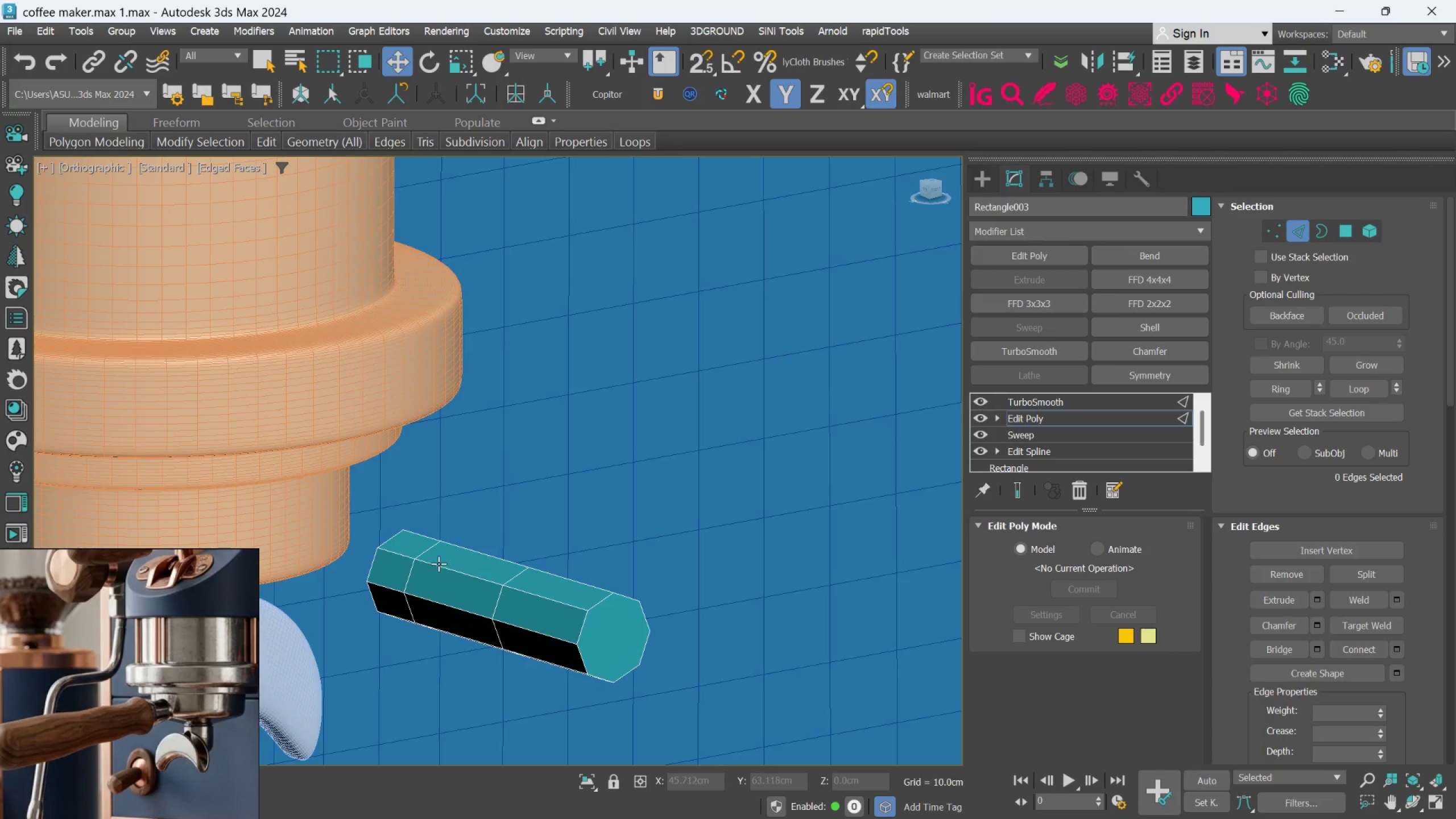 
scroll: coordinate [439, 564], scroll_direction: up, amount: 1.0
 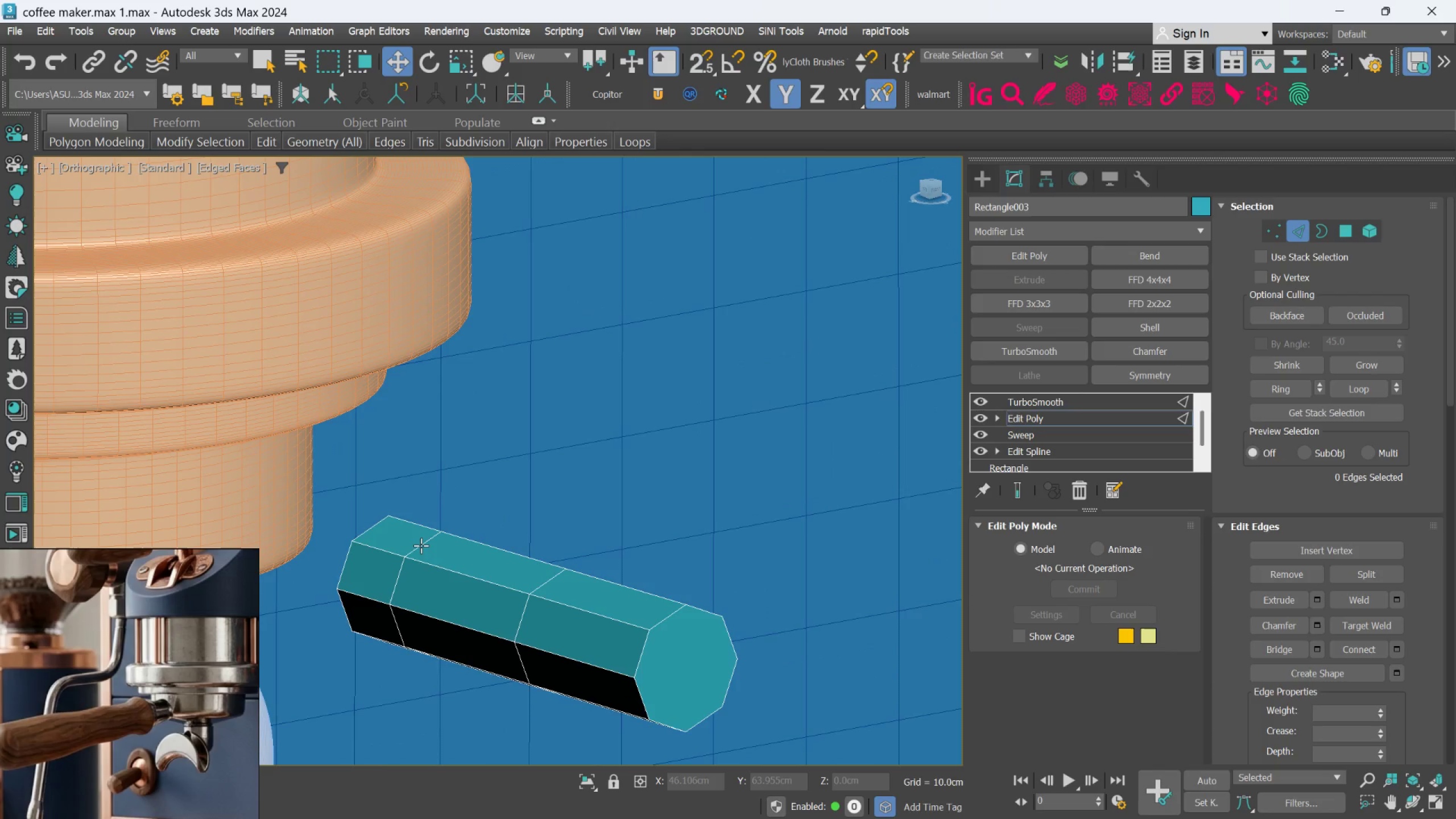 
double_click([421, 545])
 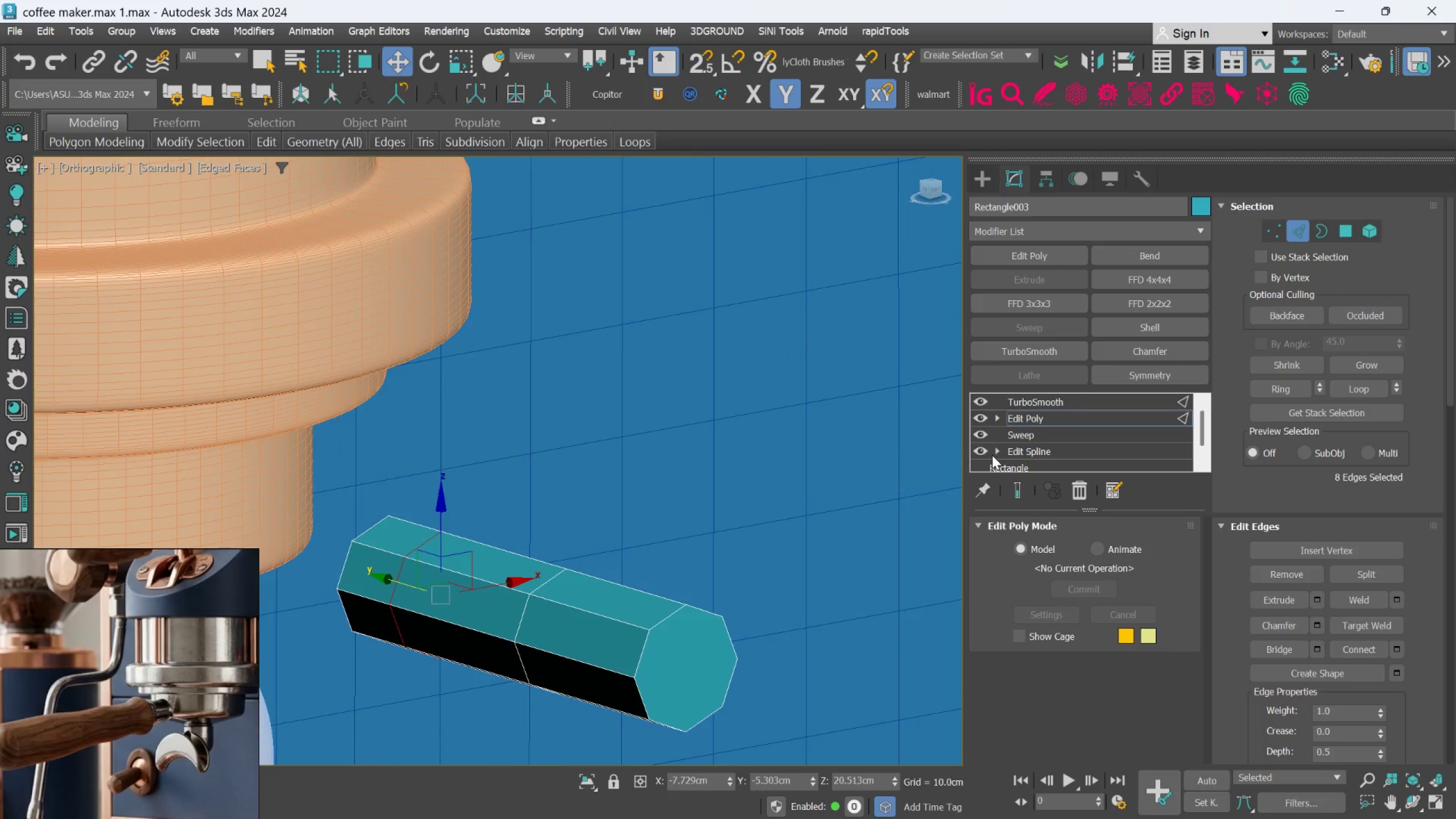 
key(R)
 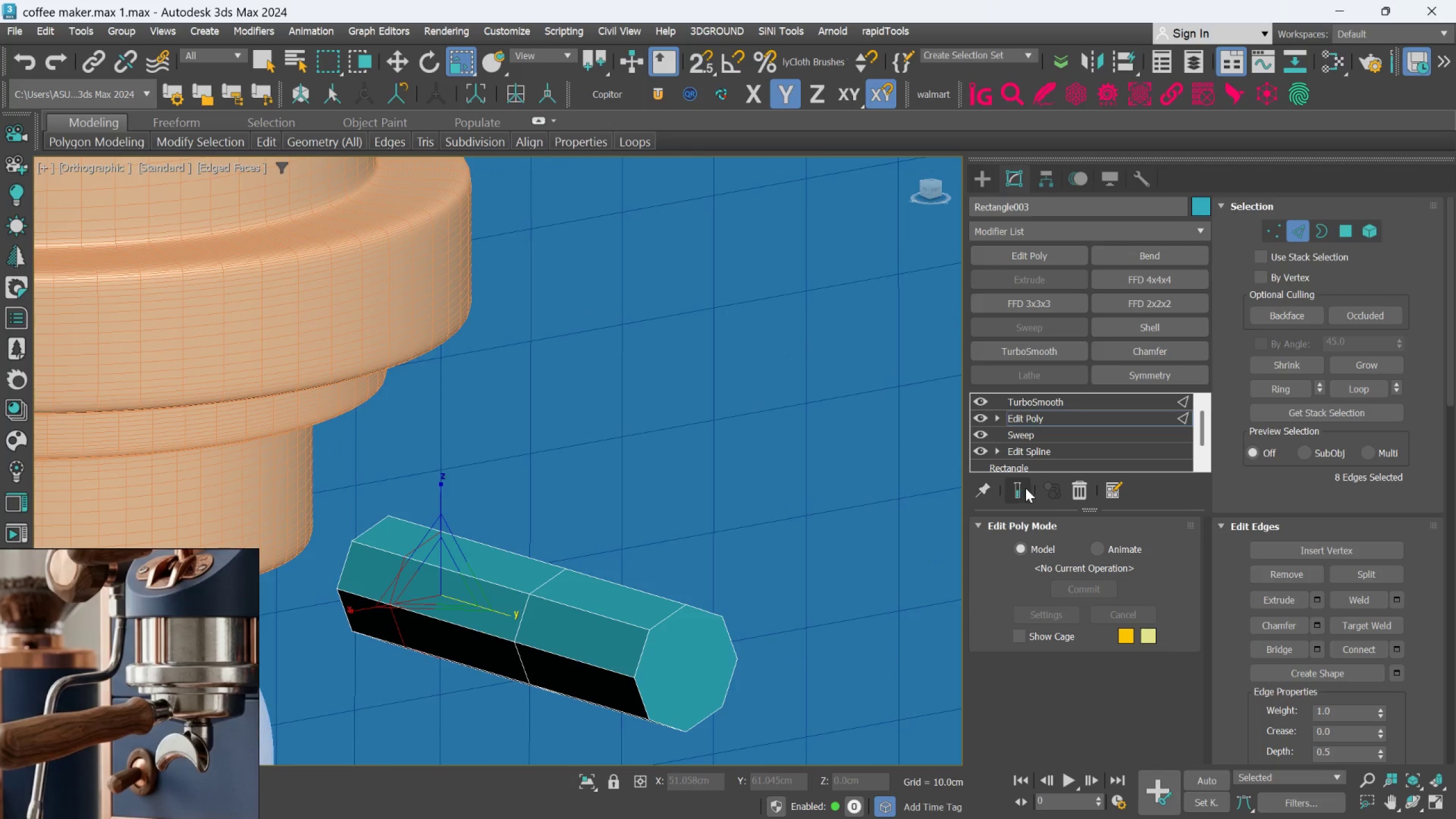 
left_click([1026, 491])
 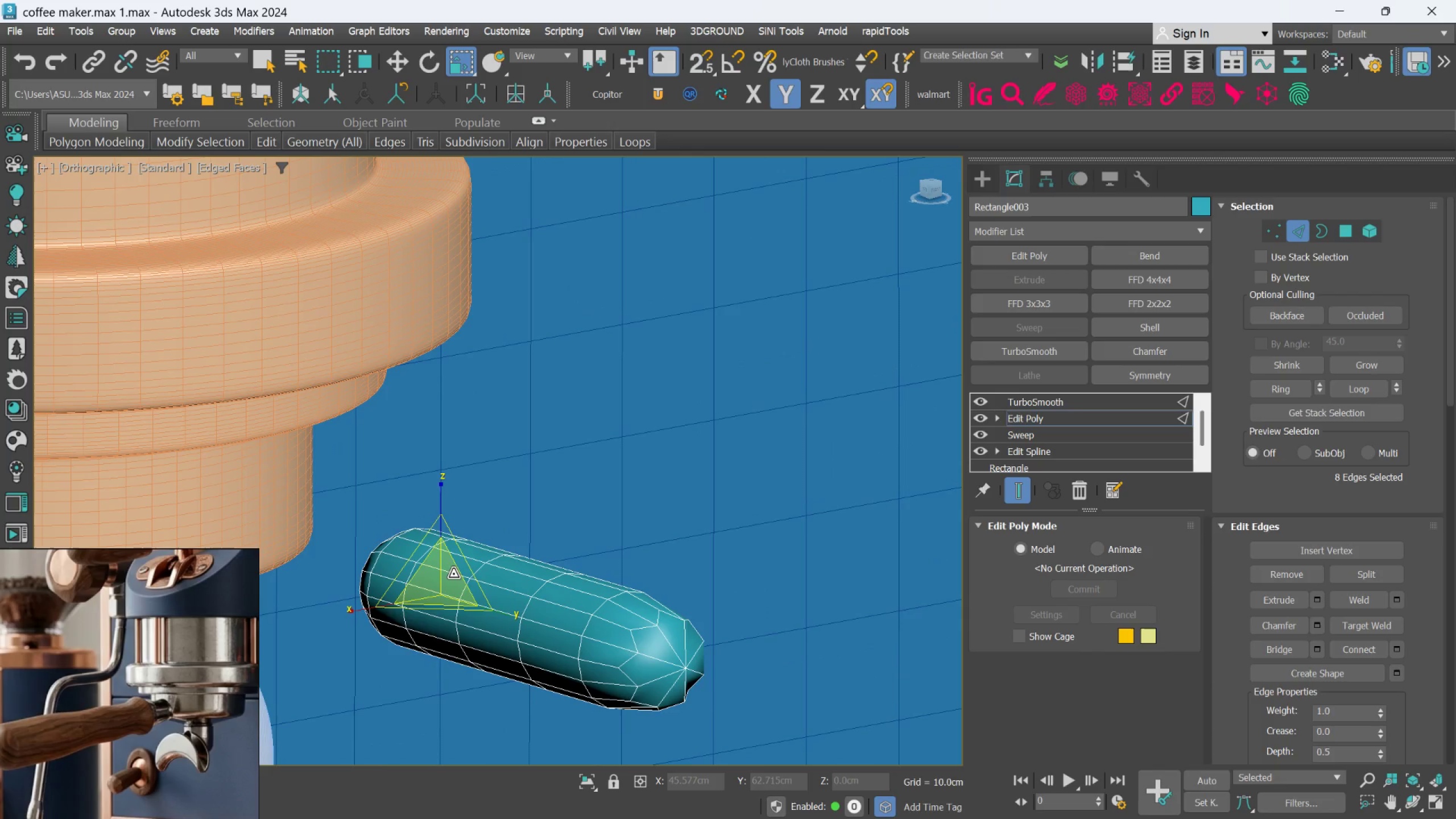 
left_click_drag(start_coordinate=[453, 574], to_coordinate=[452, 570])
 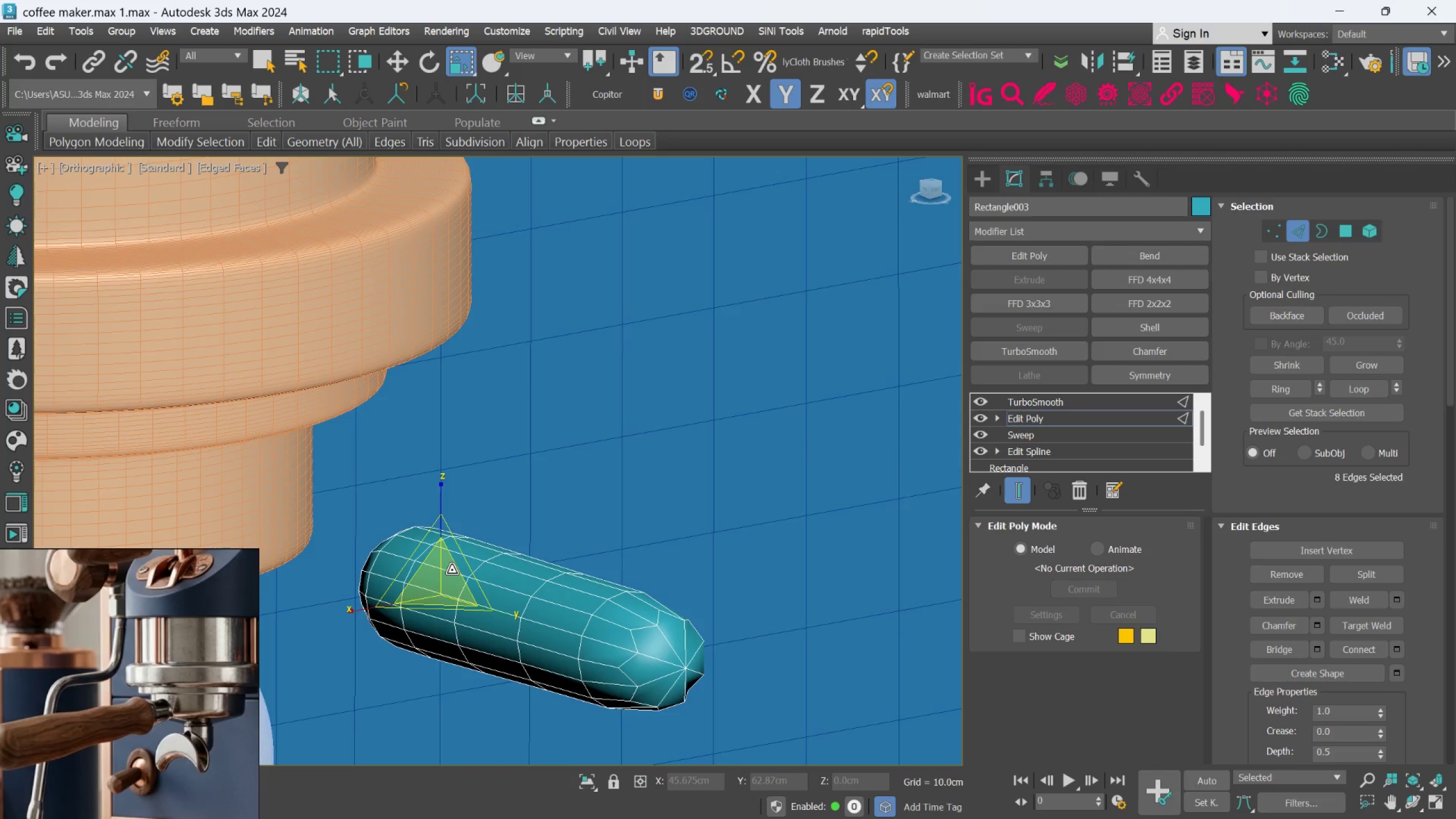 
key(Control+Z)
 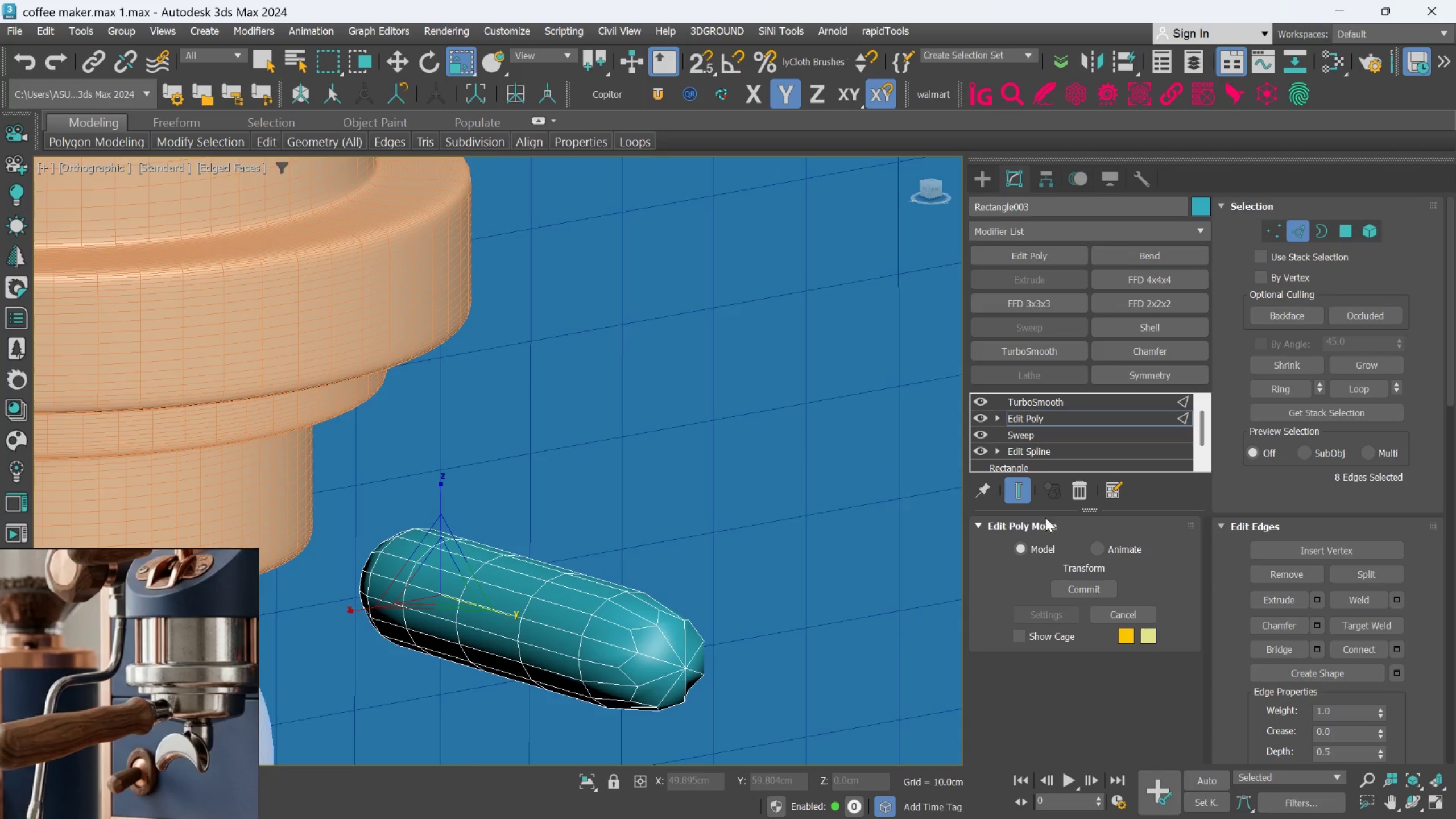 
left_click([1031, 494])
 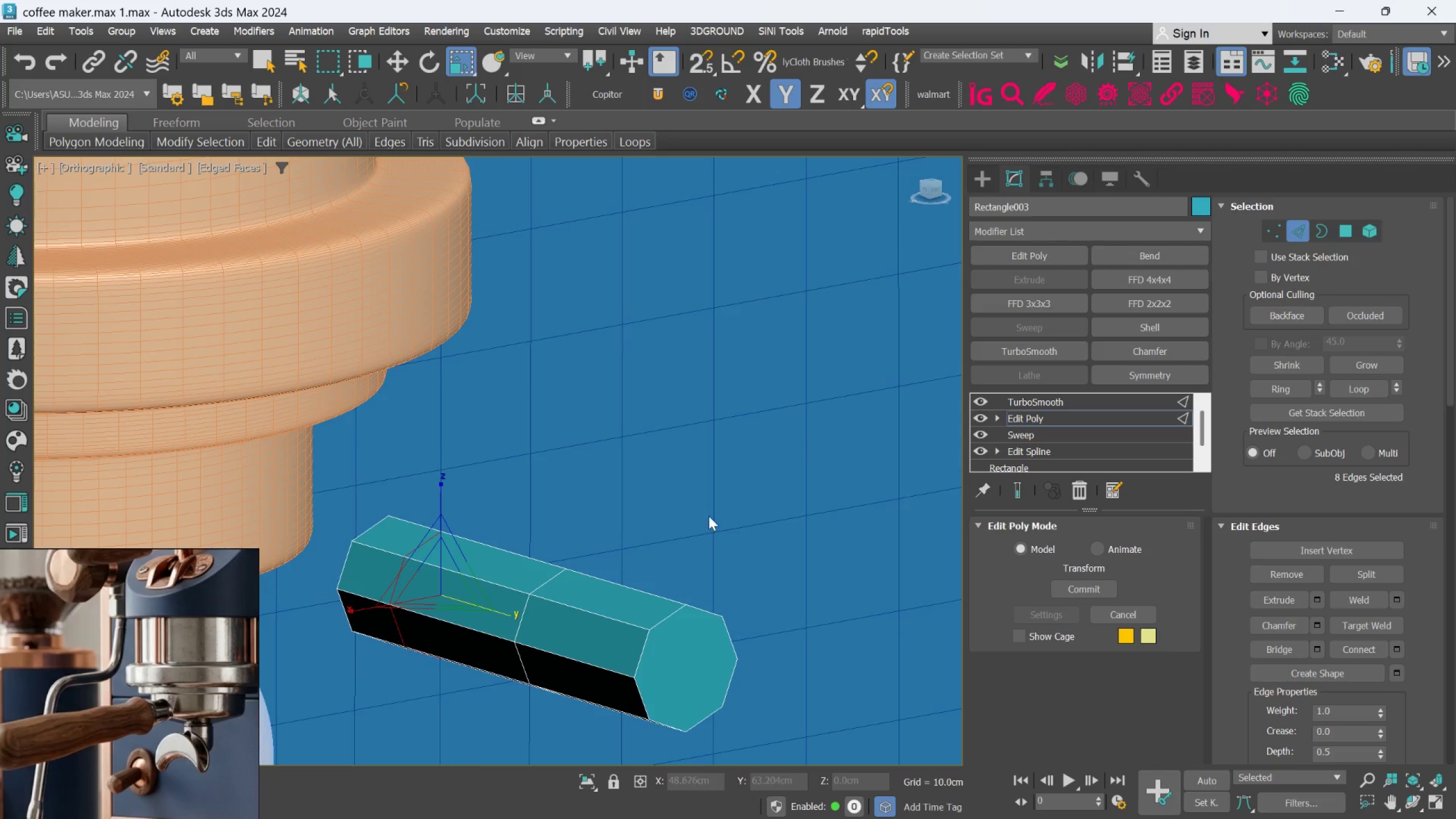 
key(Control+Z)
 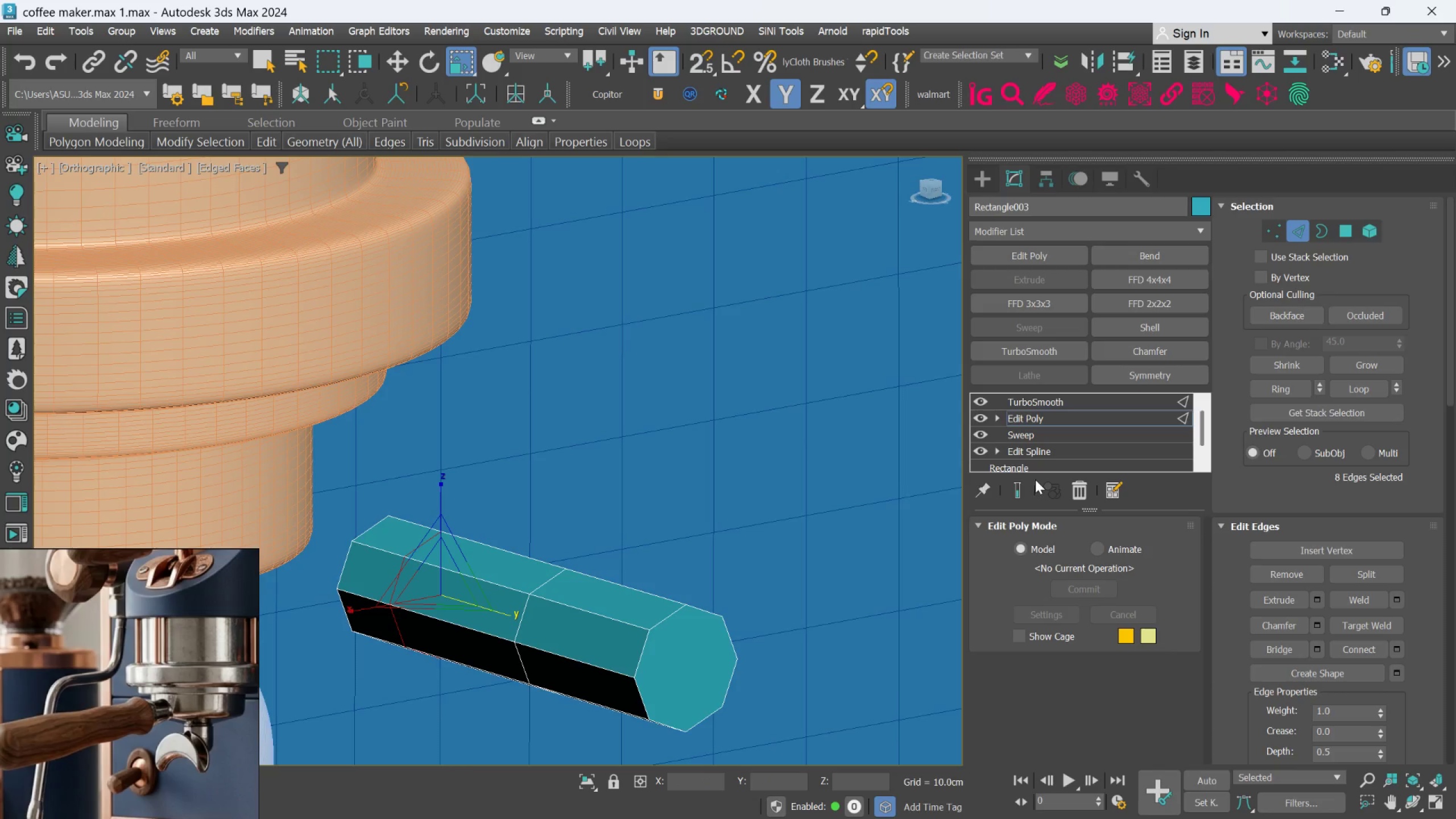 
key(Control+Z)
 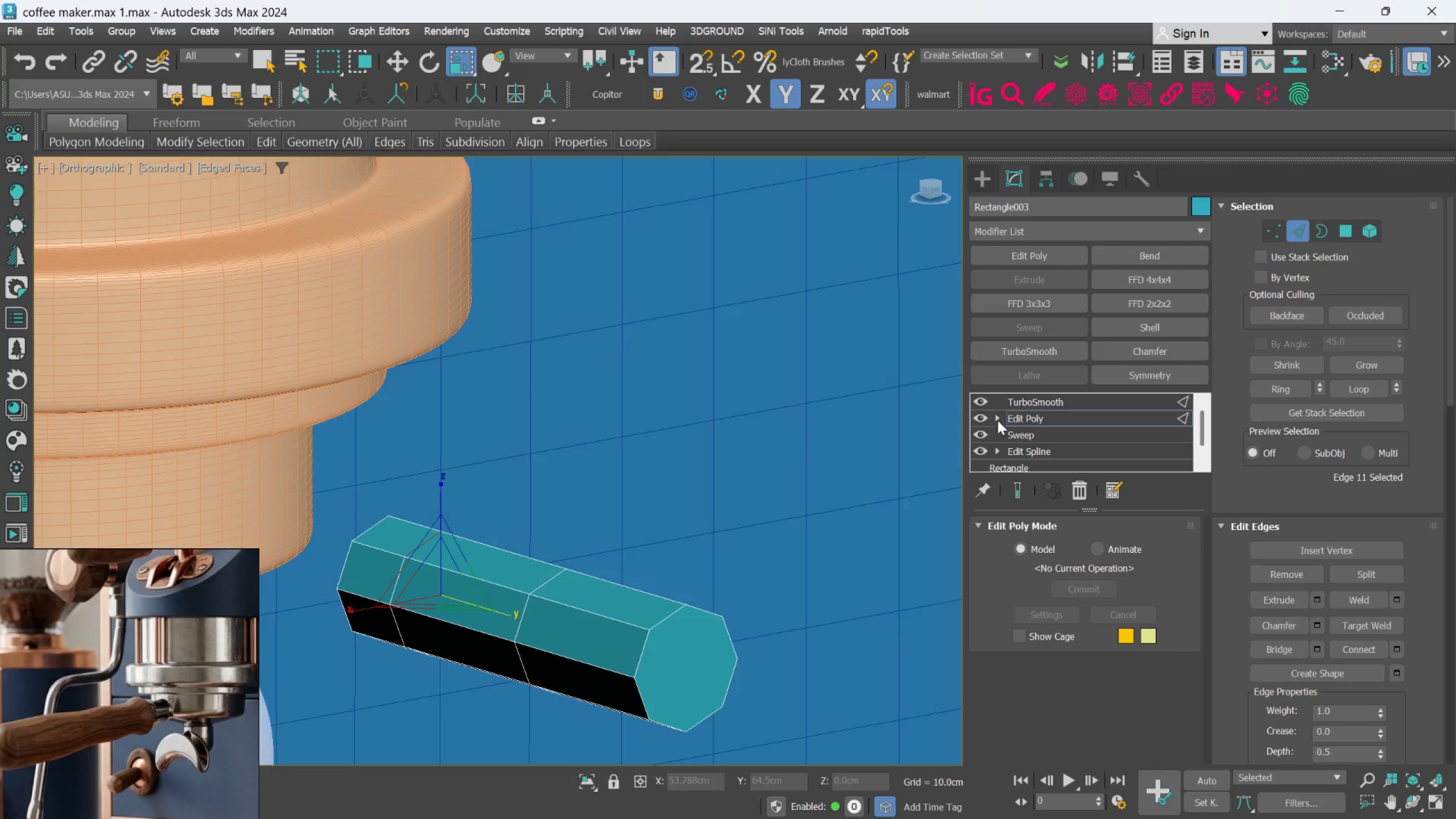 
key(Q)
 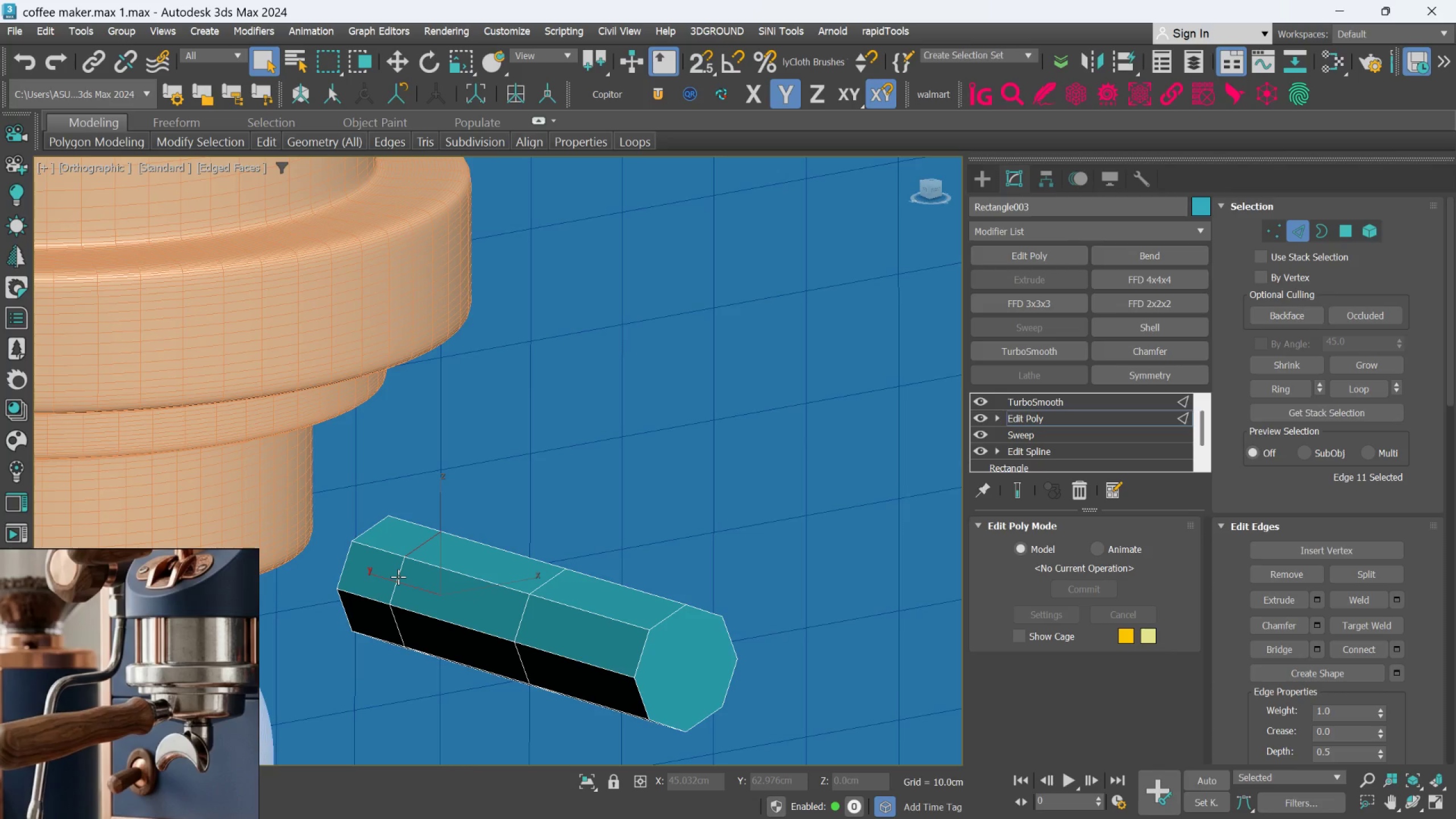 
scroll: coordinate [540, 584], scroll_direction: down, amount: 8.0
 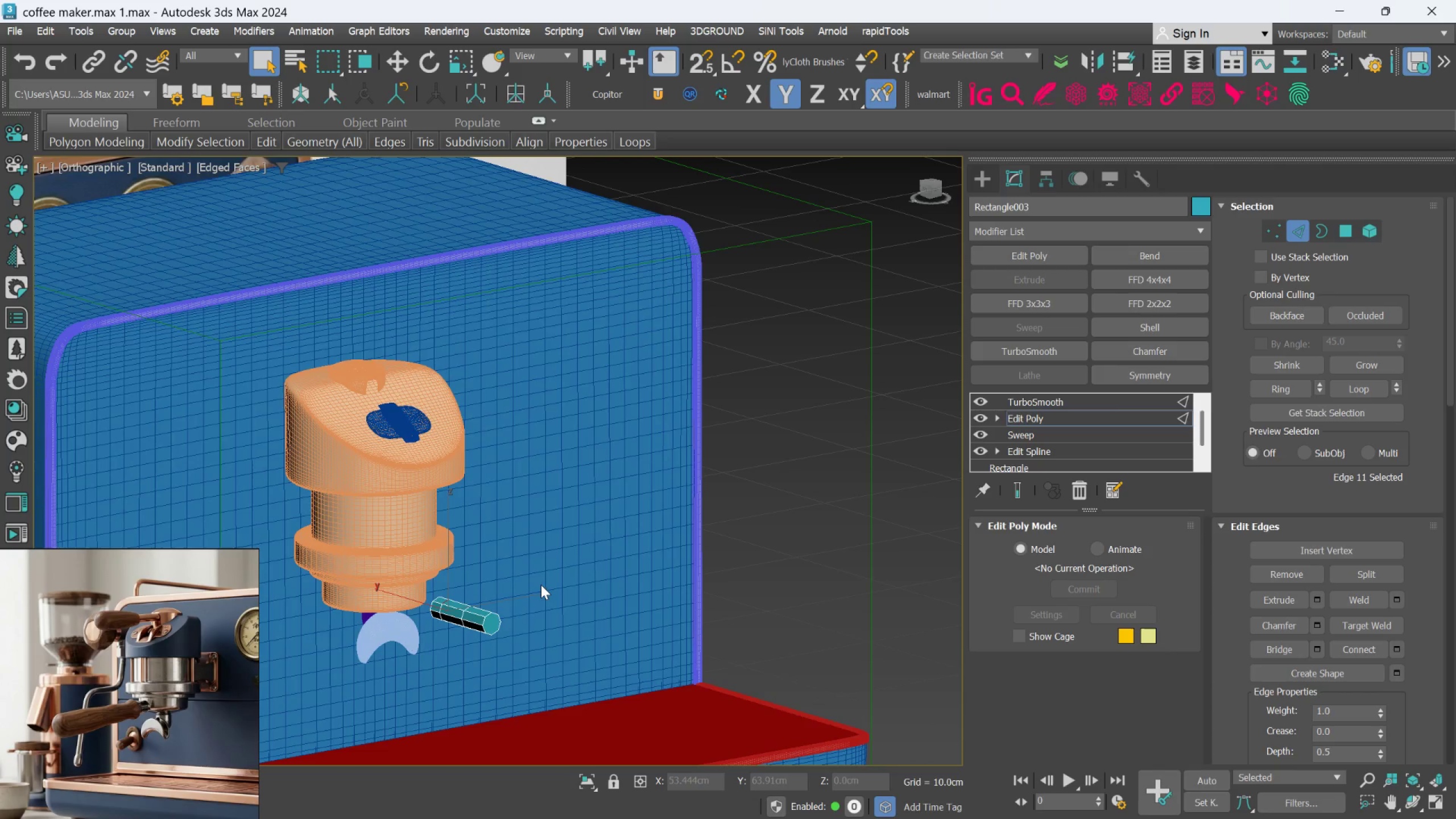 
hold_key(key=AltLeft, duration=0.73)
 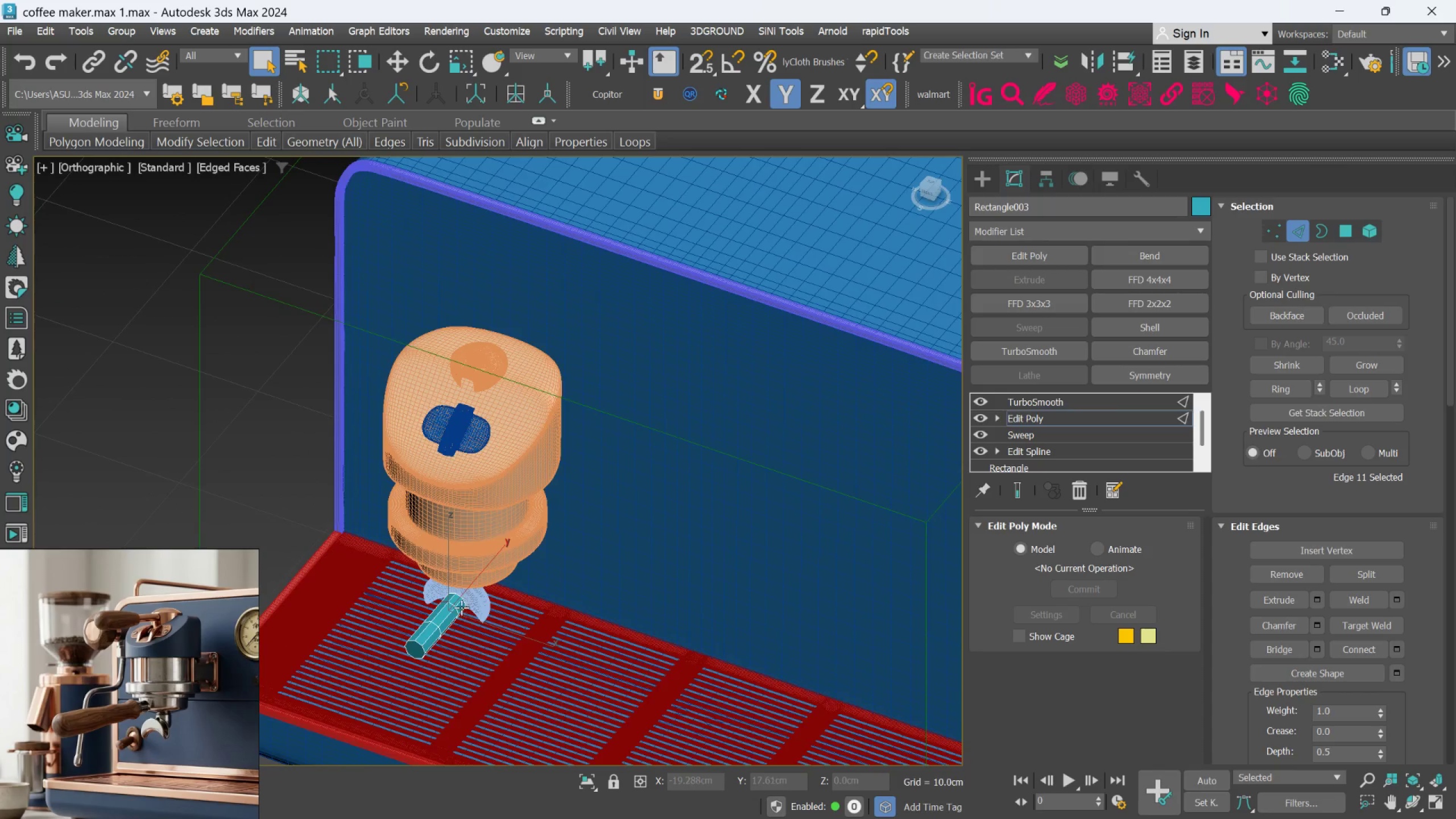 
scroll: coordinate [460, 607], scroll_direction: up, amount: 2.0
 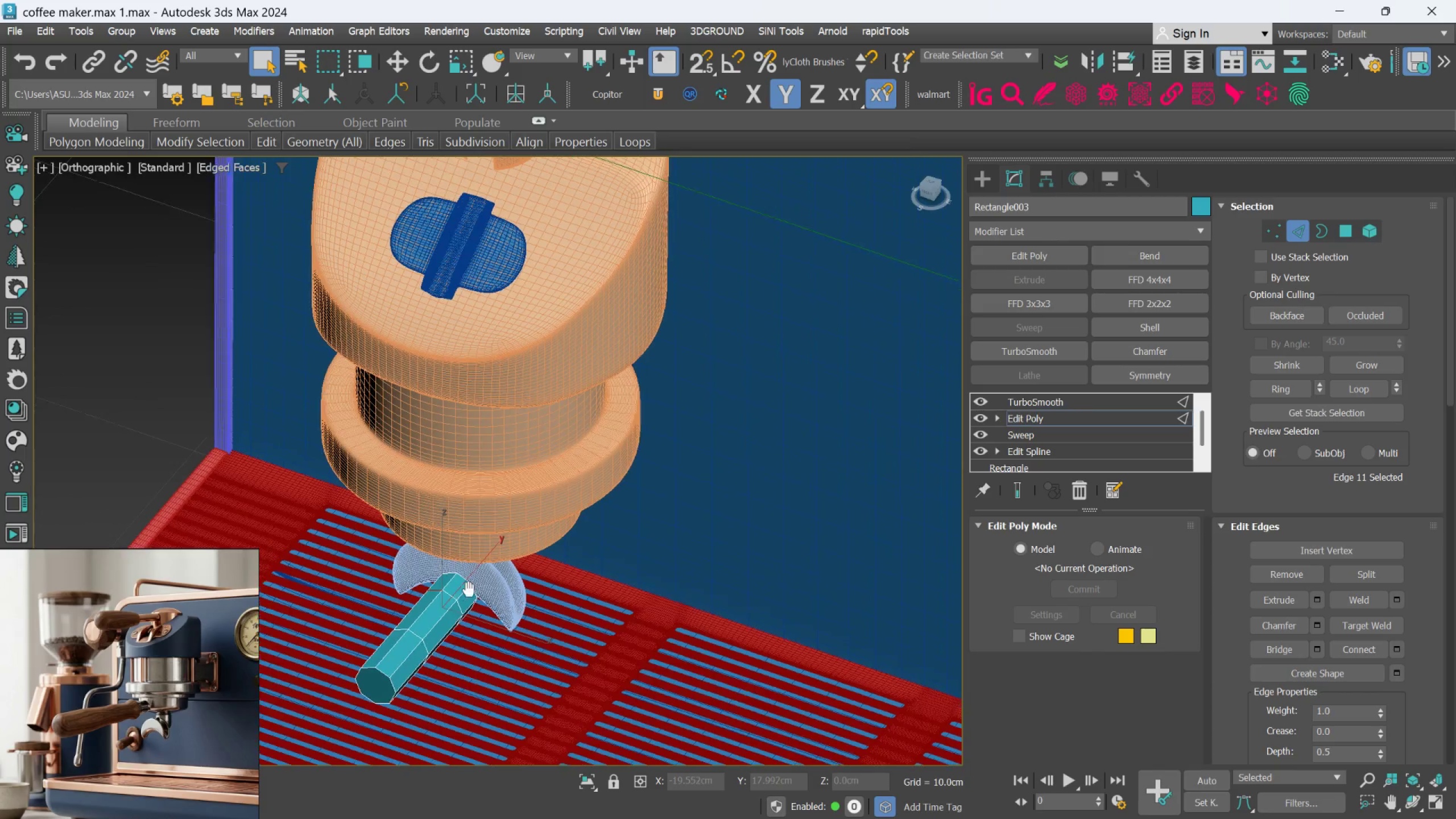 
hold_key(key=AltLeft, duration=0.76)
 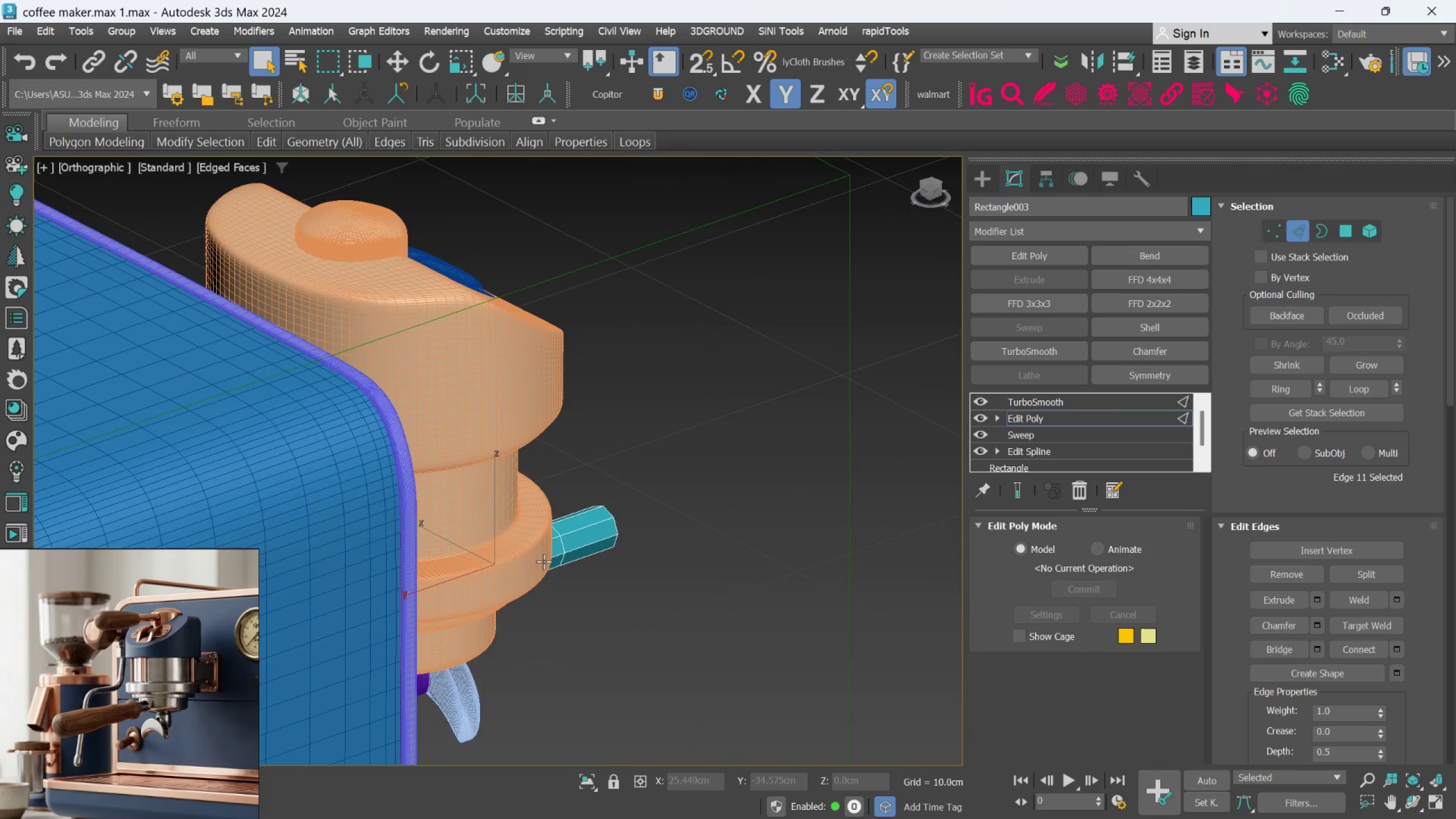 
hold_key(key=AltLeft, duration=0.58)
 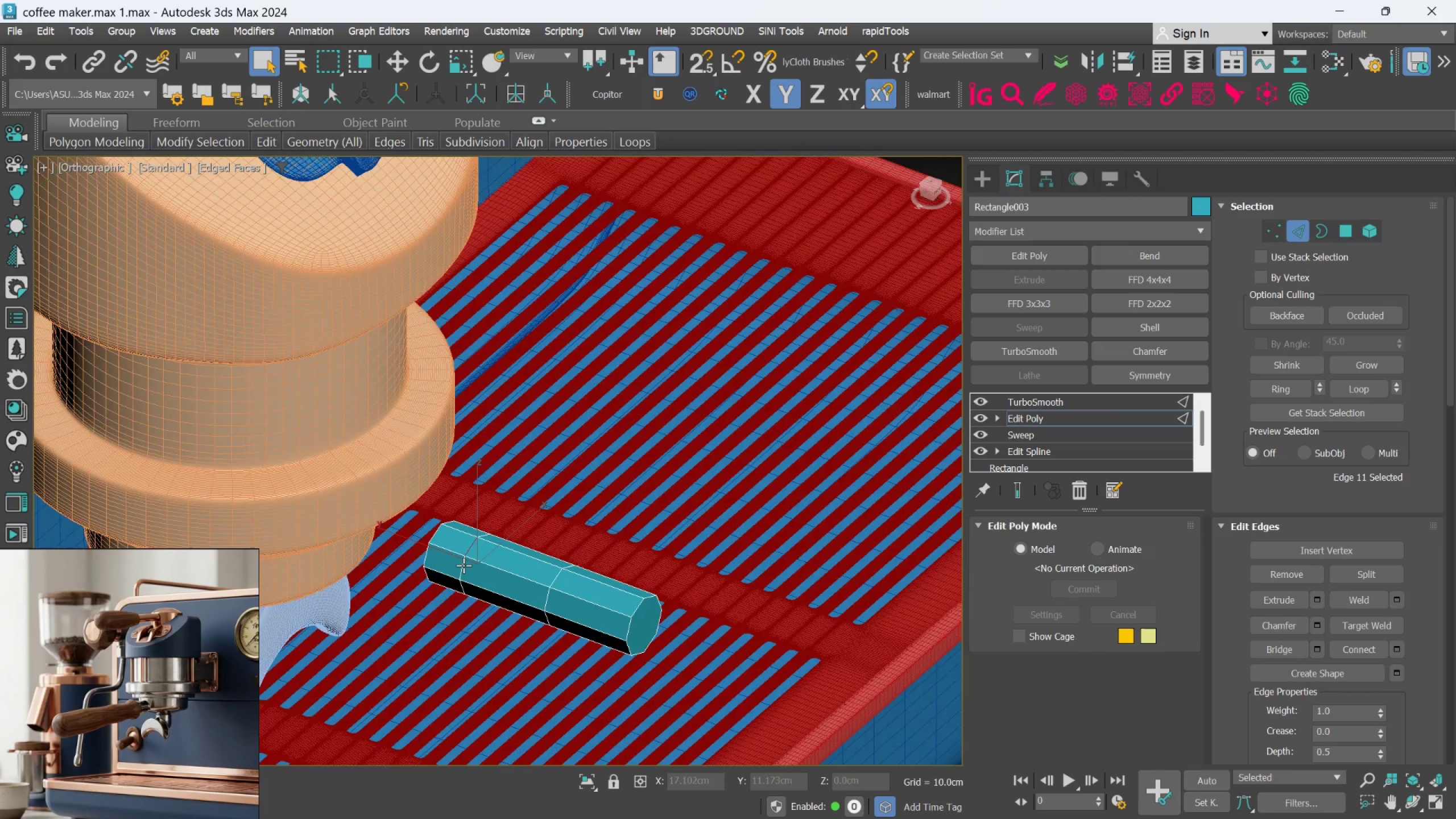 
scroll: coordinate [464, 564], scroll_direction: up, amount: 3.0
 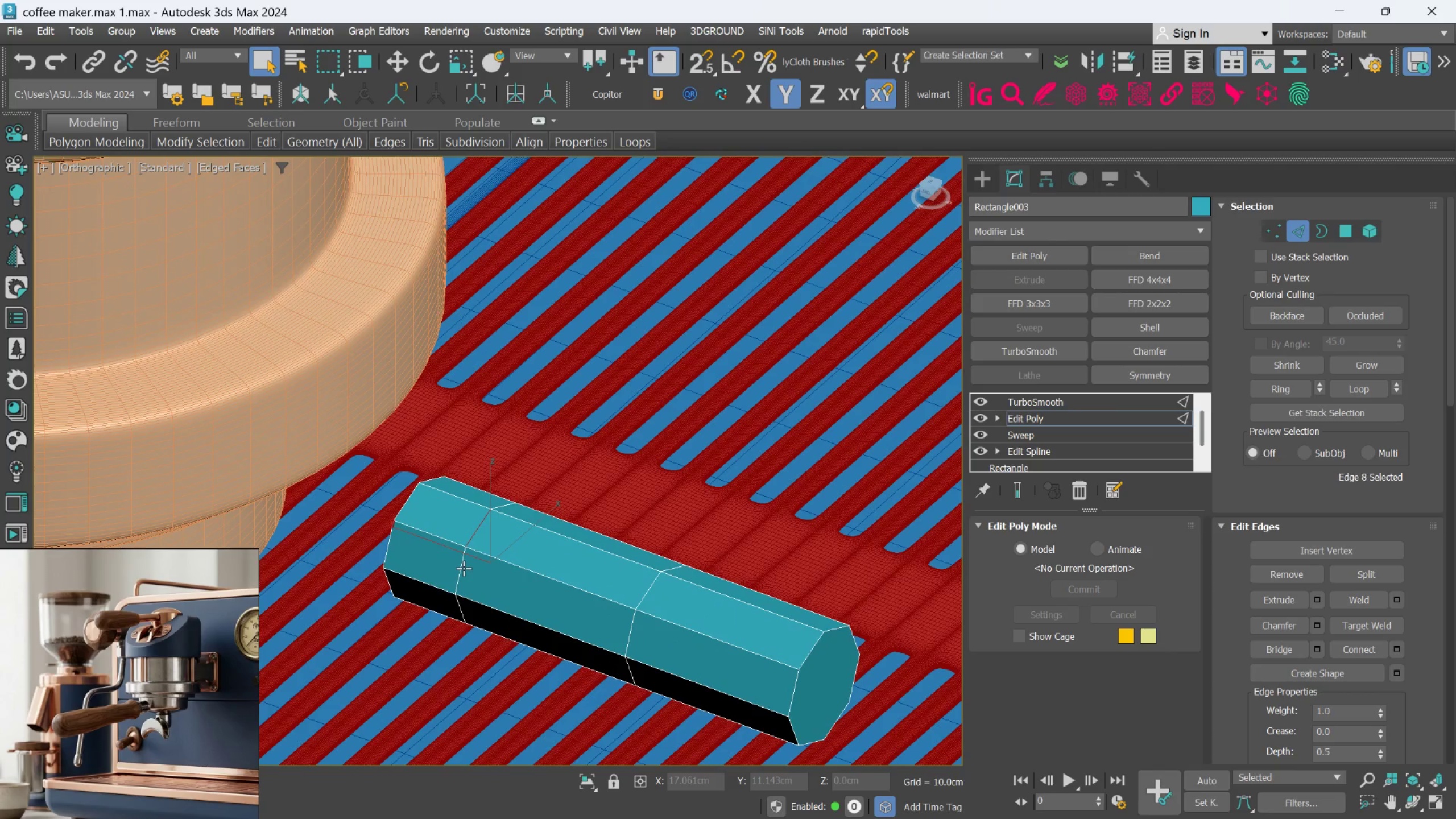 
double_click([464, 568])
 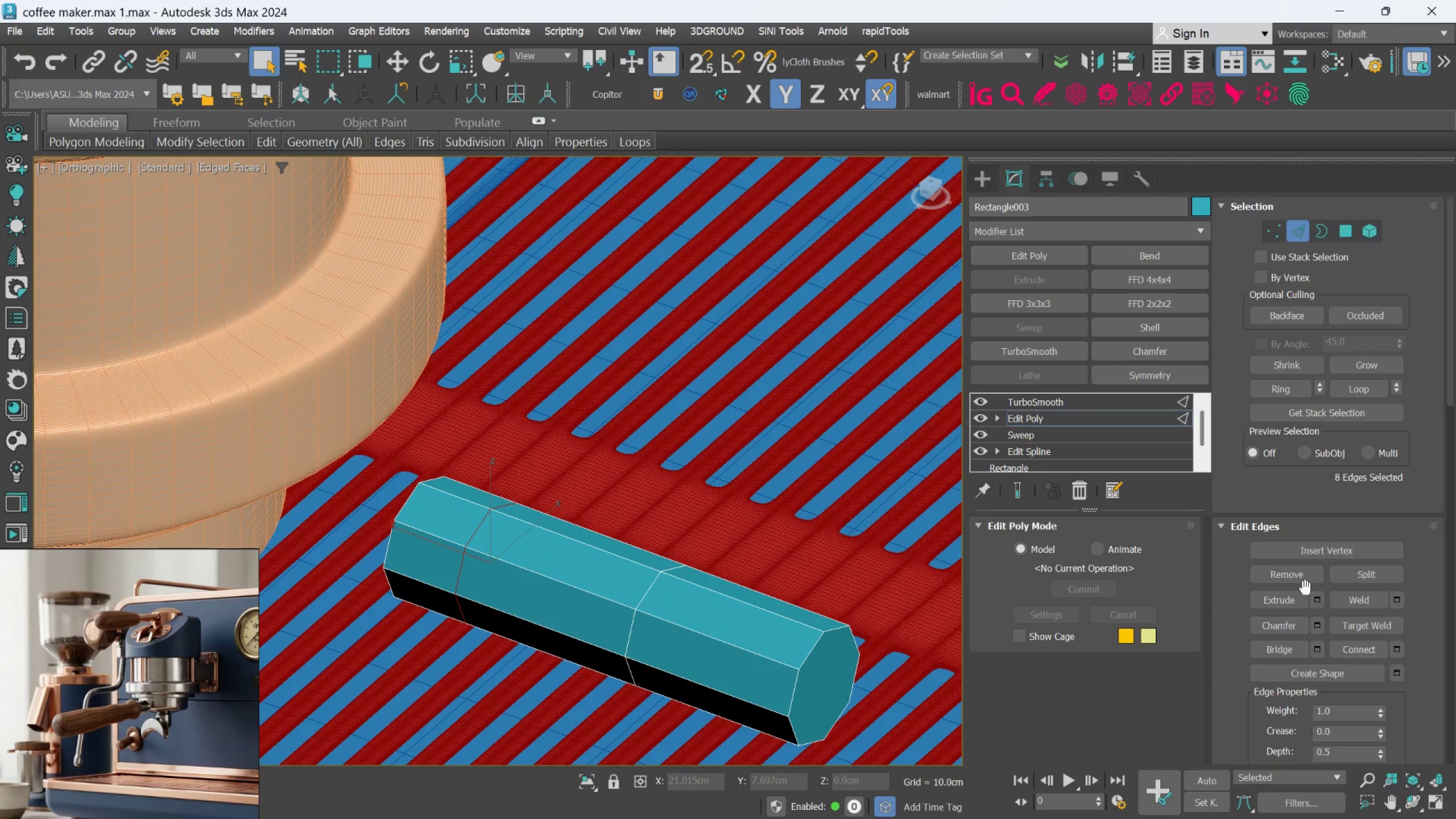 
left_click([1315, 621])
 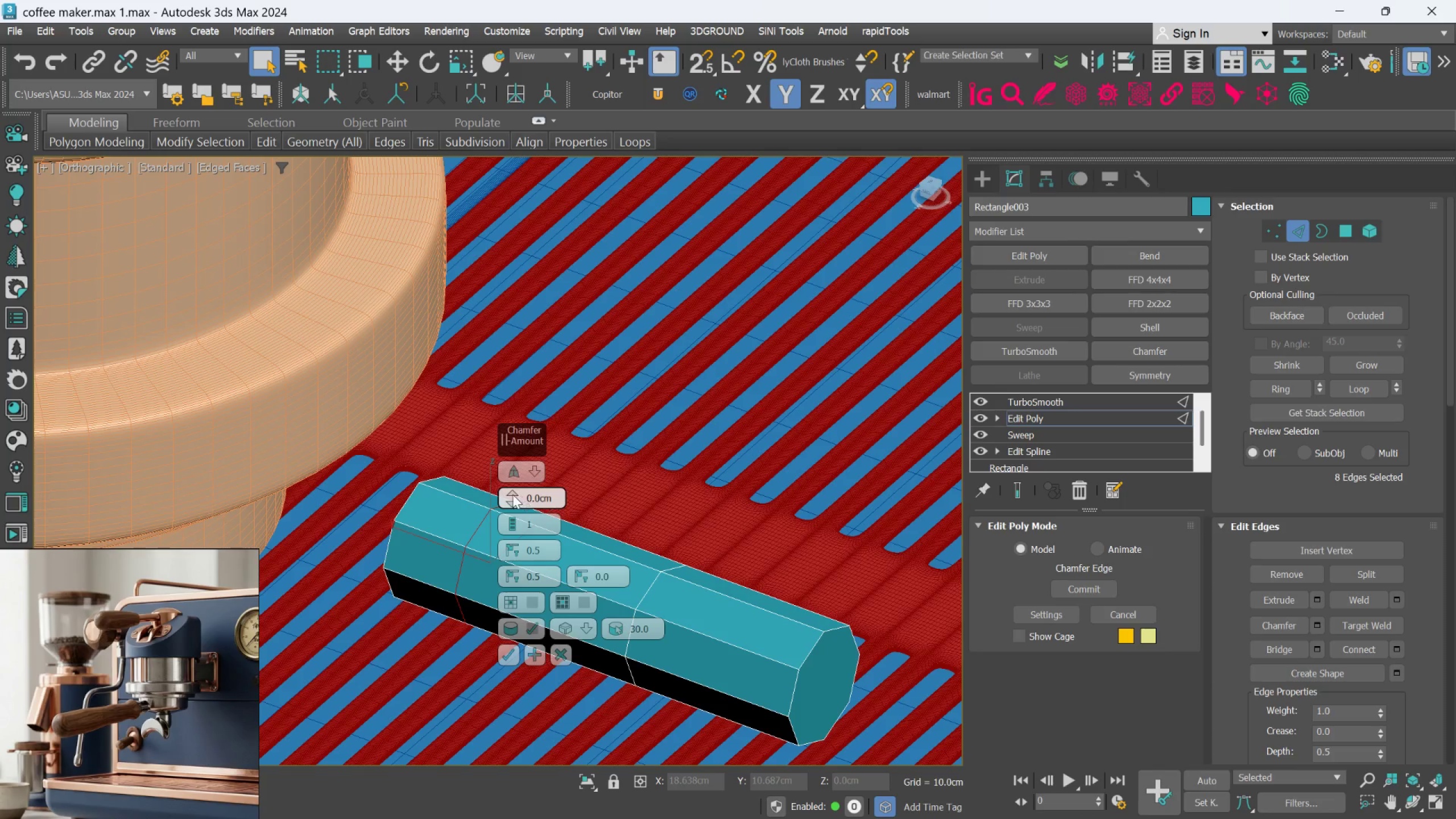 
left_click_drag(start_coordinate=[519, 434], to_coordinate=[813, 413])
 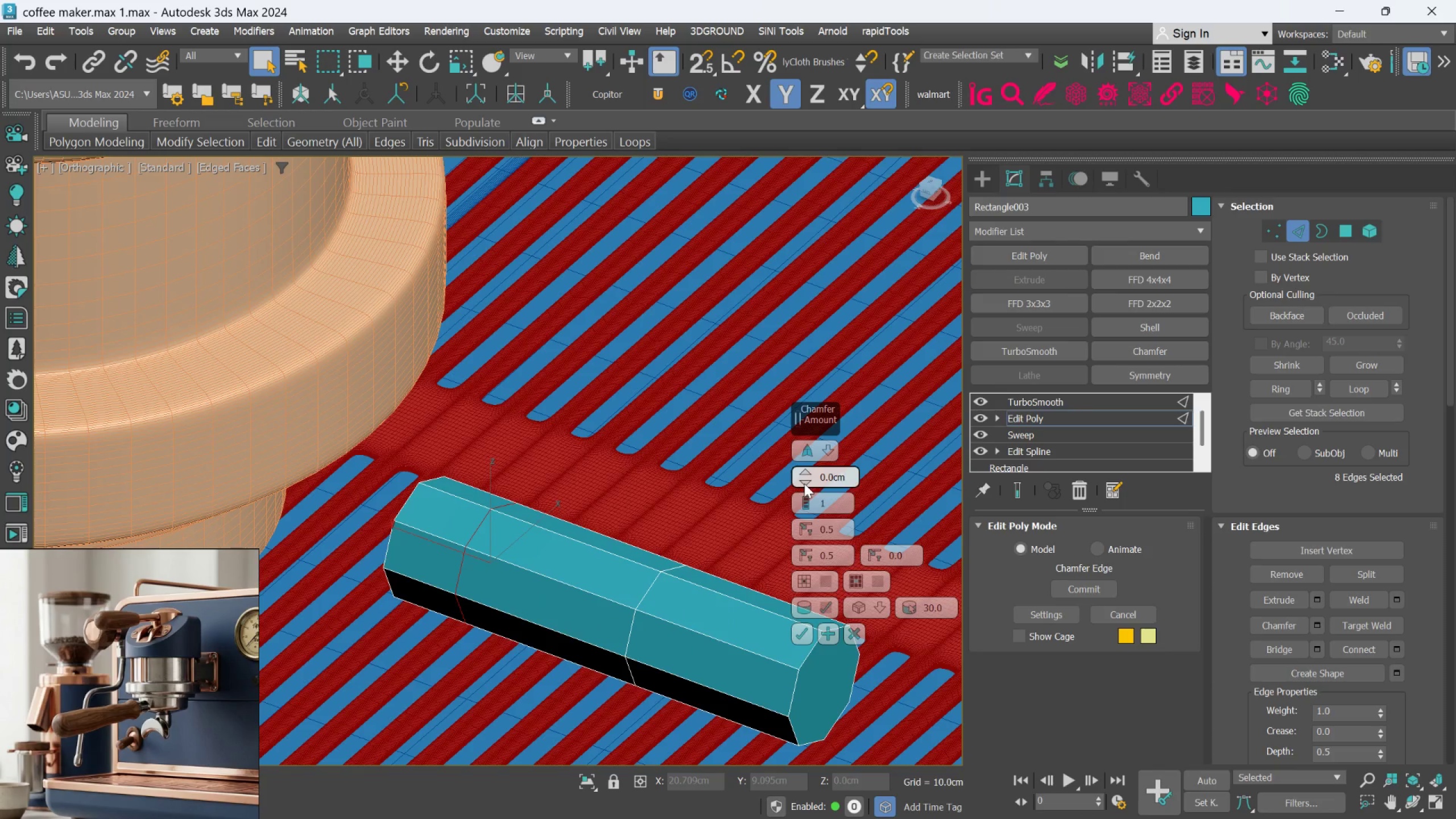 
left_click_drag(start_coordinate=[804, 472], to_coordinate=[803, 464])
 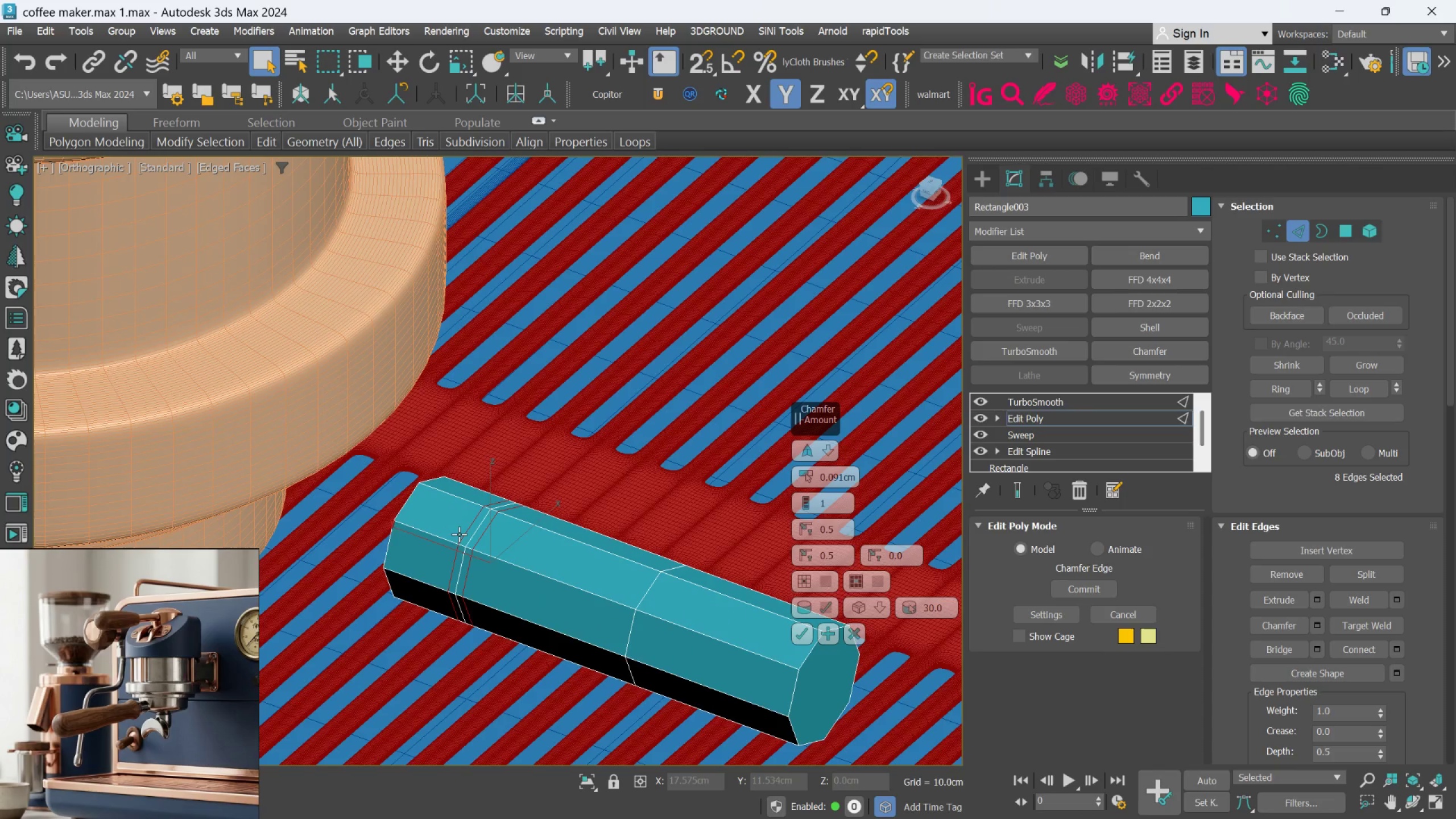 
scroll: coordinate [458, 531], scroll_direction: up, amount: 2.0
 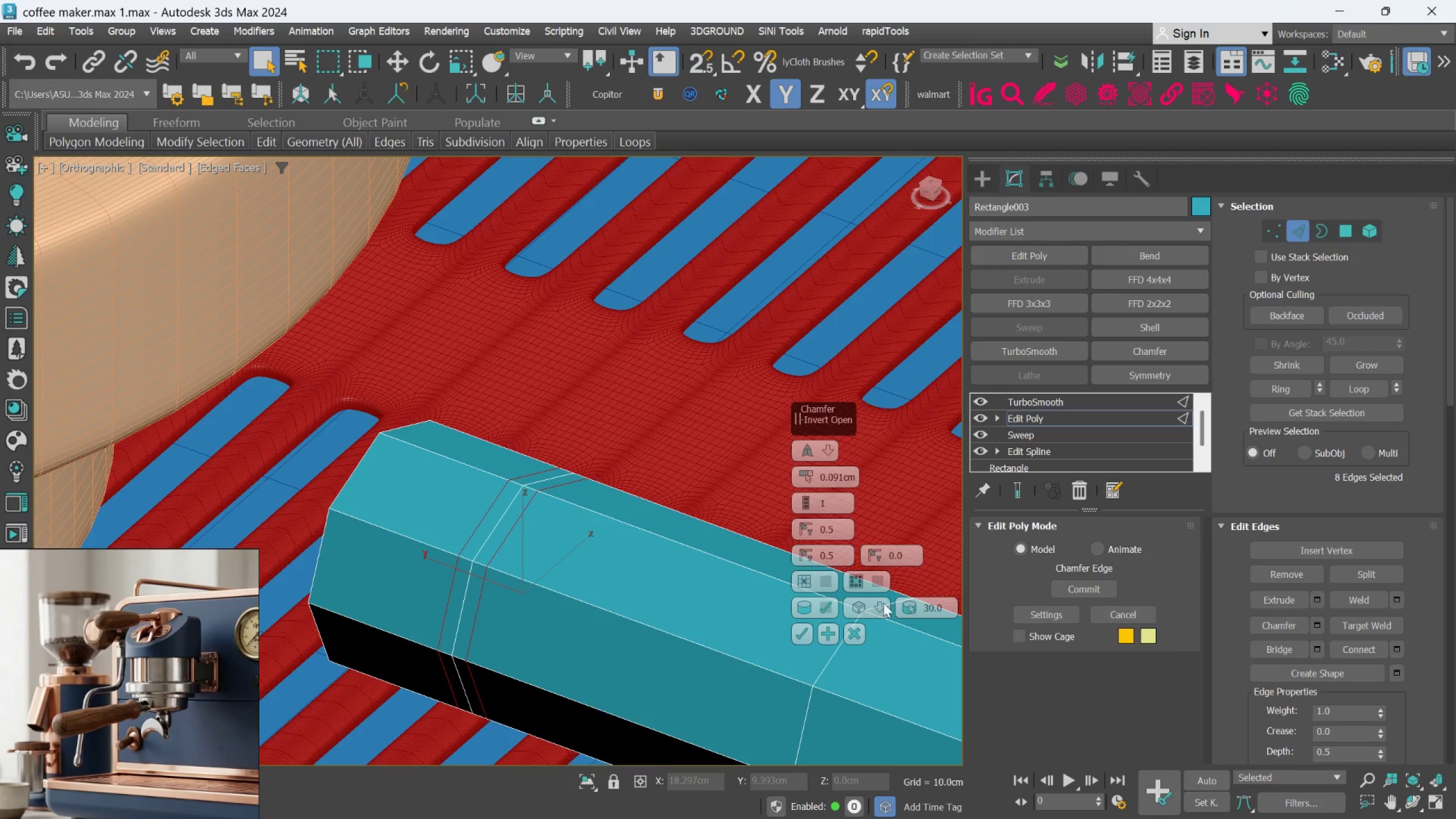 
left_click([855, 628])
 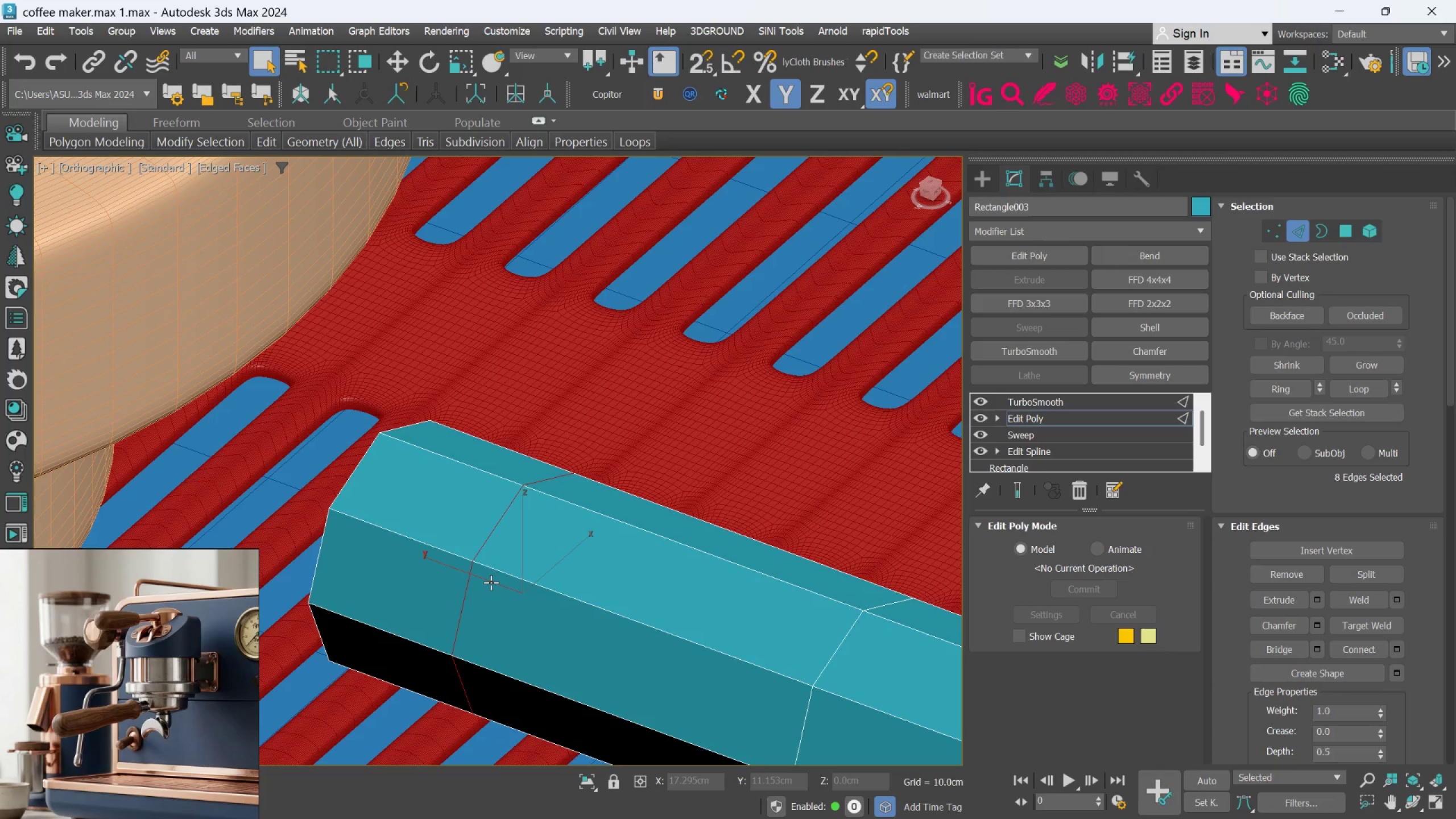 
scroll: coordinate [514, 536], scroll_direction: up, amount: 1.0
 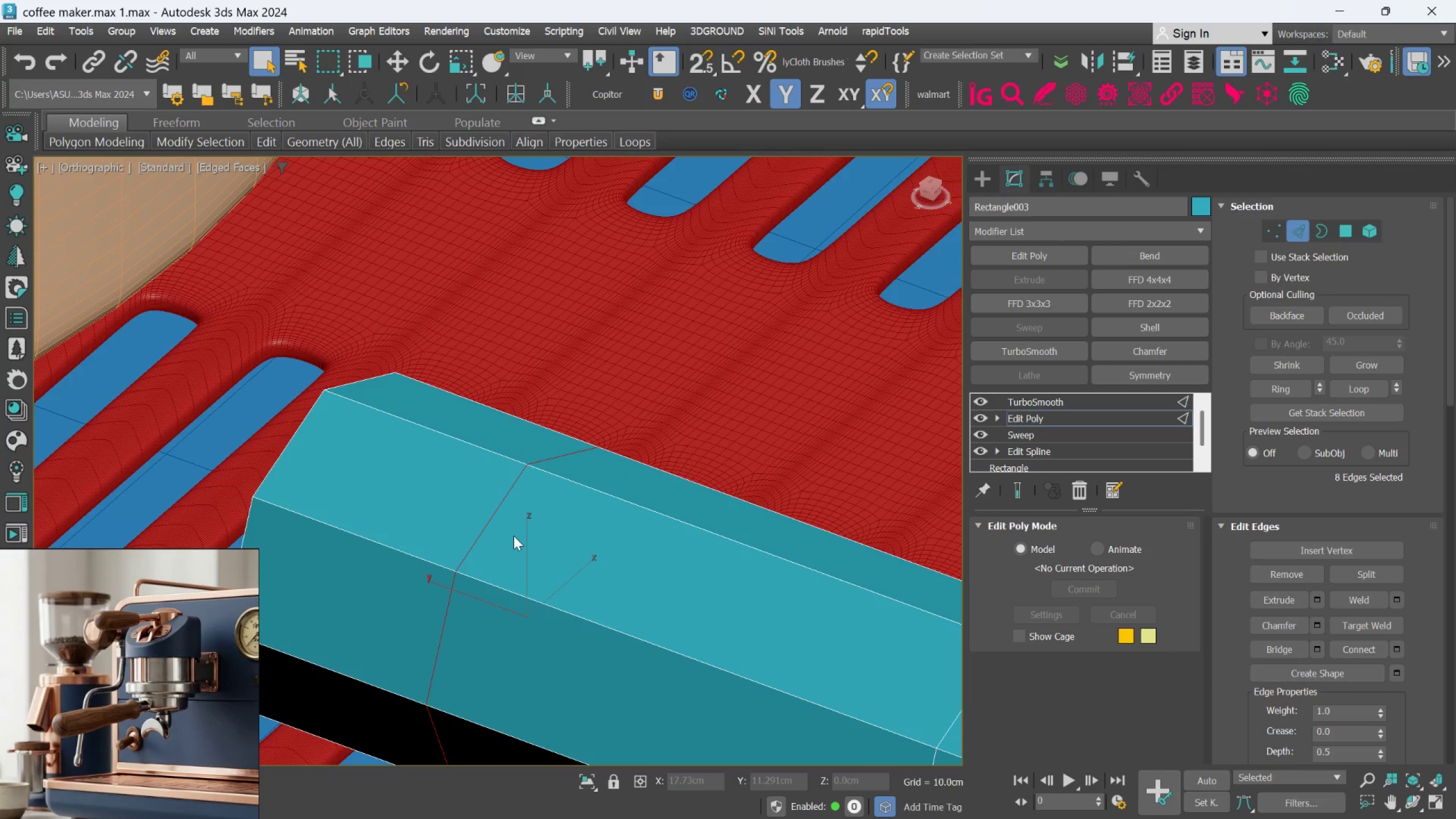 
scroll: coordinate [514, 536], scroll_direction: down, amount: 1.0
 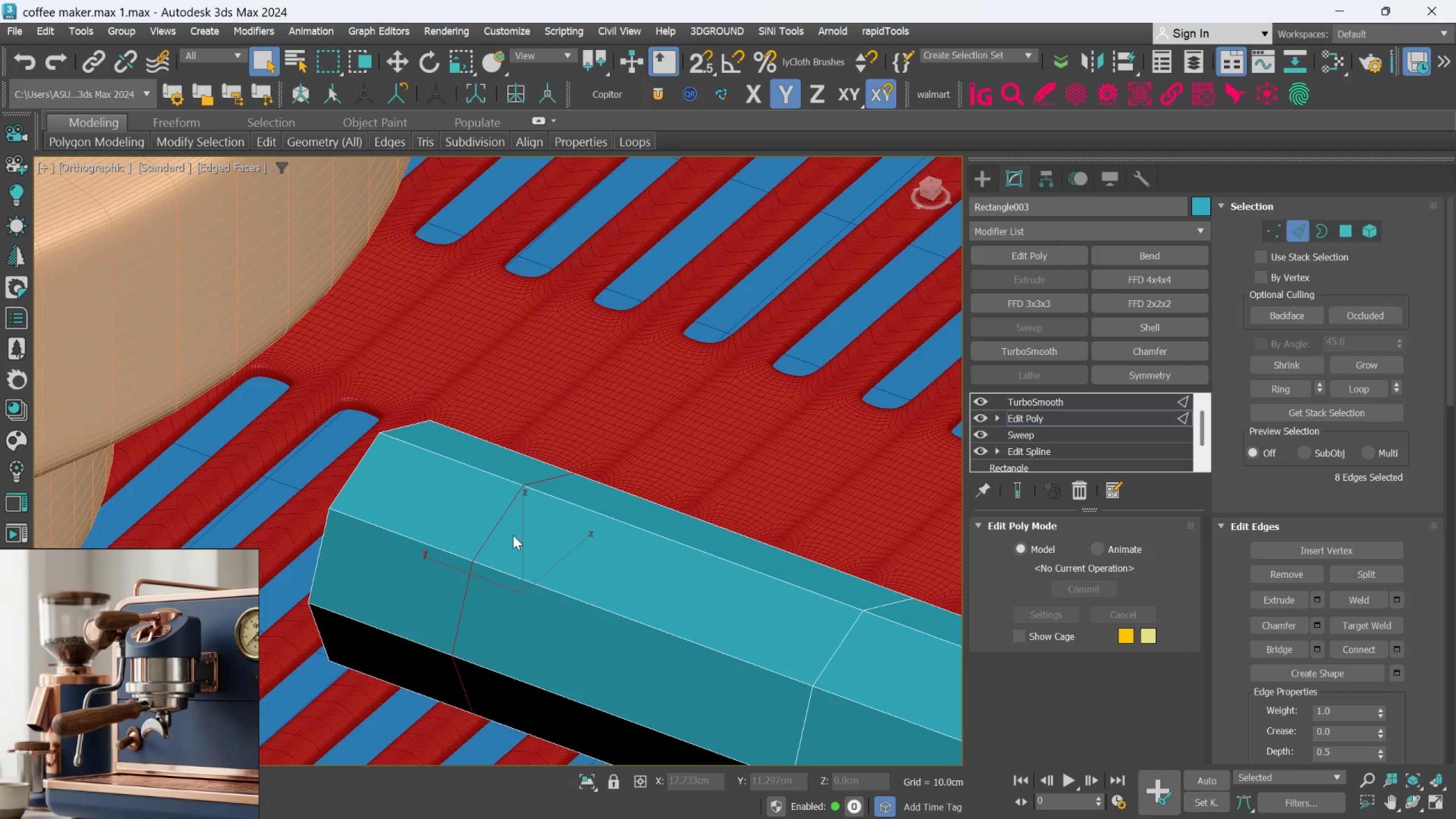 
key(R)
 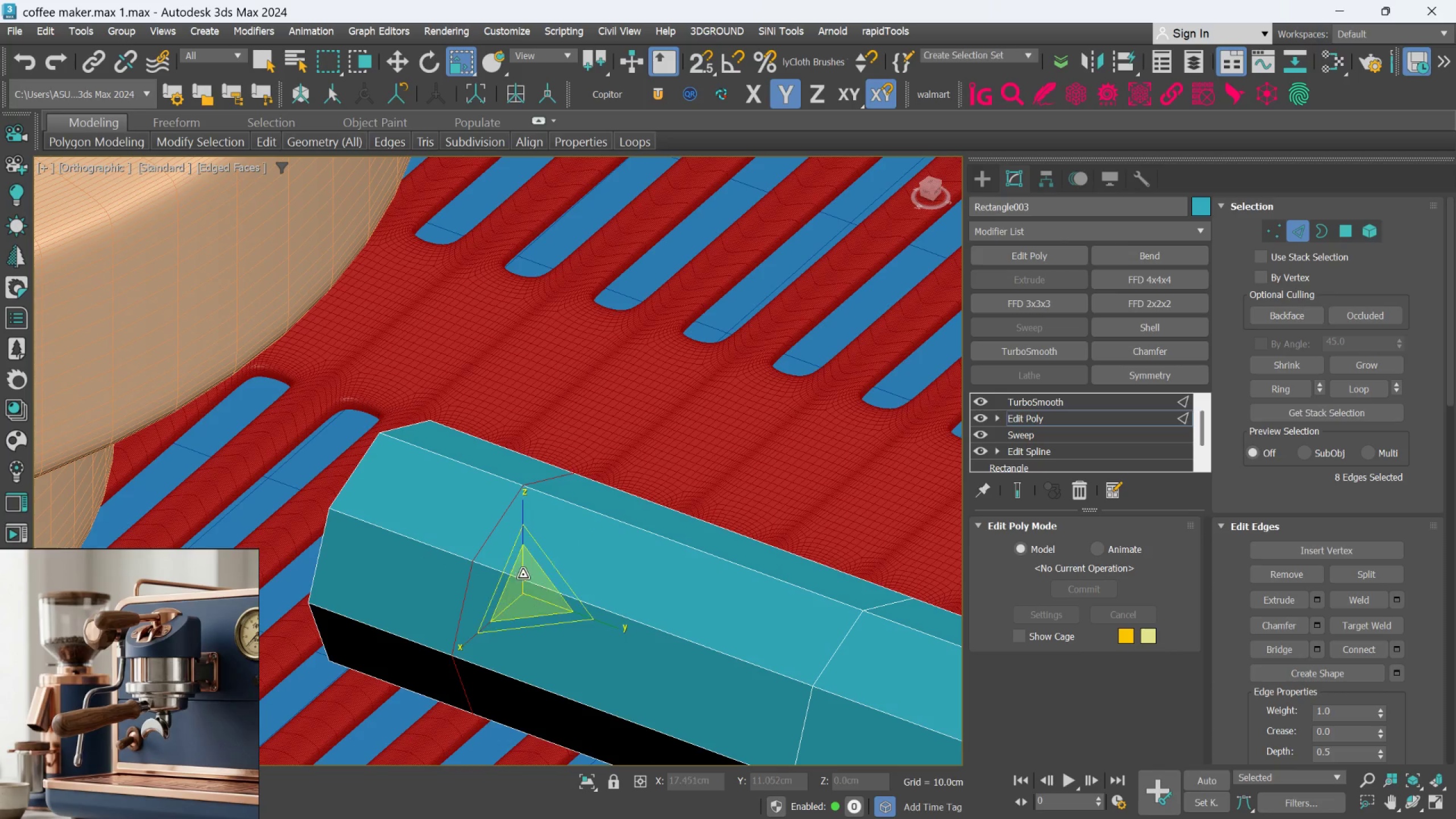 
left_click_drag(start_coordinate=[523, 576], to_coordinate=[522, 568])
 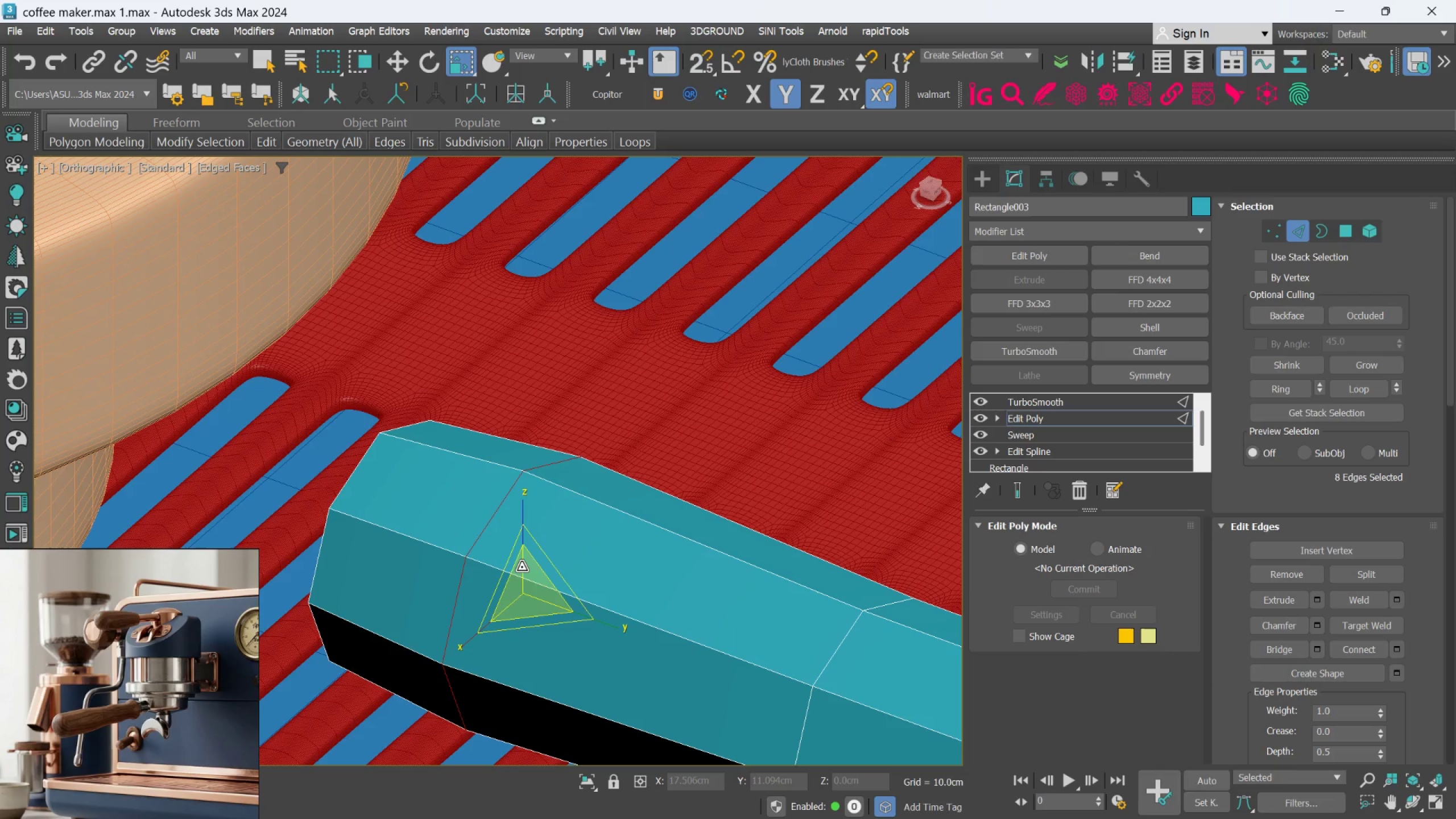 
key(Control+ControlLeft)
 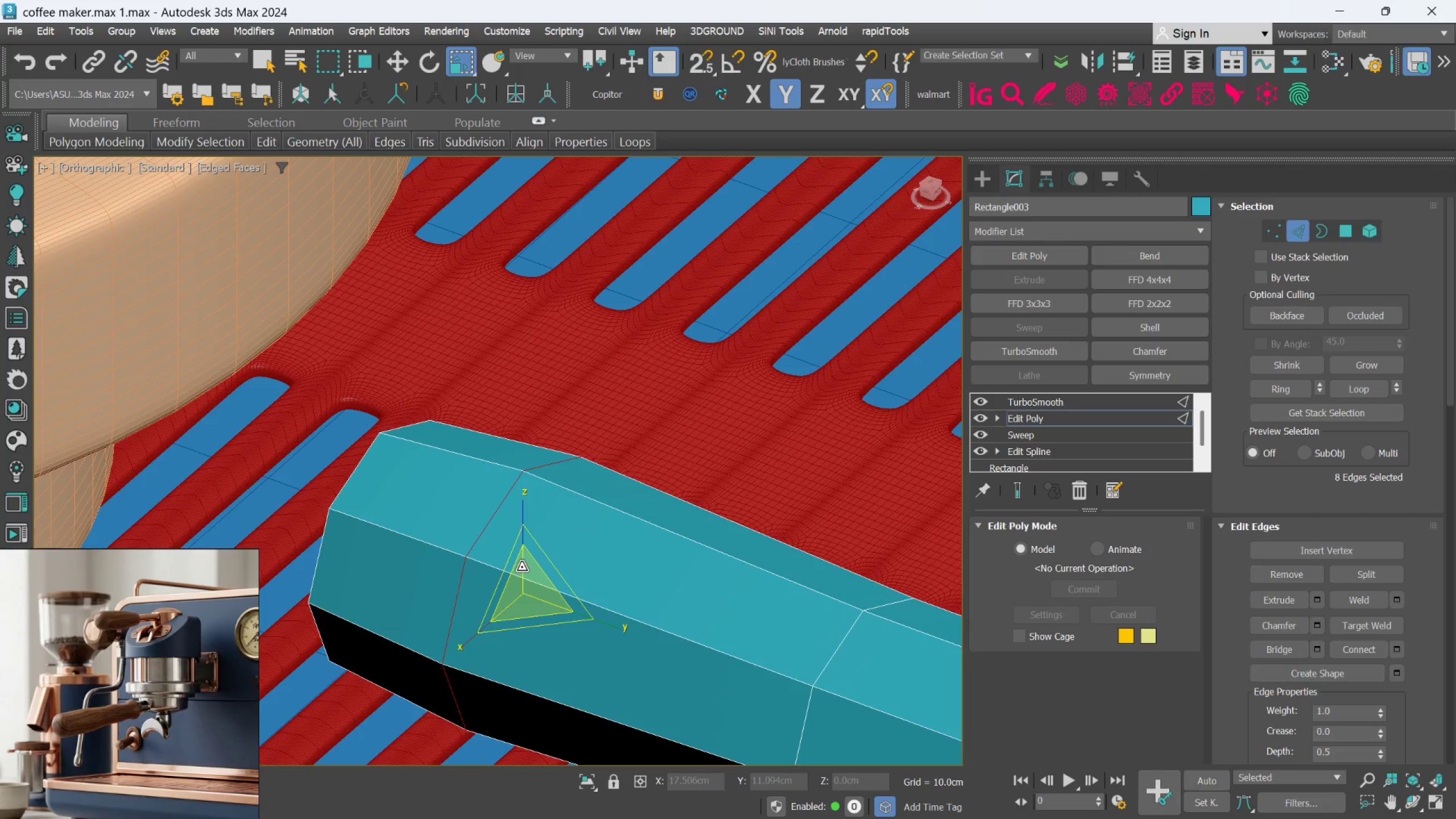 
key(Control+Z)
 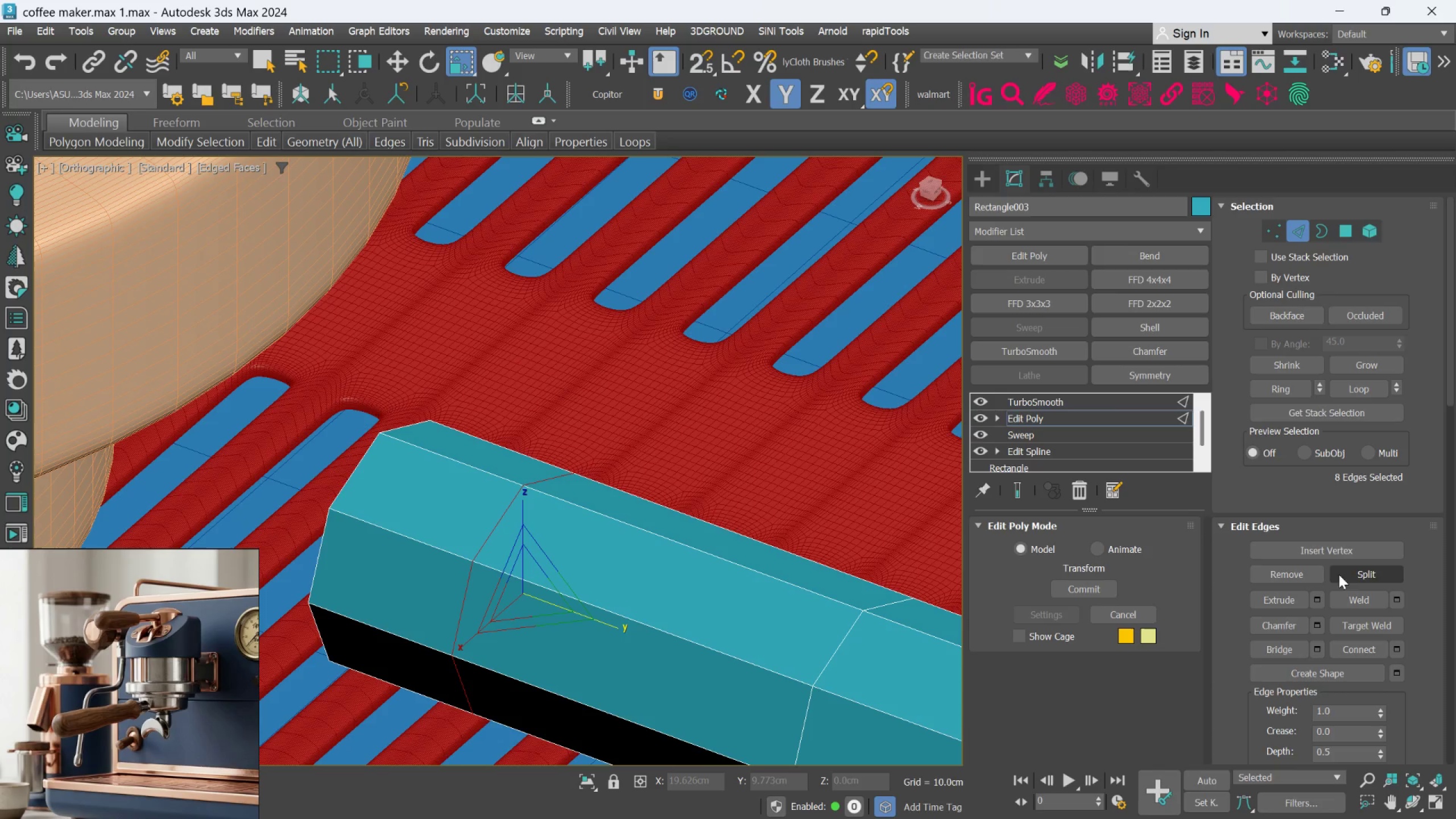 
left_click([1318, 624])
 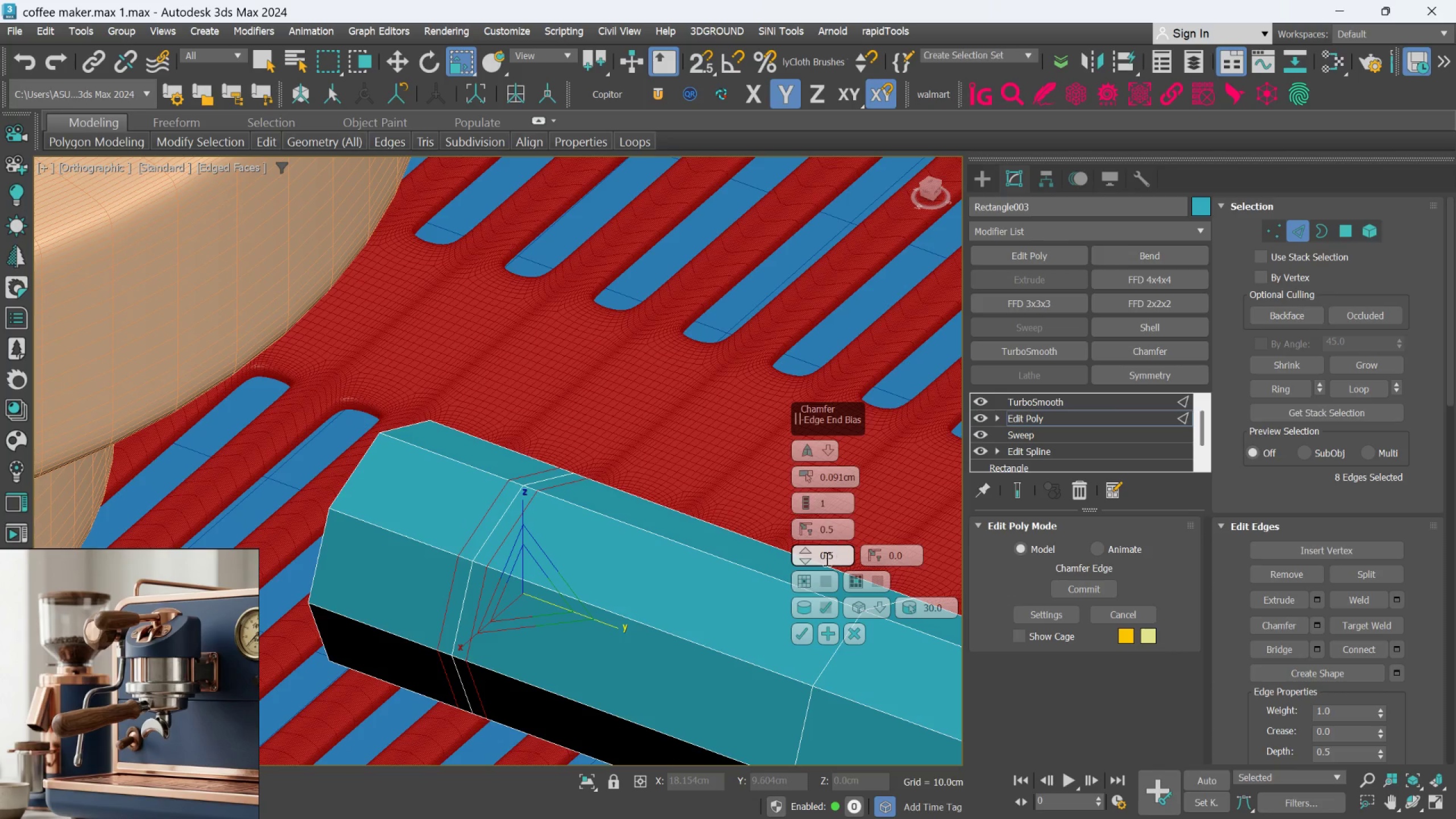 
left_click([803, 625])
 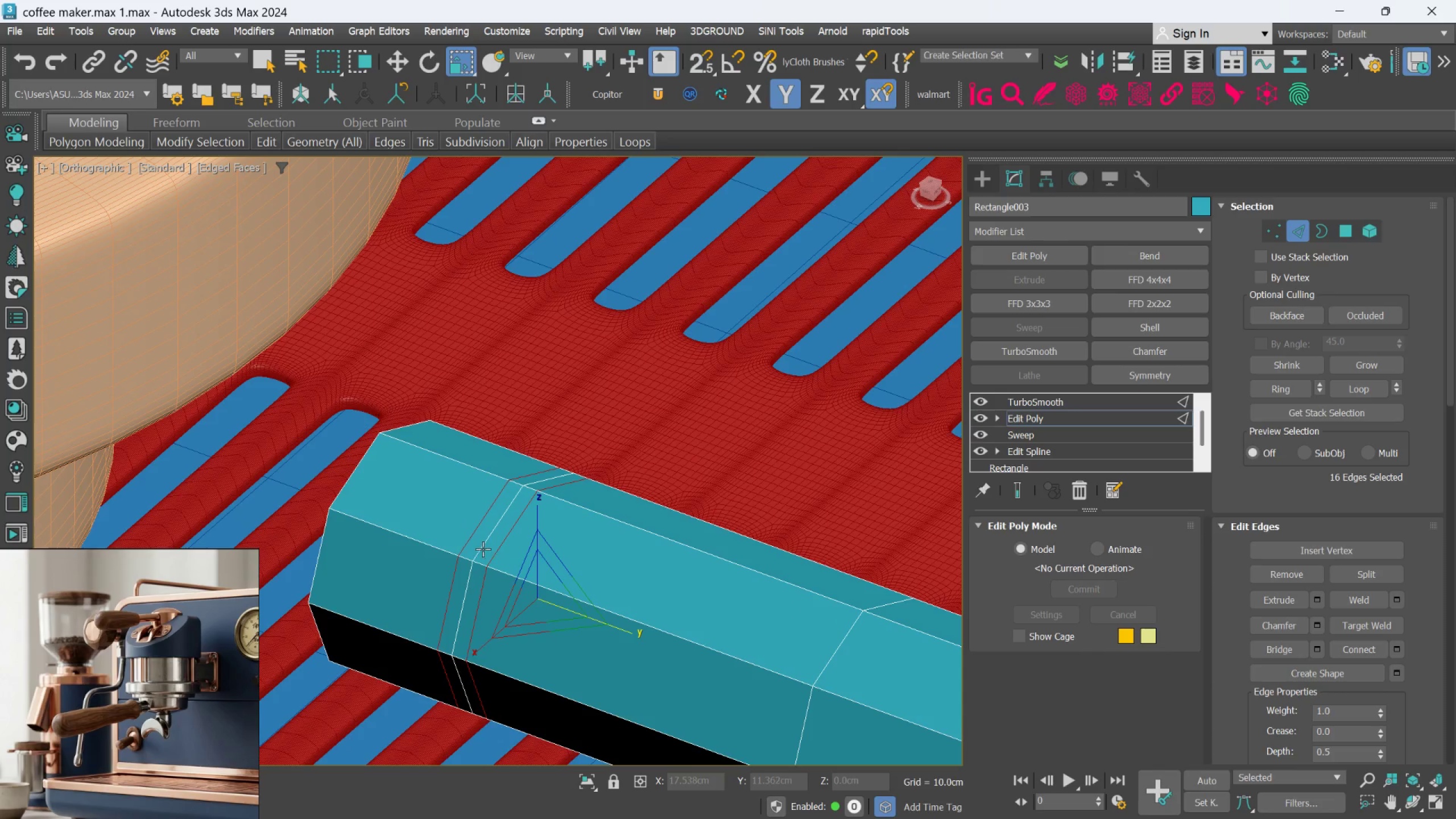 
double_click([482, 548])
 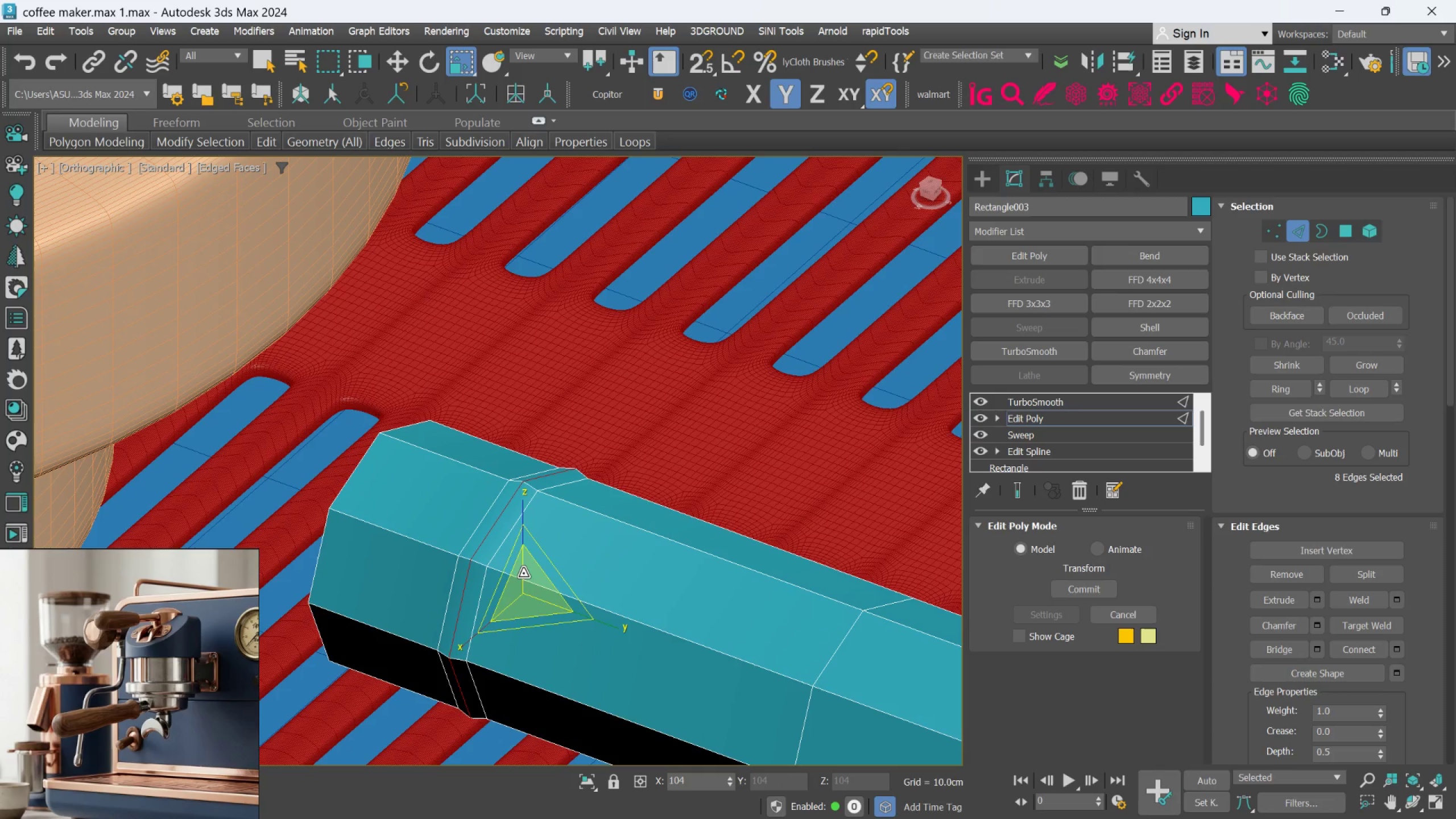 
left_click([1023, 500])
 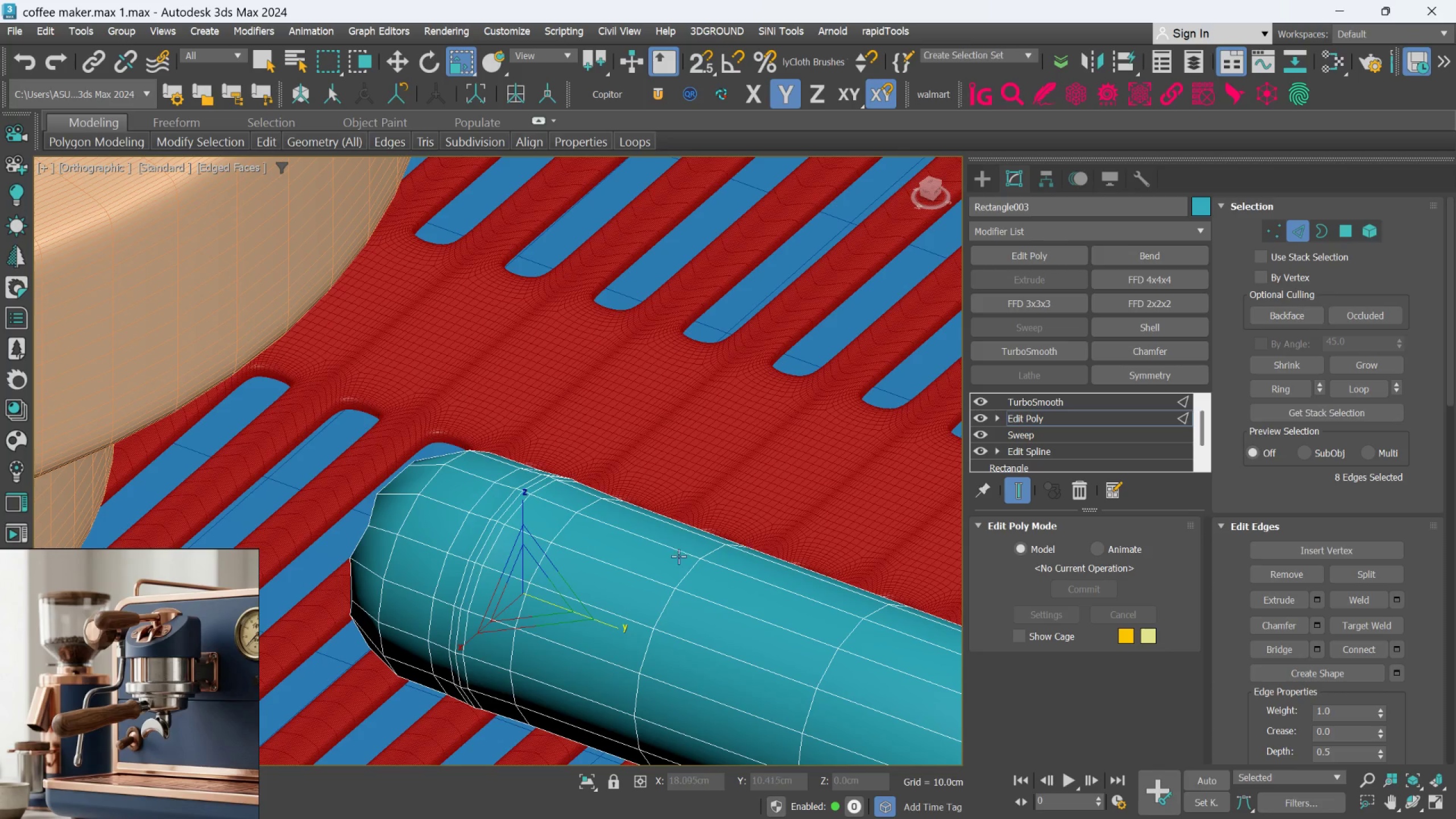 
left_click_drag(start_coordinate=[538, 599], to_coordinate=[536, 594])
 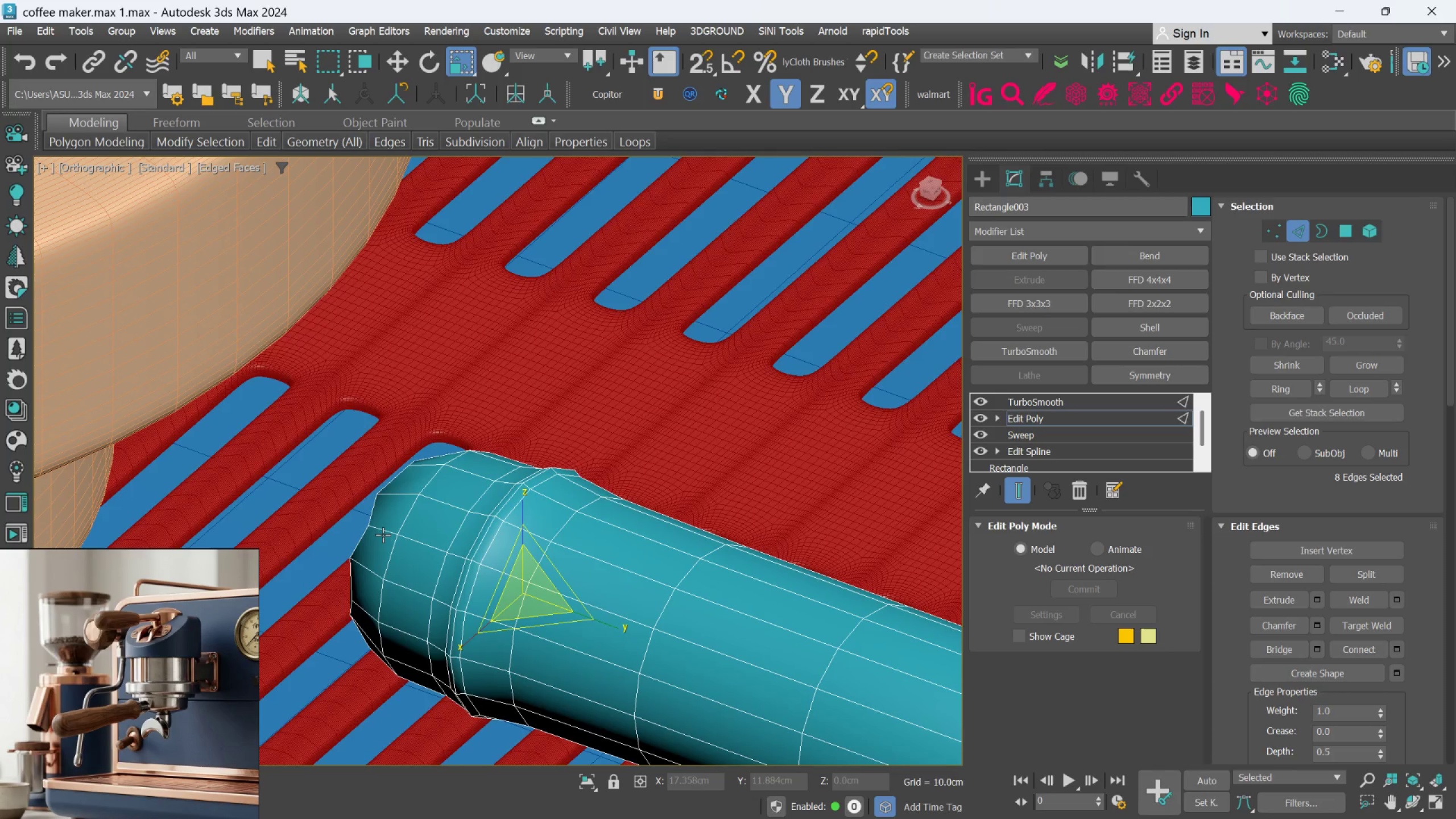 
scroll: coordinate [231, 663], scroll_direction: up, amount: 4.0
 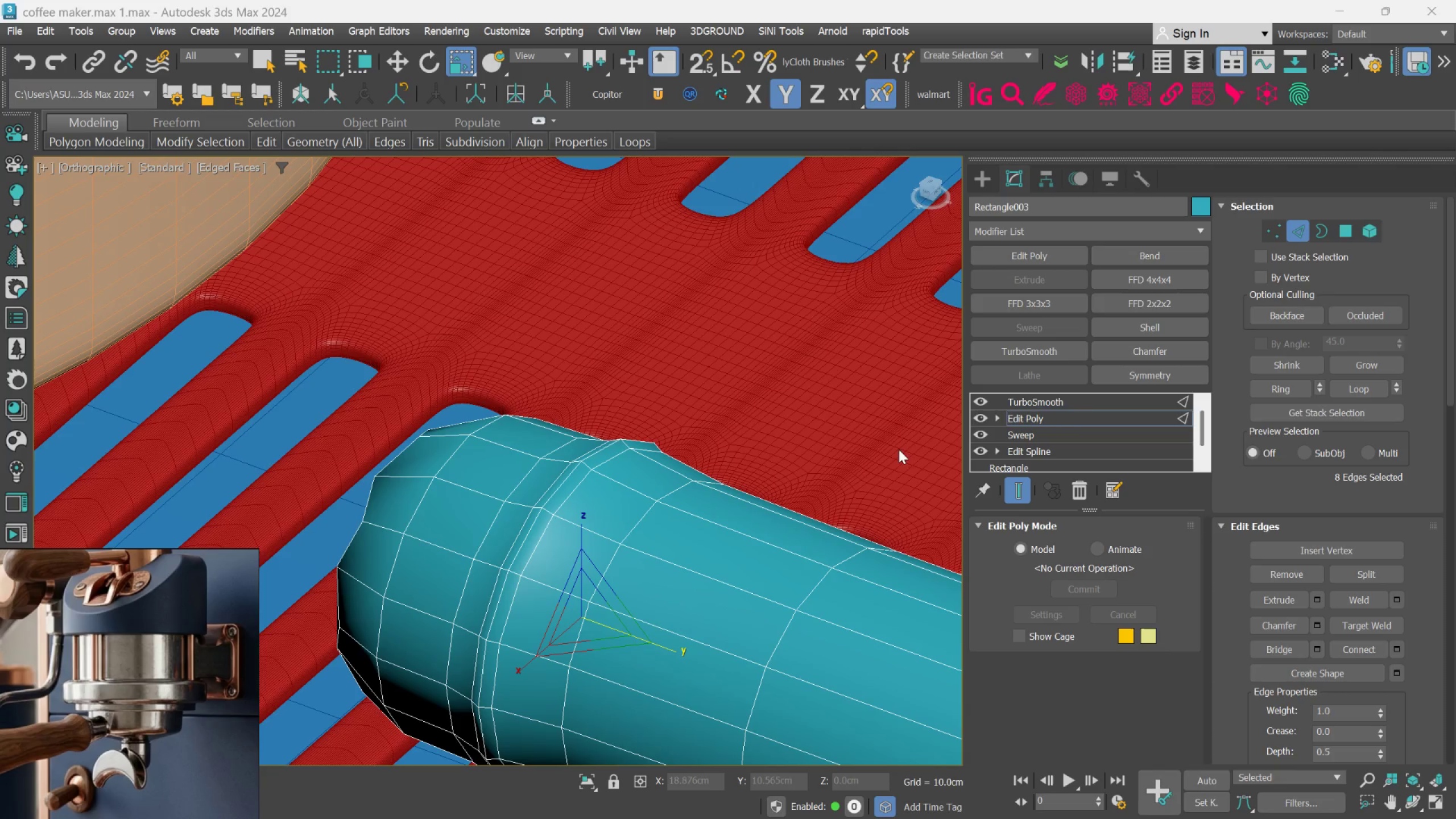 
left_click([1022, 403])
 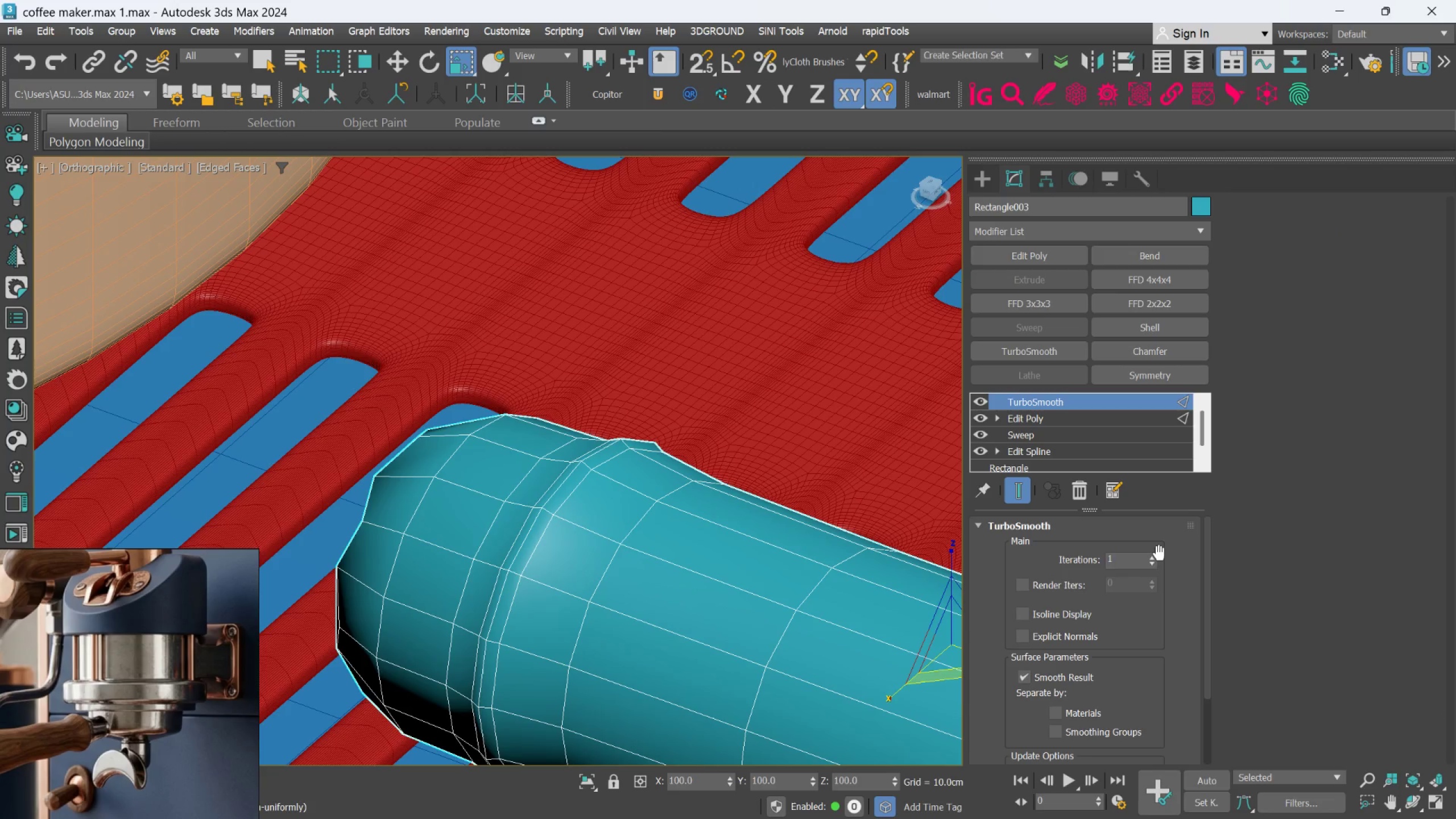 
left_click([1155, 562])
 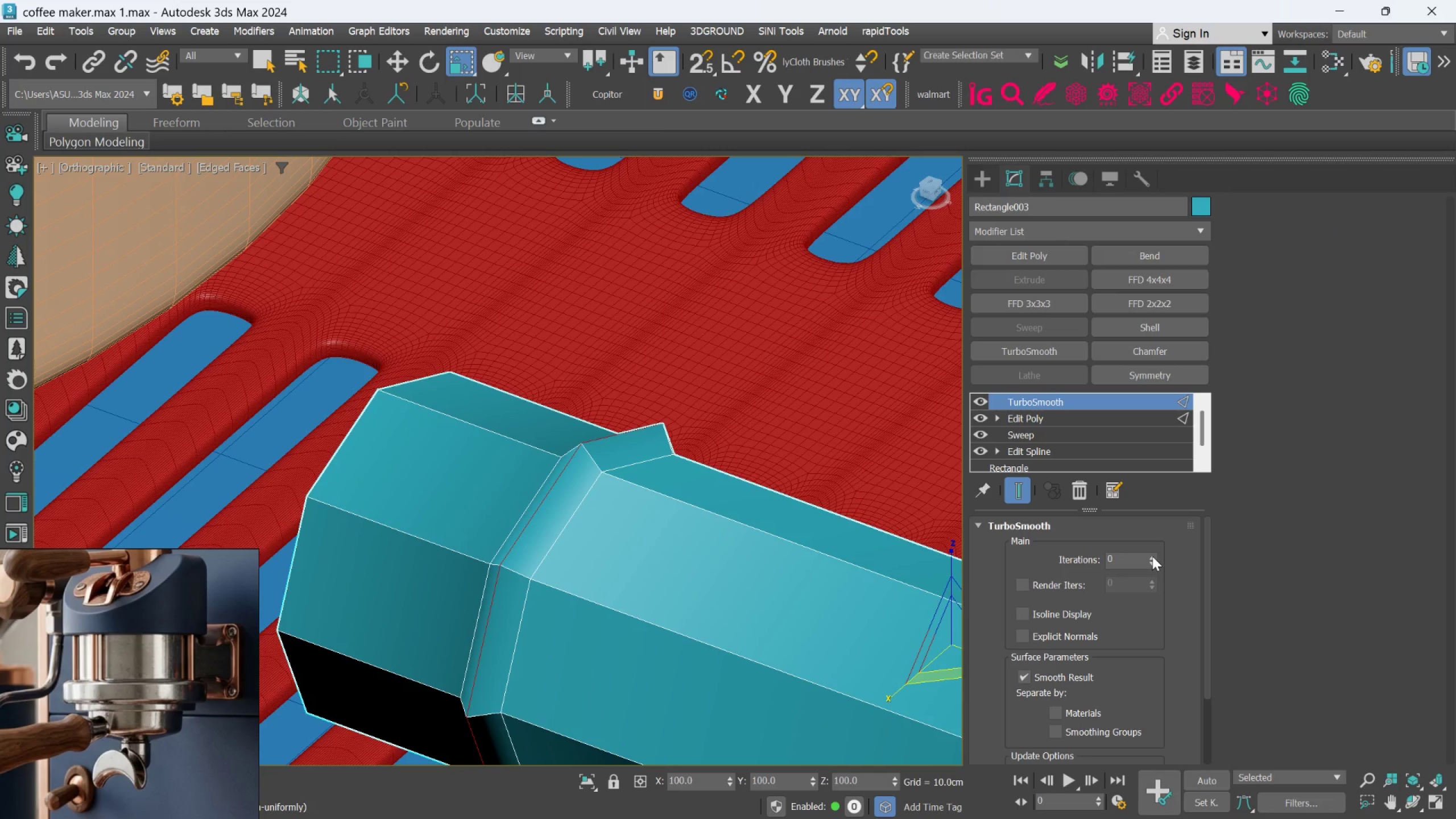 
double_click([1152, 556])
 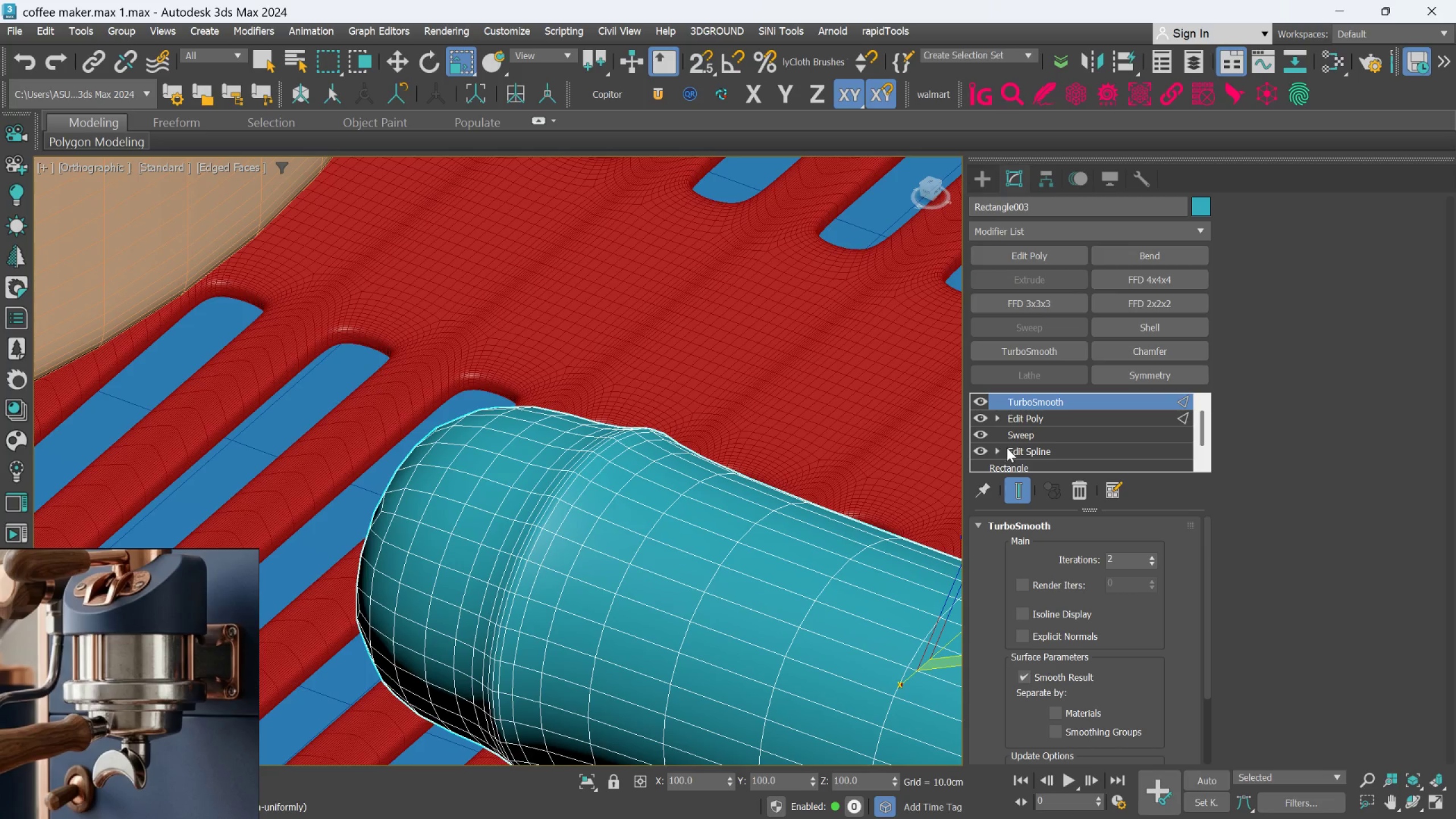 
left_click([1049, 423])
 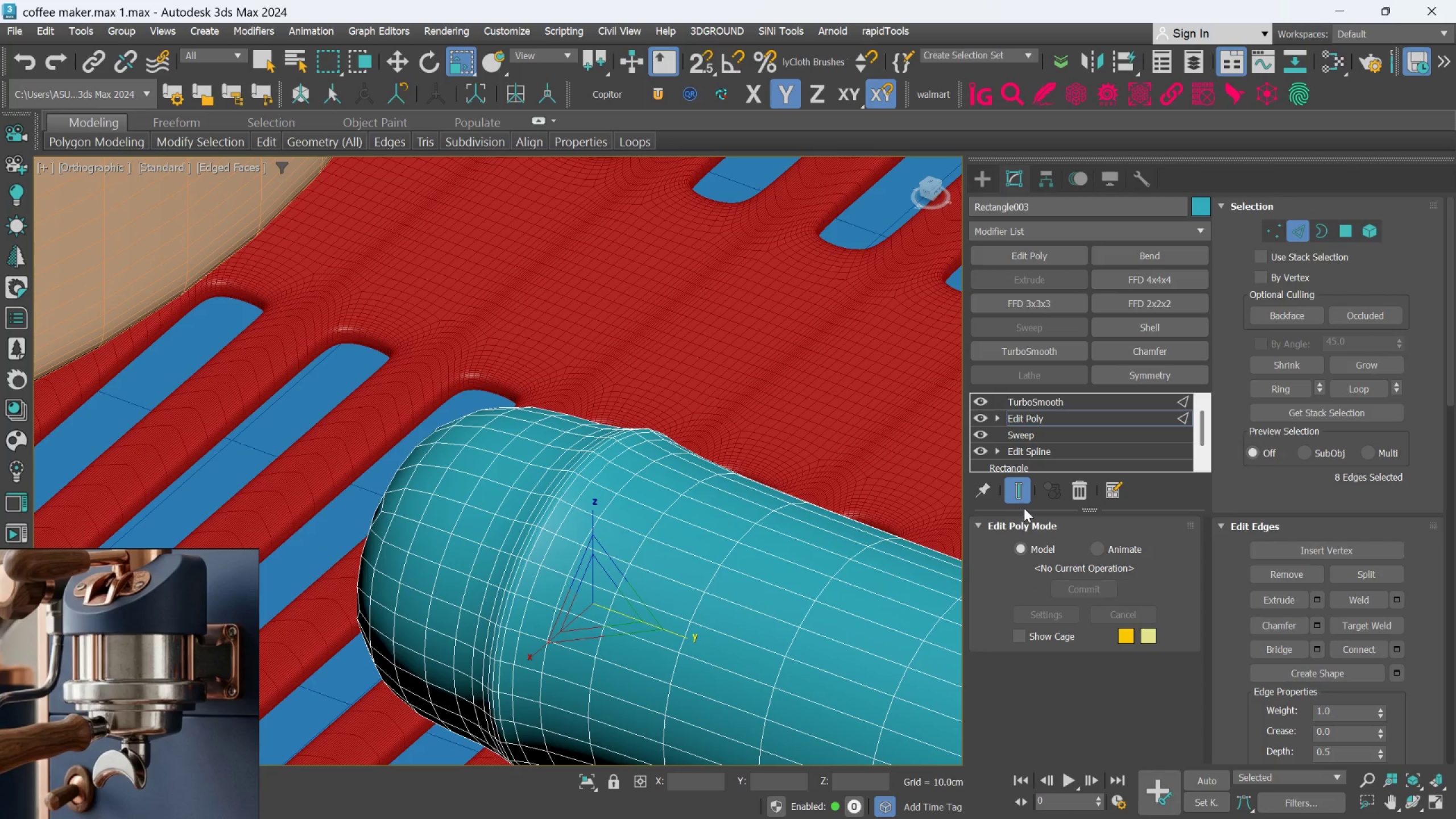 
left_click([1023, 497])
 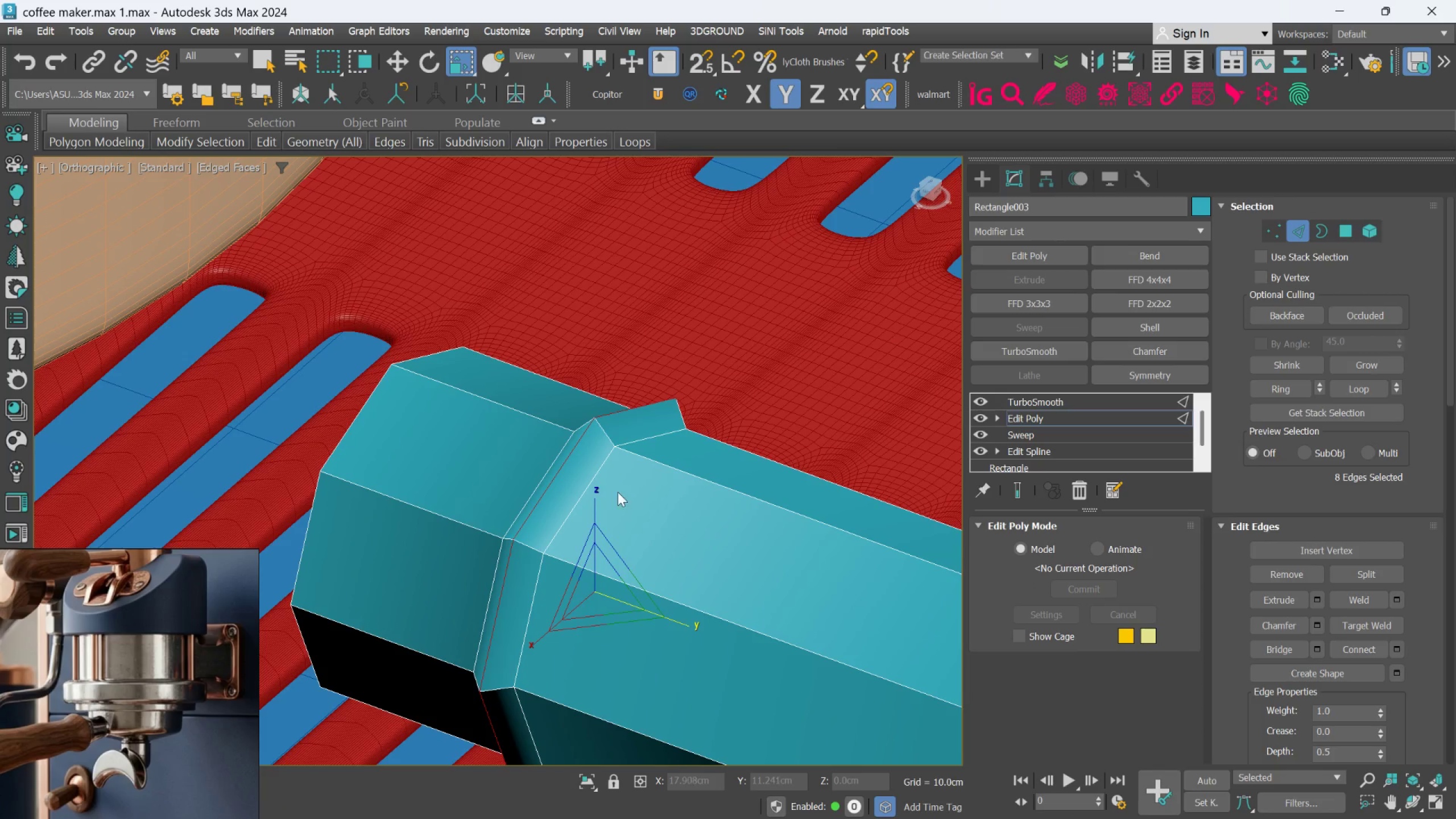 
double_click([592, 484])
 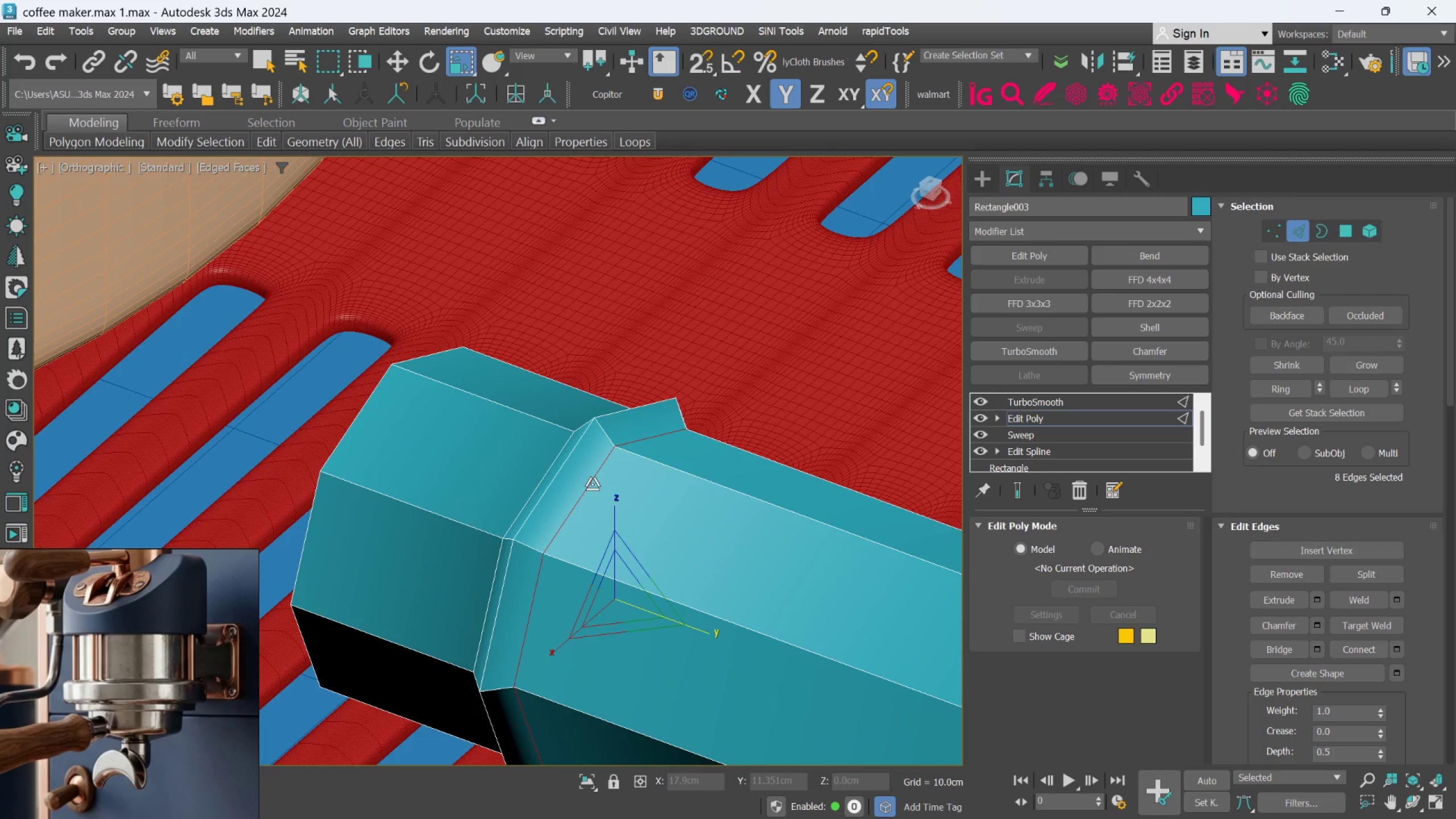 
hold_key(key=AltLeft, duration=0.51)
 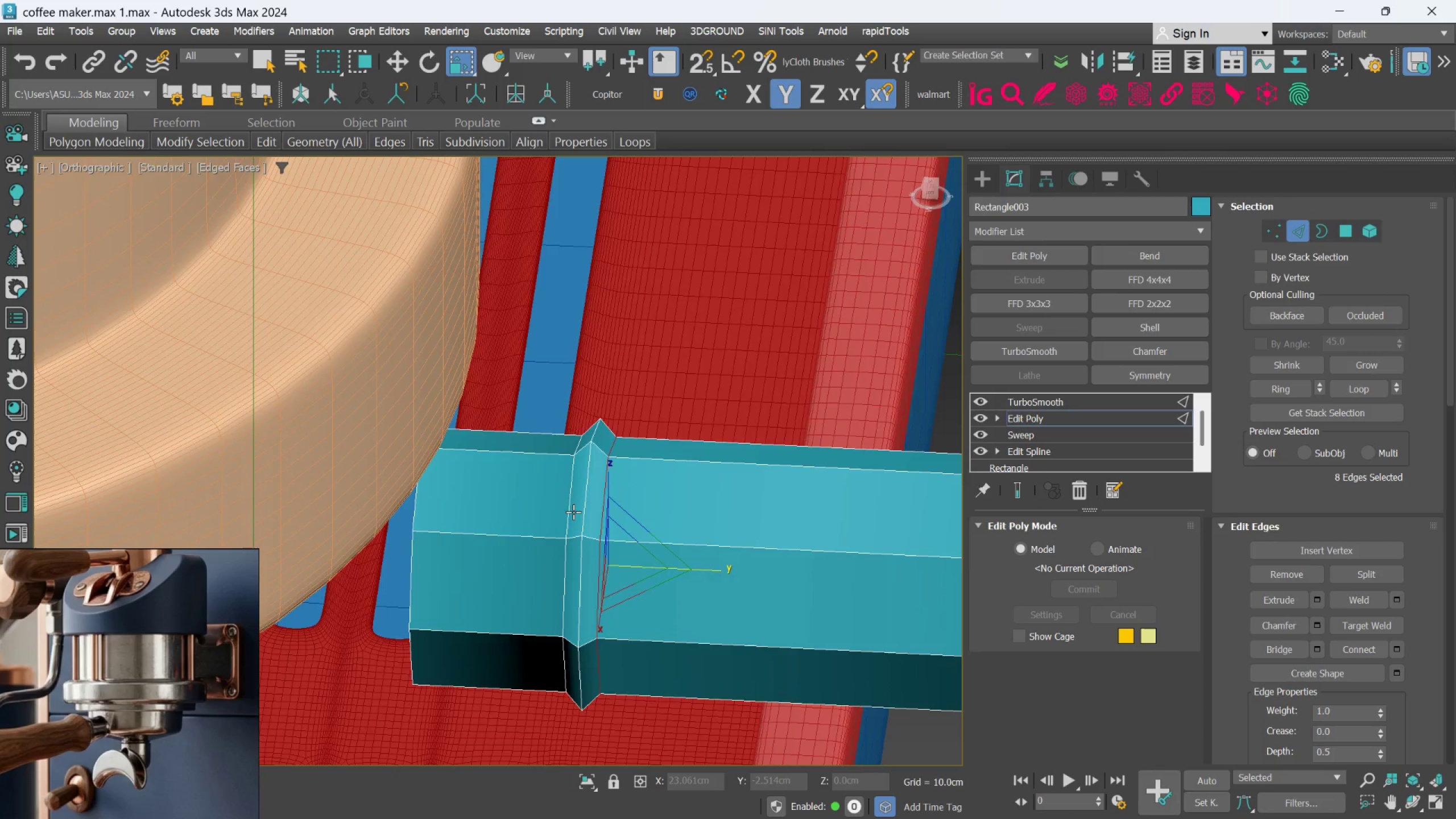 
scroll: coordinate [592, 484], scroll_direction: down, amount: 1.0
 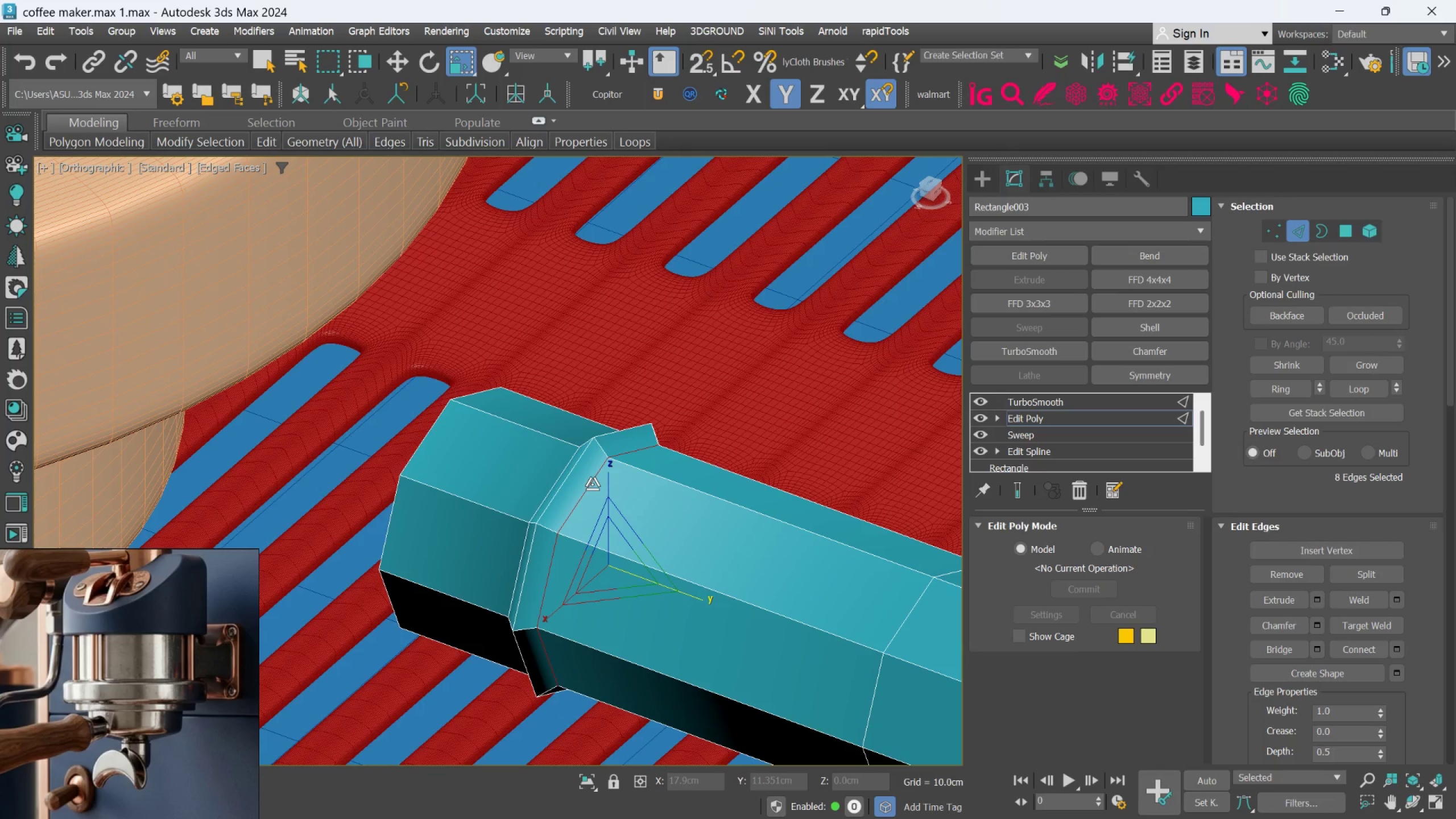 
hold_key(key=ControlLeft, duration=0.85)
 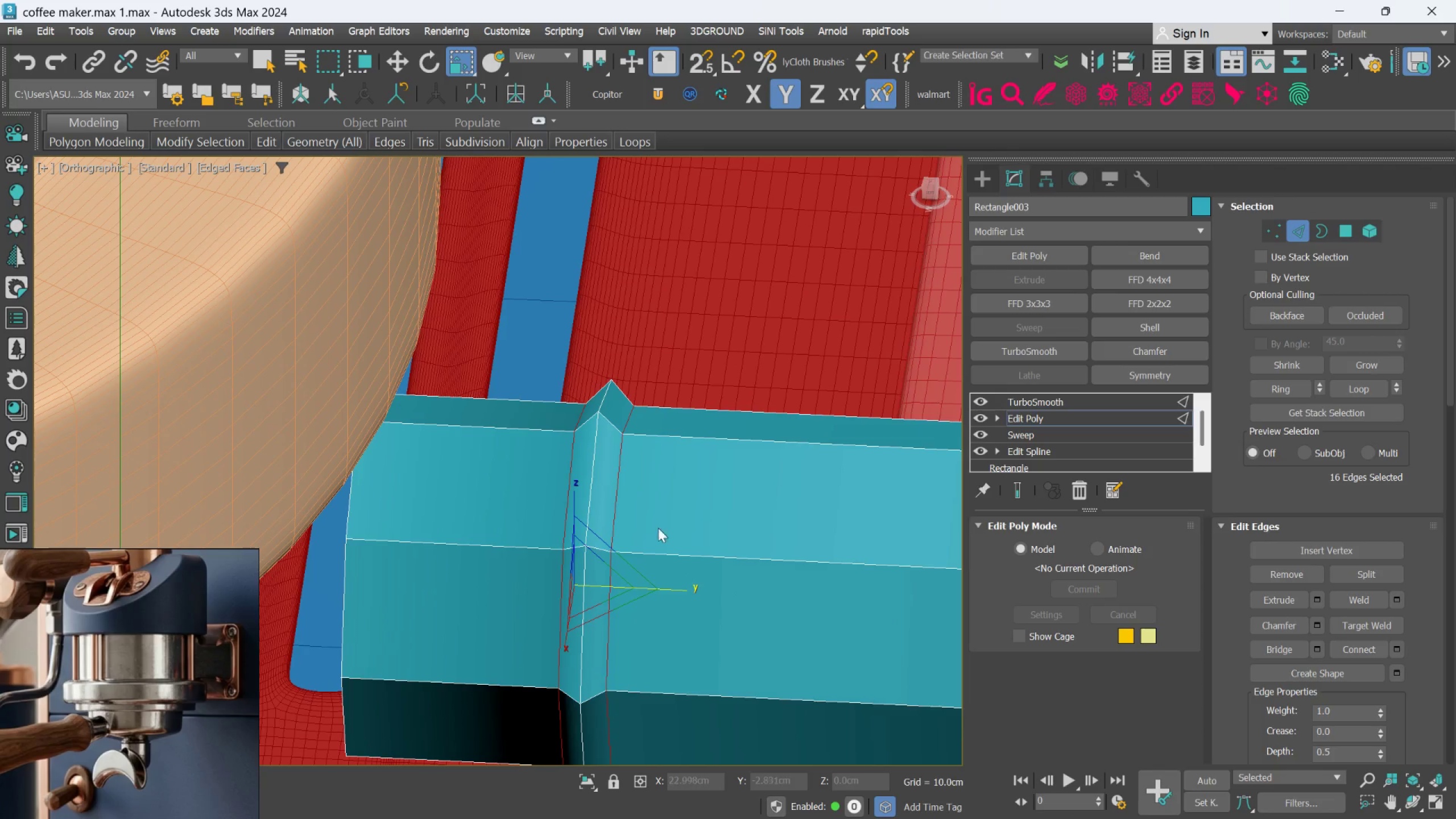 
scroll: coordinate [573, 512], scroll_direction: up, amount: 1.0
 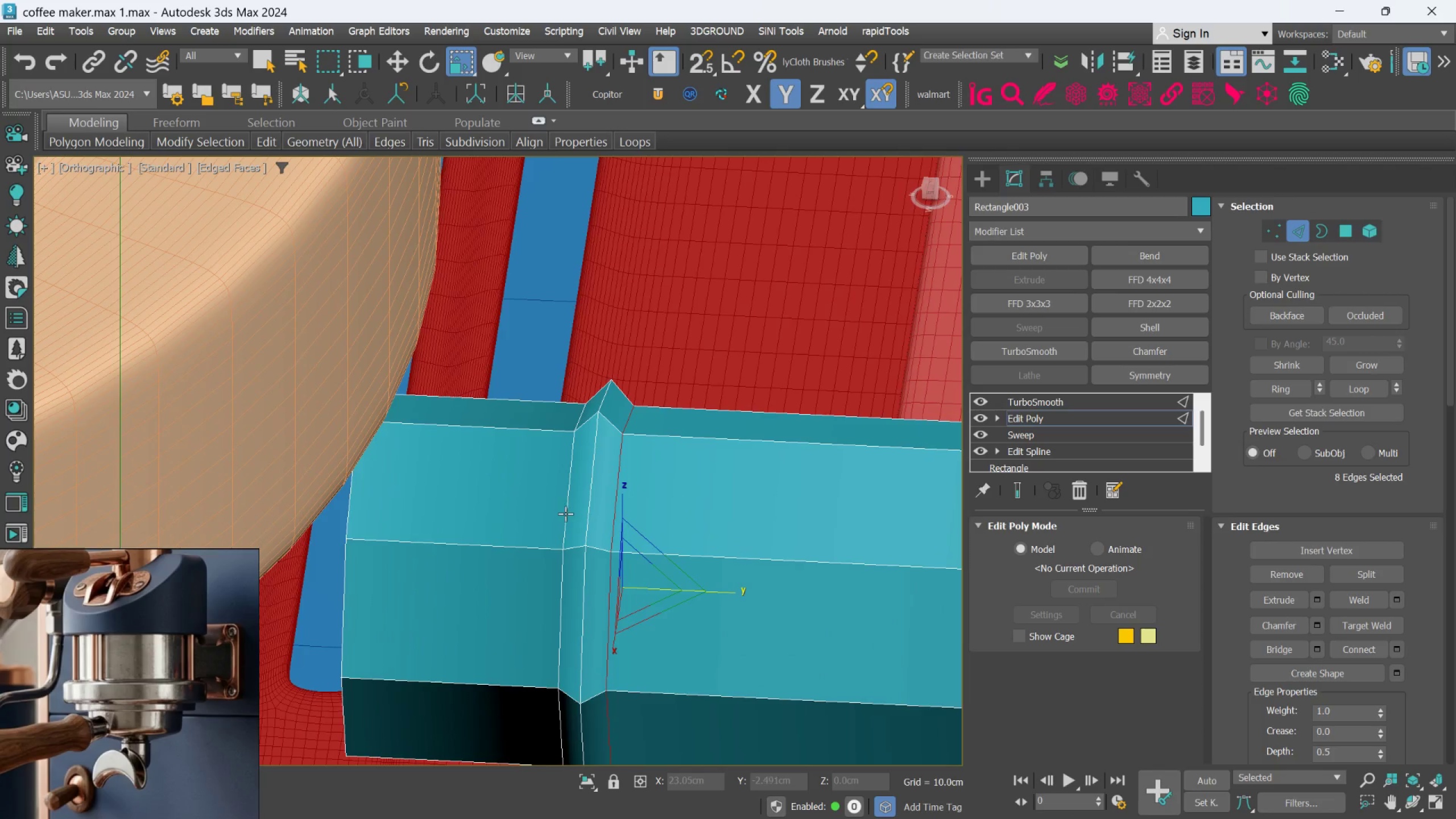 
double_click([562, 514])
 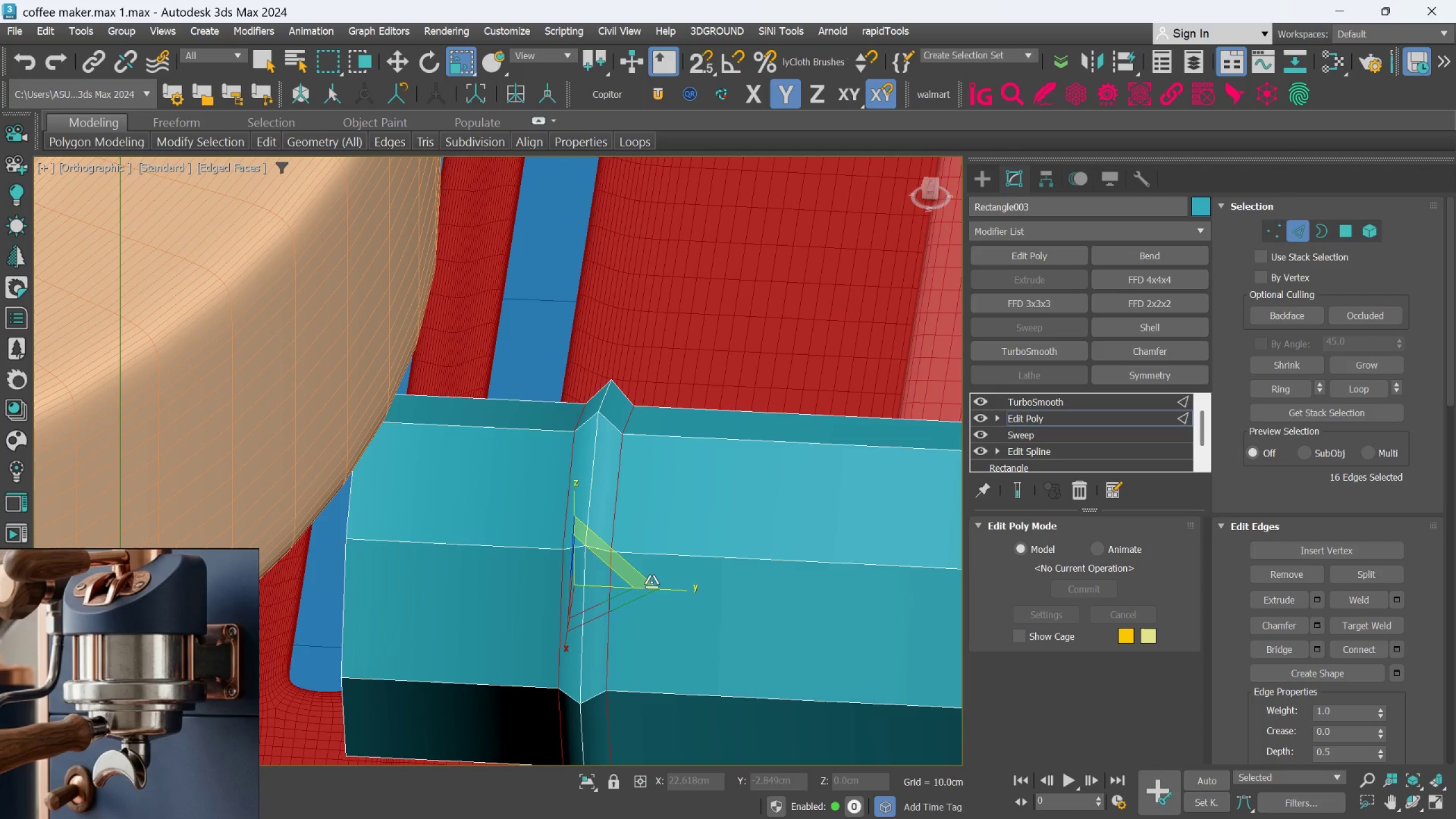 
left_click_drag(start_coordinate=[663, 589], to_coordinate=[627, 591])
 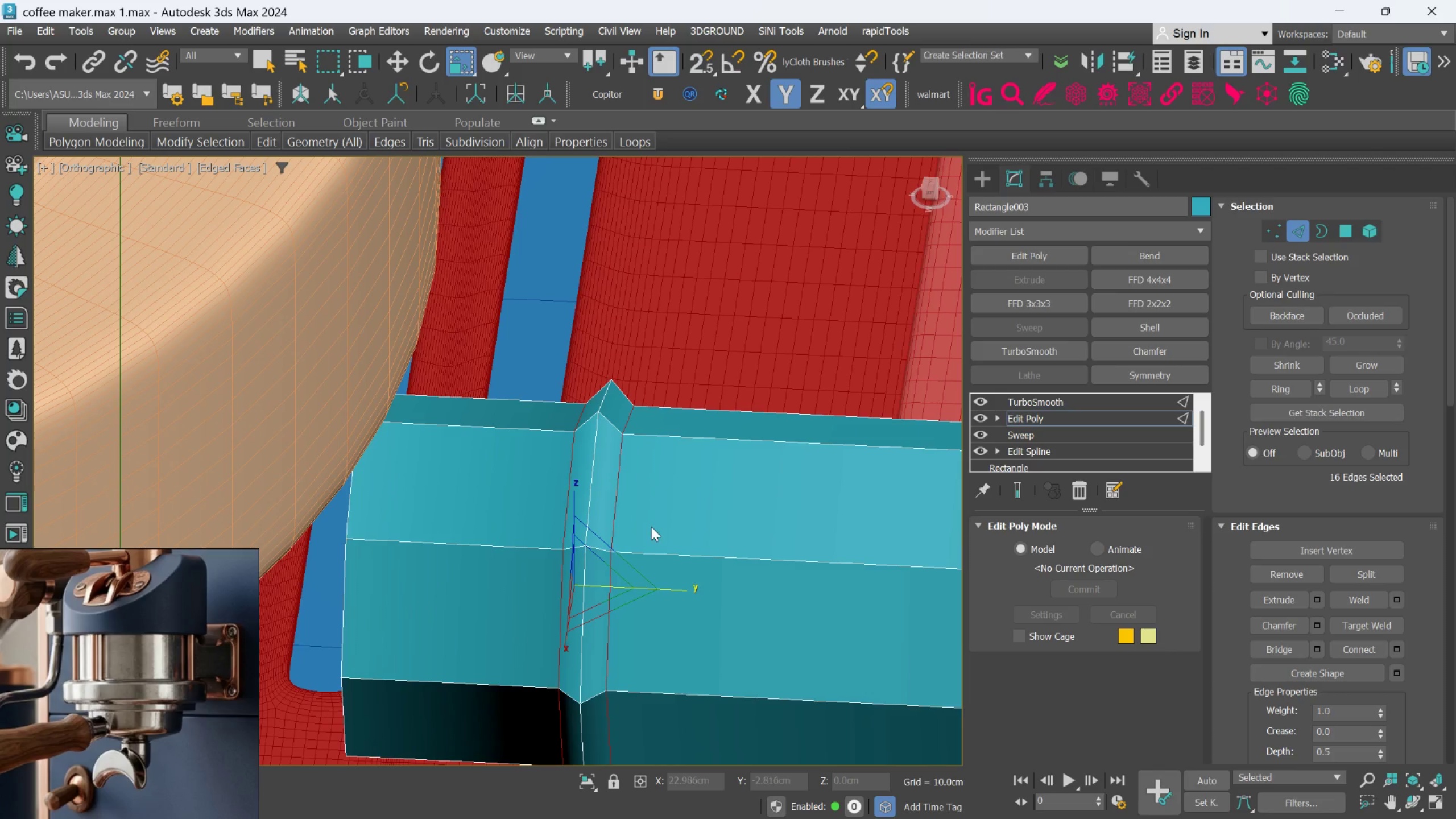 
scroll: coordinate [650, 526], scroll_direction: down, amount: 1.0
 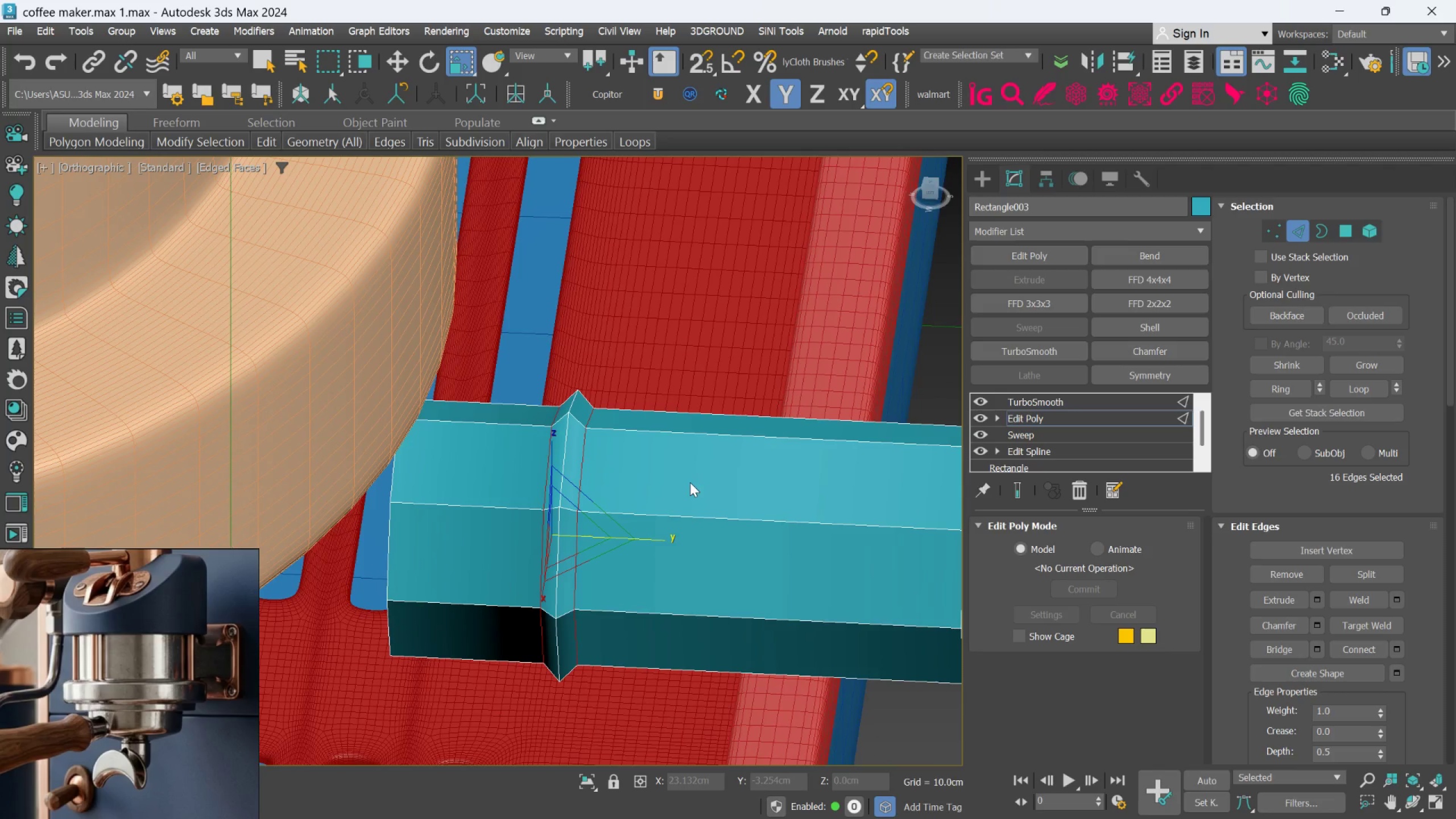 
left_click_drag(start_coordinate=[688, 482], to_coordinate=[683, 485])
 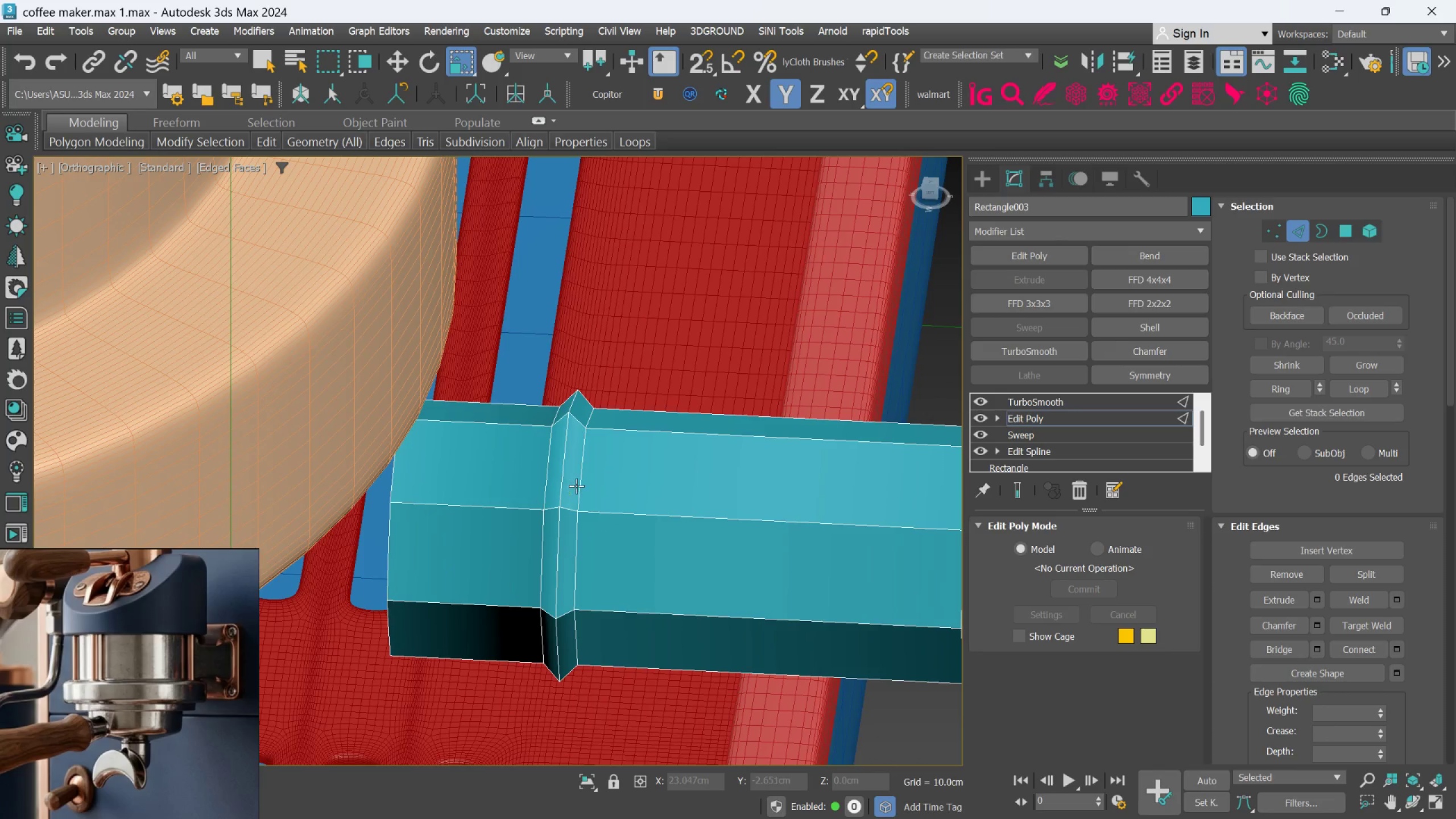 
double_click([576, 486])
 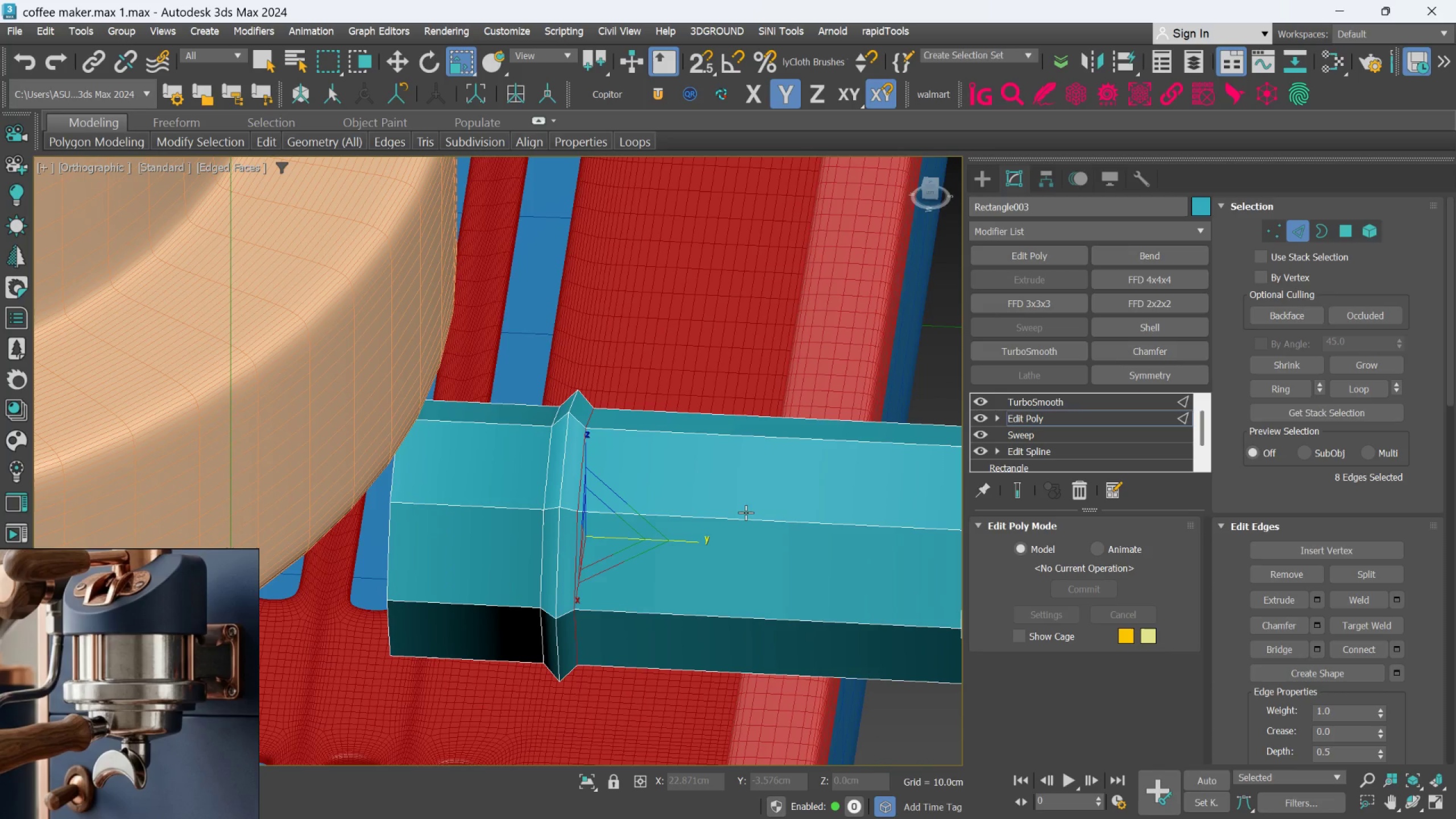 
key(W)
 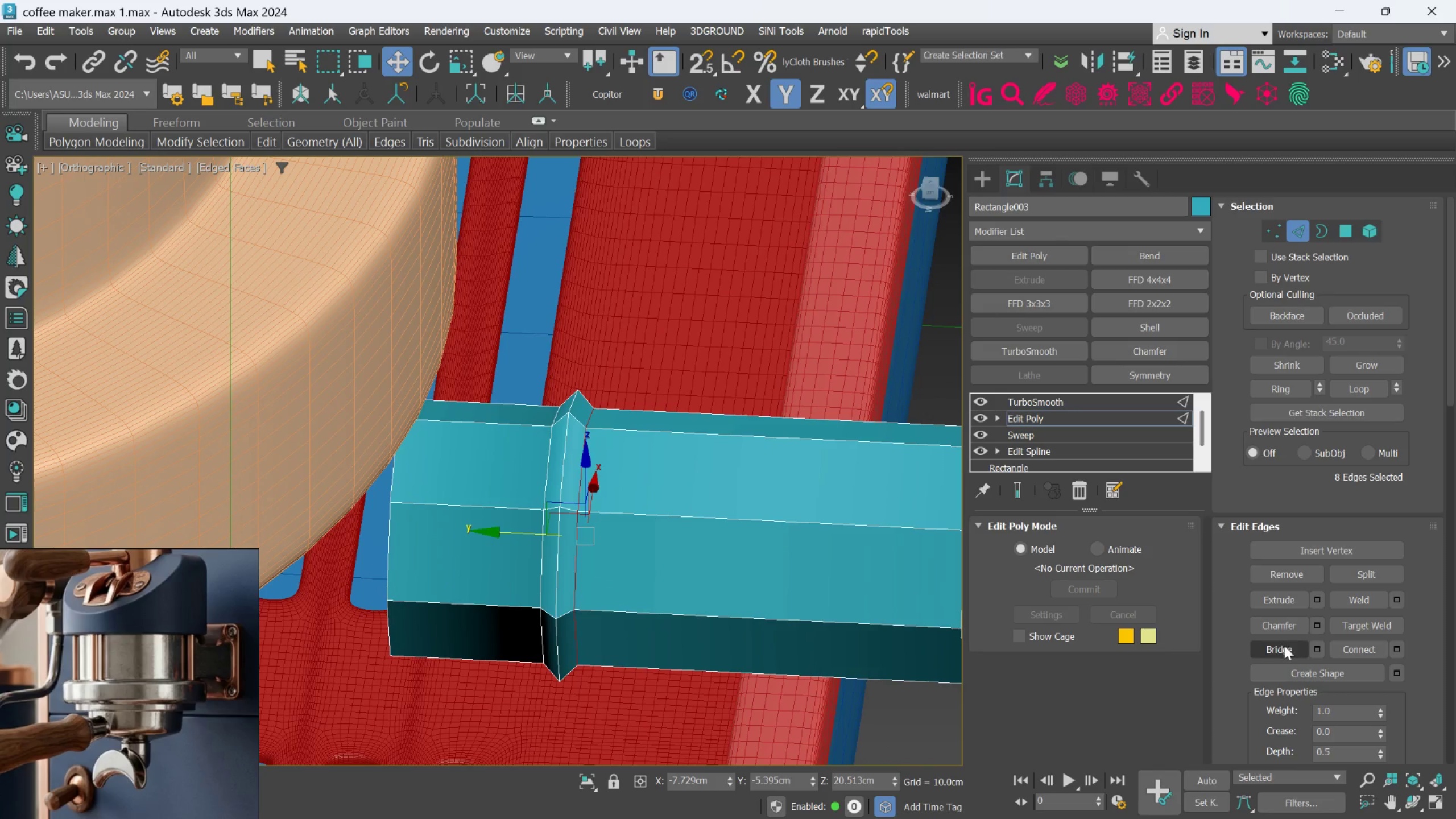 
scroll: coordinate [1348, 661], scroll_direction: down, amount: 50.0
 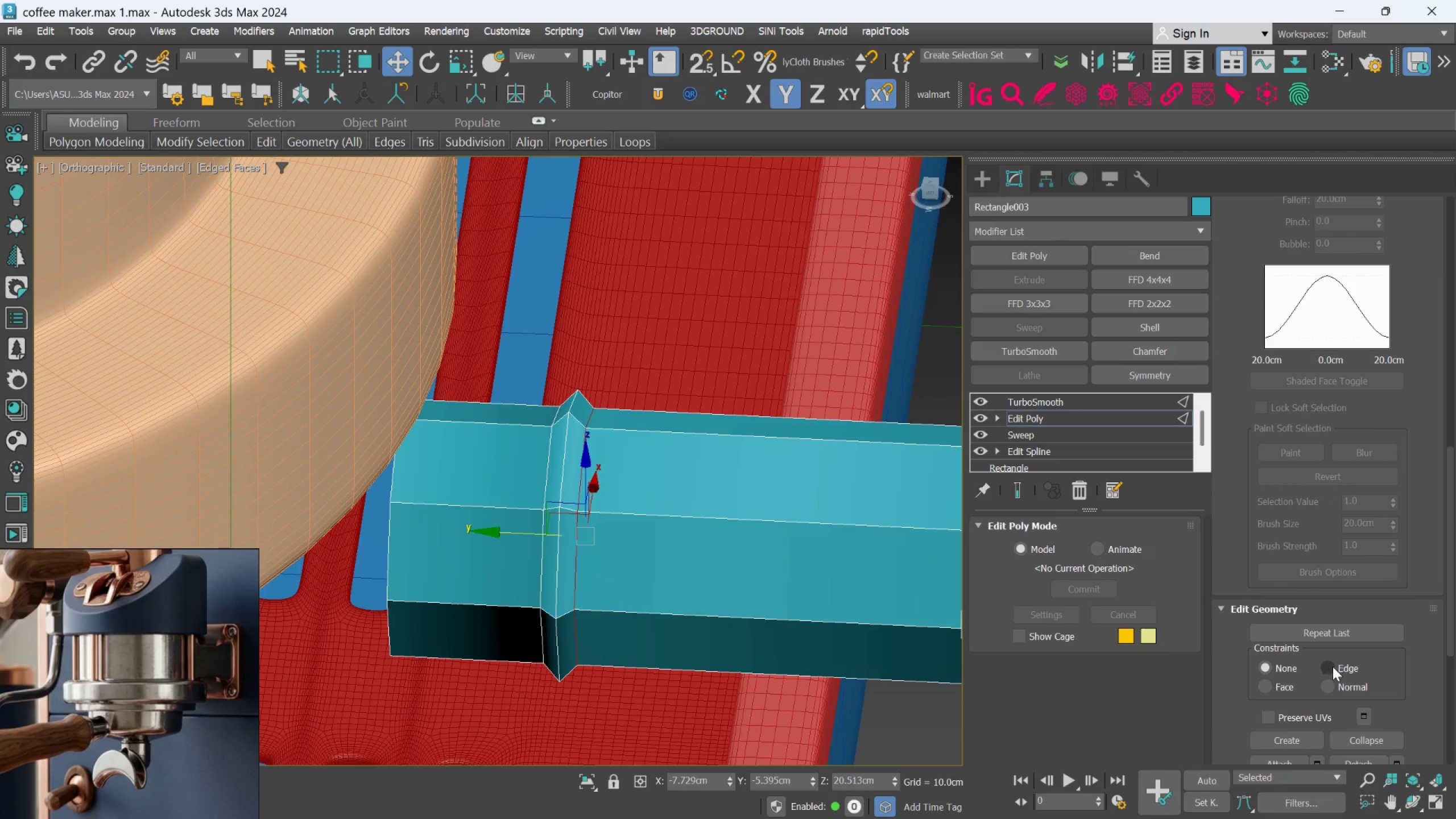 
left_click([1321, 665])
 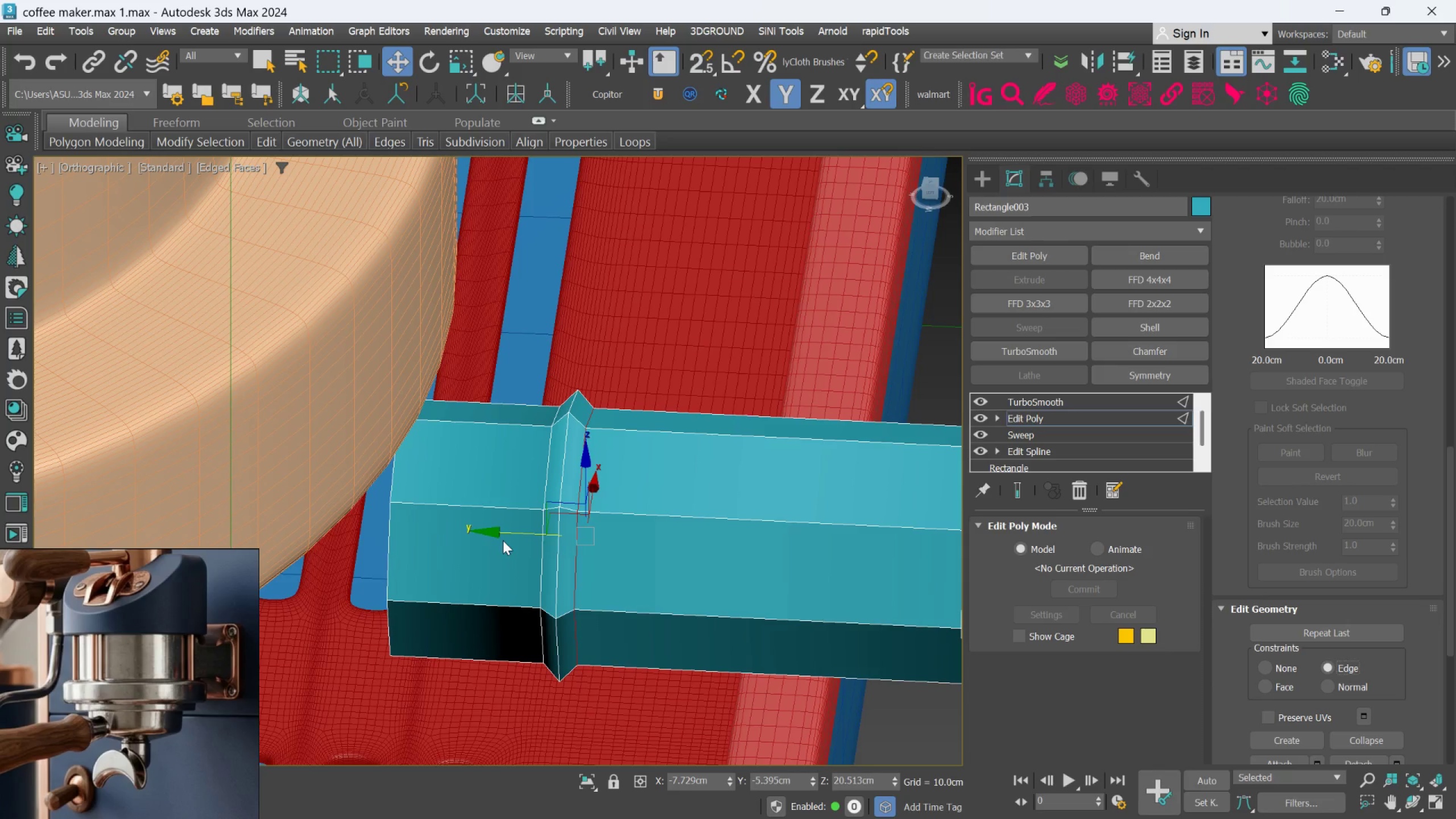 
left_click_drag(start_coordinate=[502, 534], to_coordinate=[522, 542])
 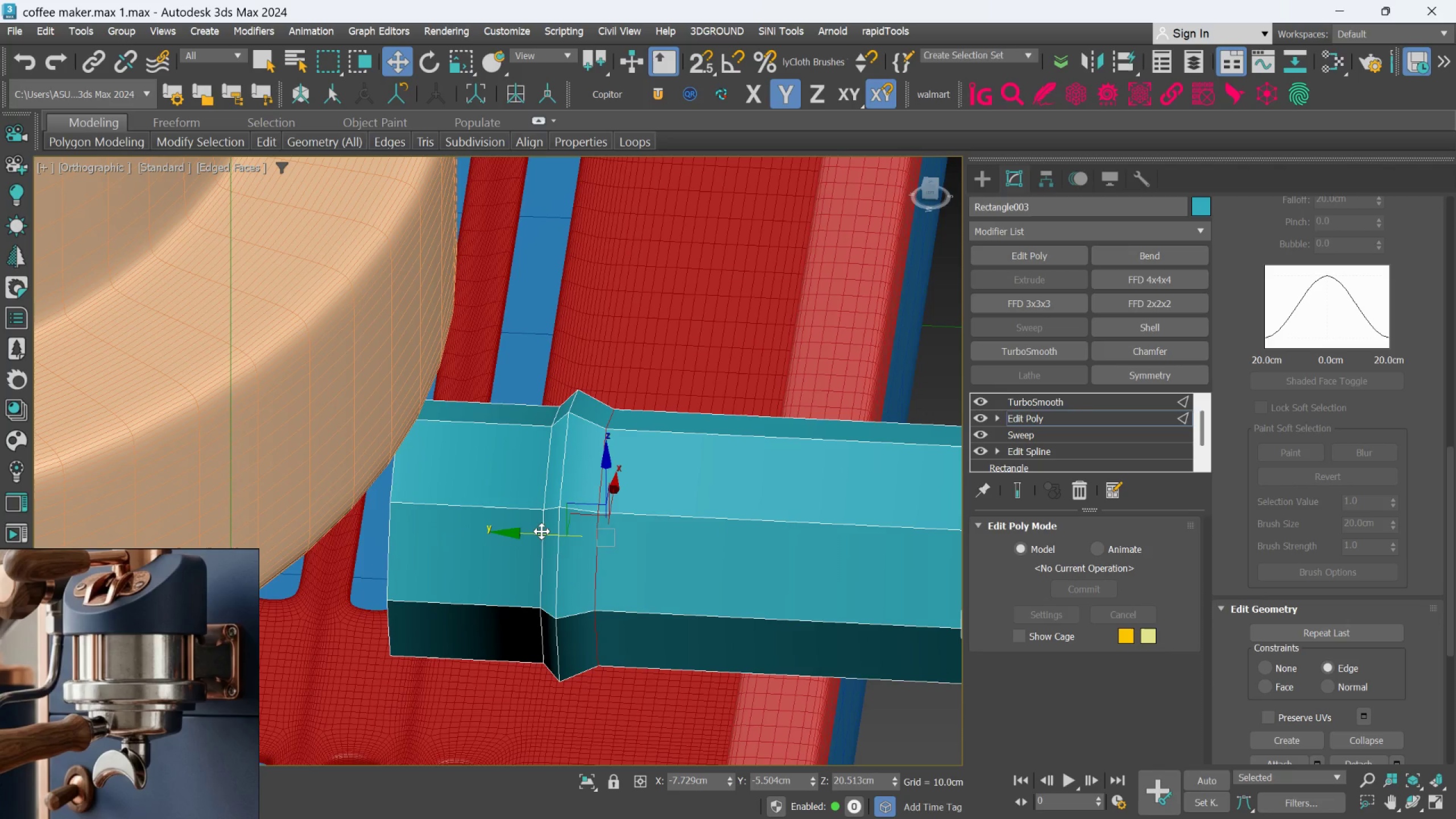 
double_click([541, 531])
 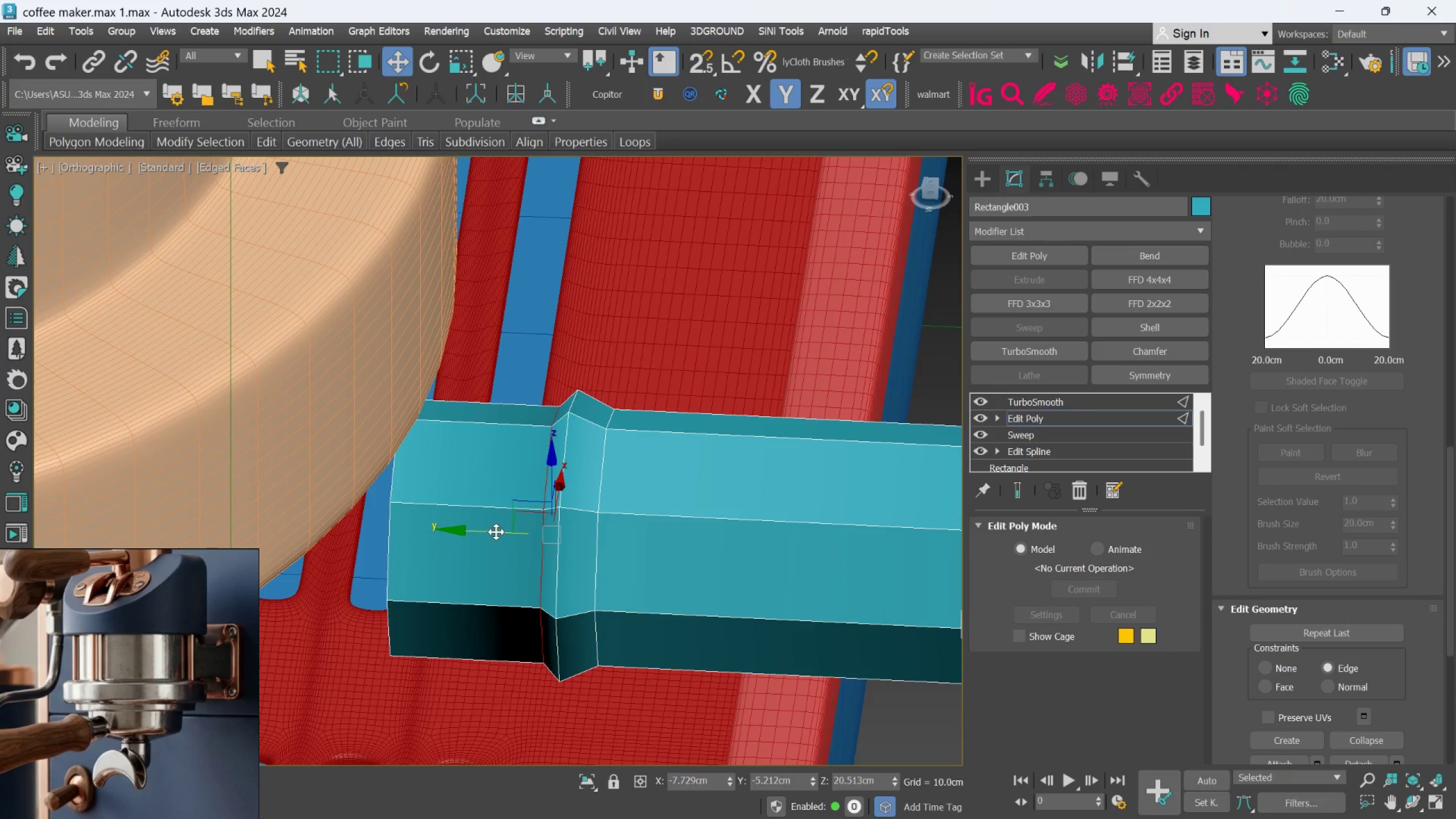 
left_click_drag(start_coordinate=[495, 531], to_coordinate=[472, 535])
 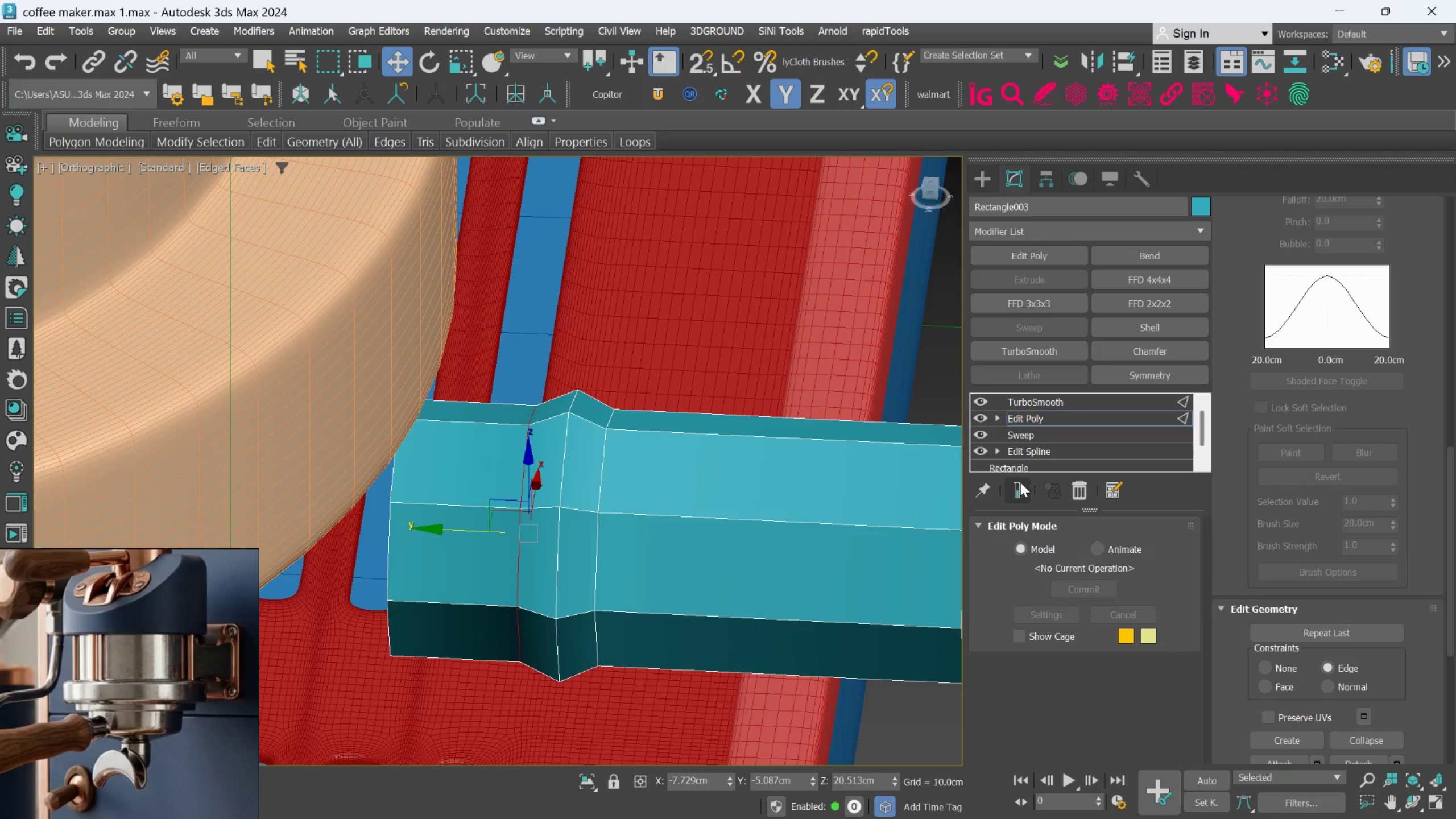 
left_click([1015, 487])
 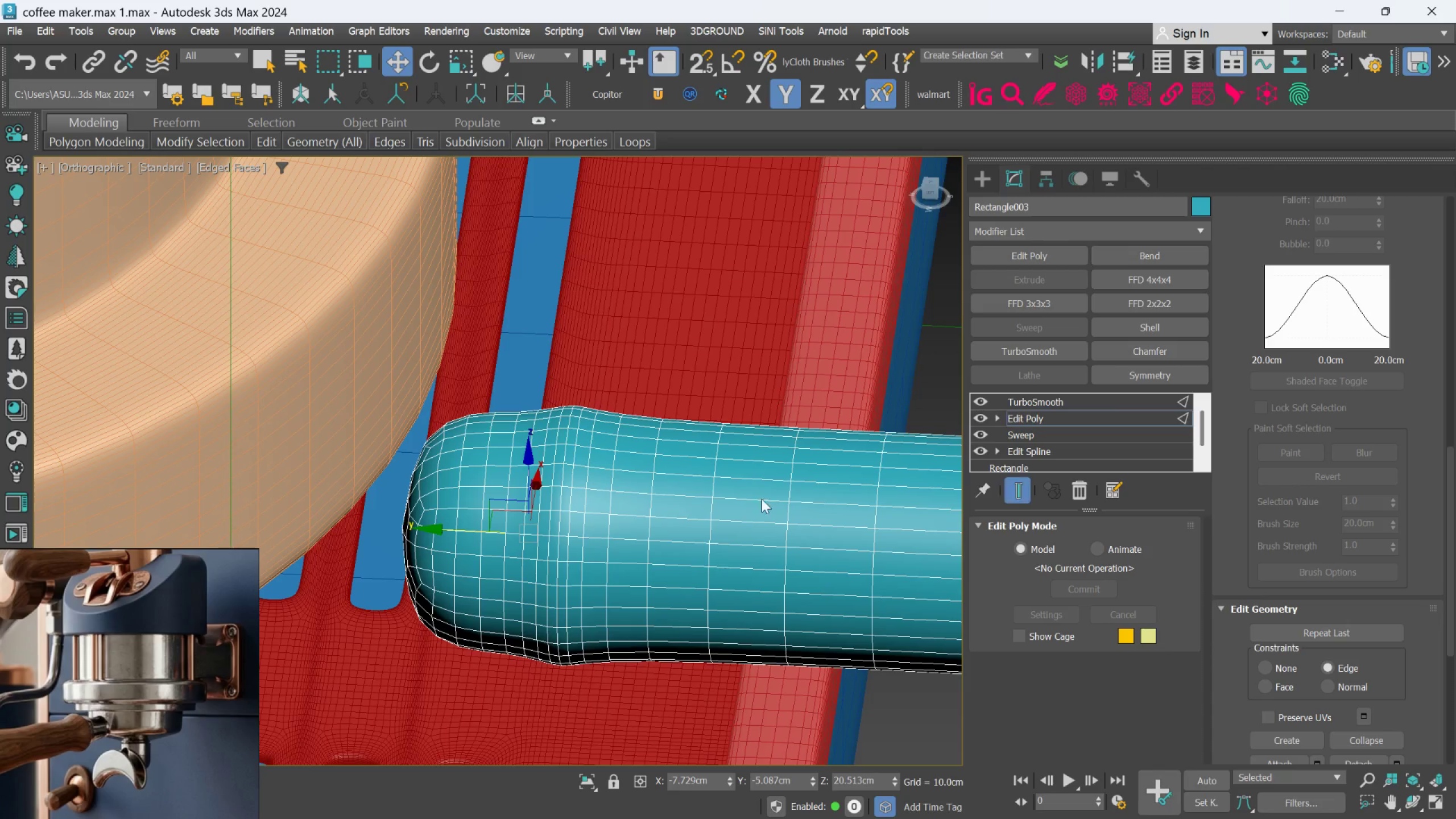 
left_click_drag(start_coordinate=[453, 530], to_coordinate=[449, 531])
 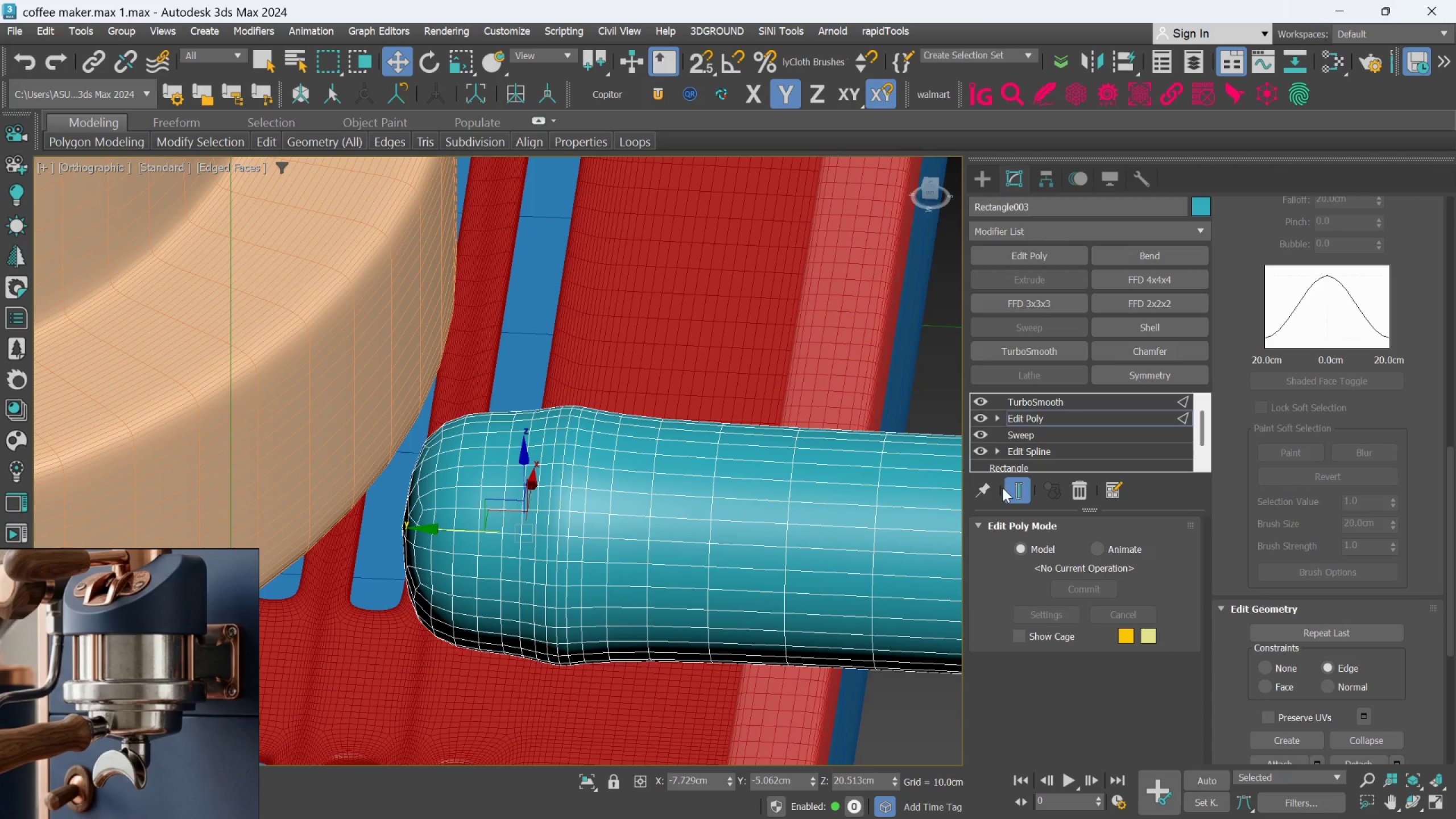 
left_click([1021, 488])
 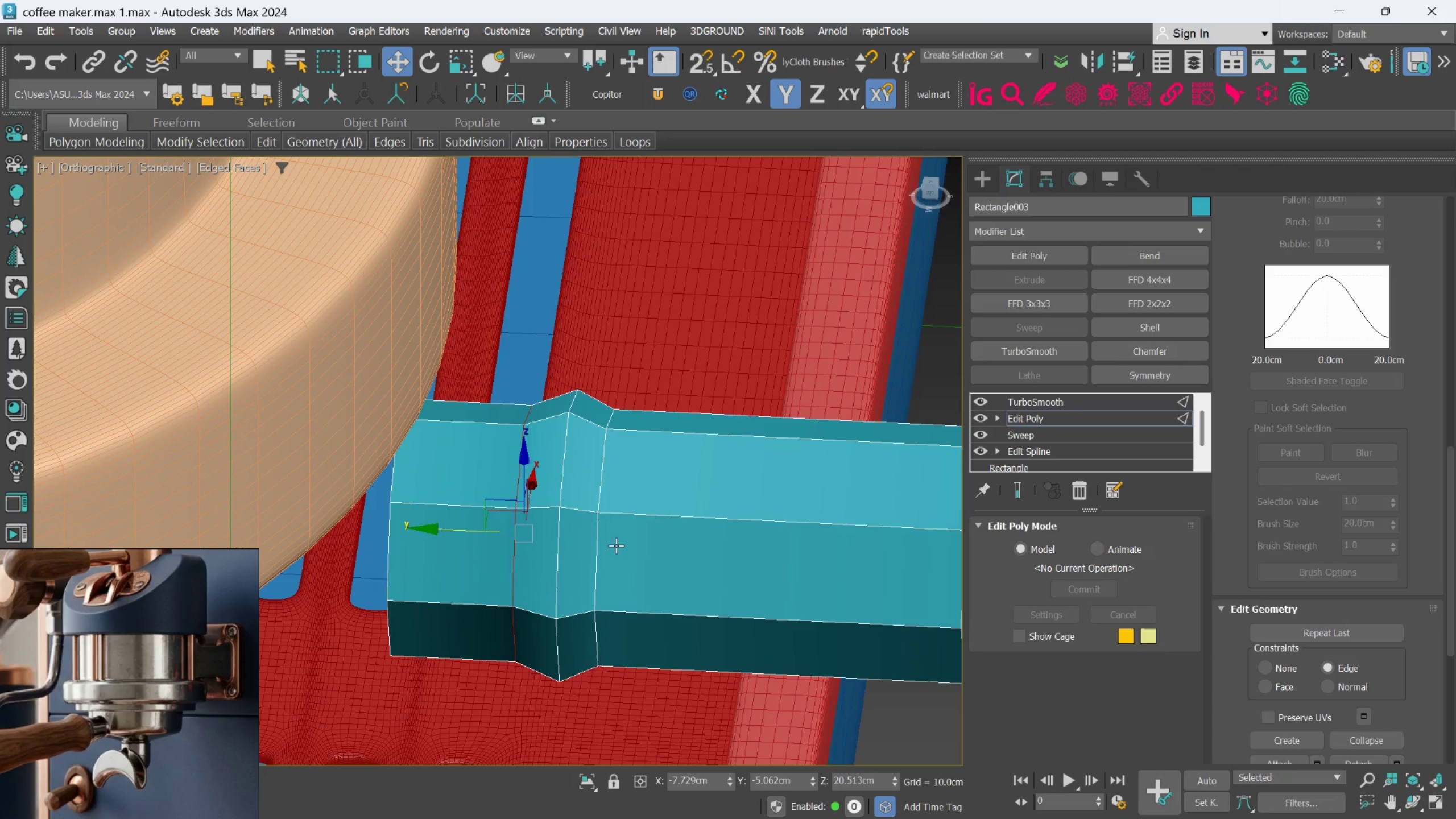 
left_click([603, 548])
 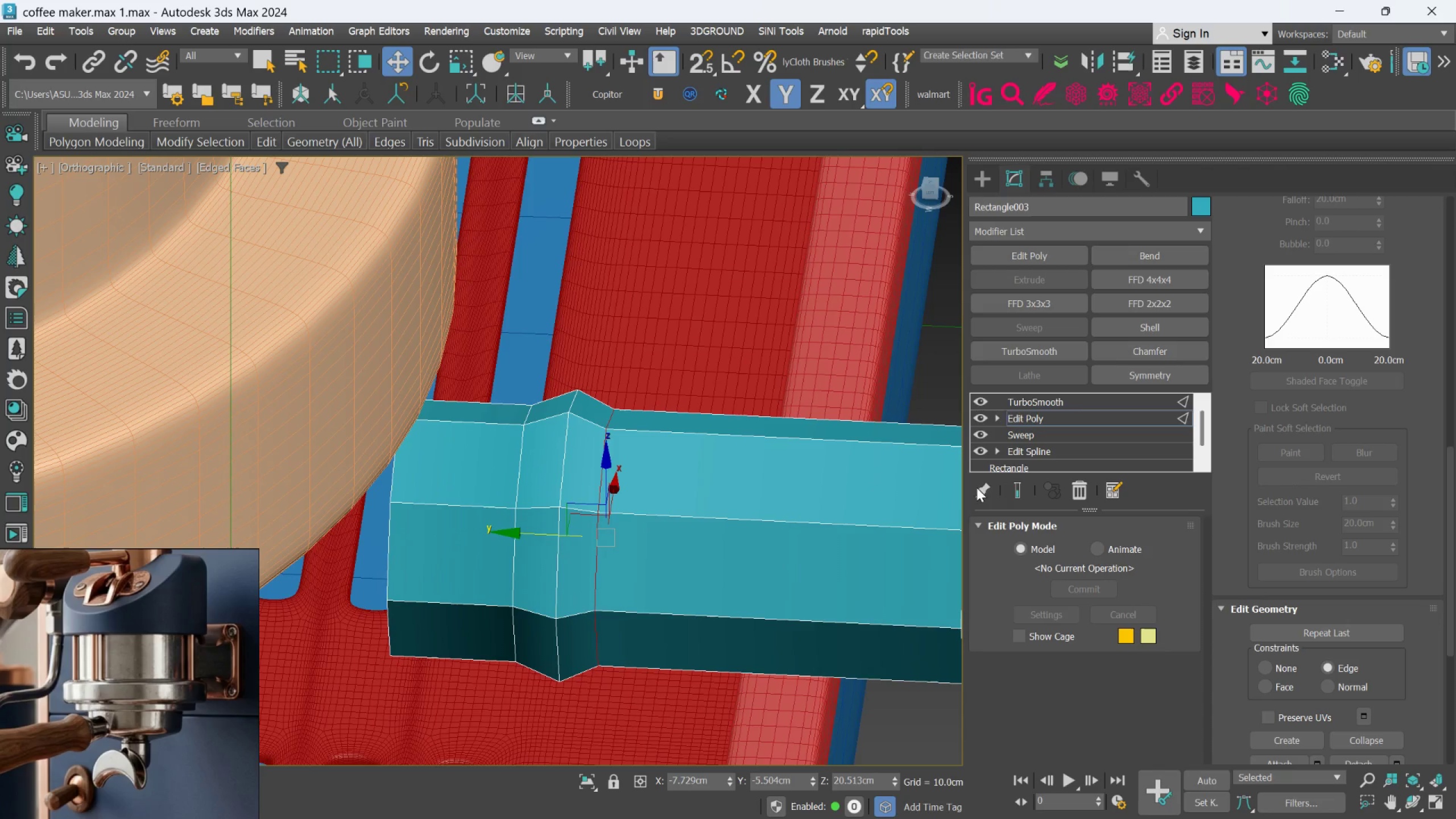 
left_click_drag(start_coordinate=[1025, 490], to_coordinate=[1023, 491])
 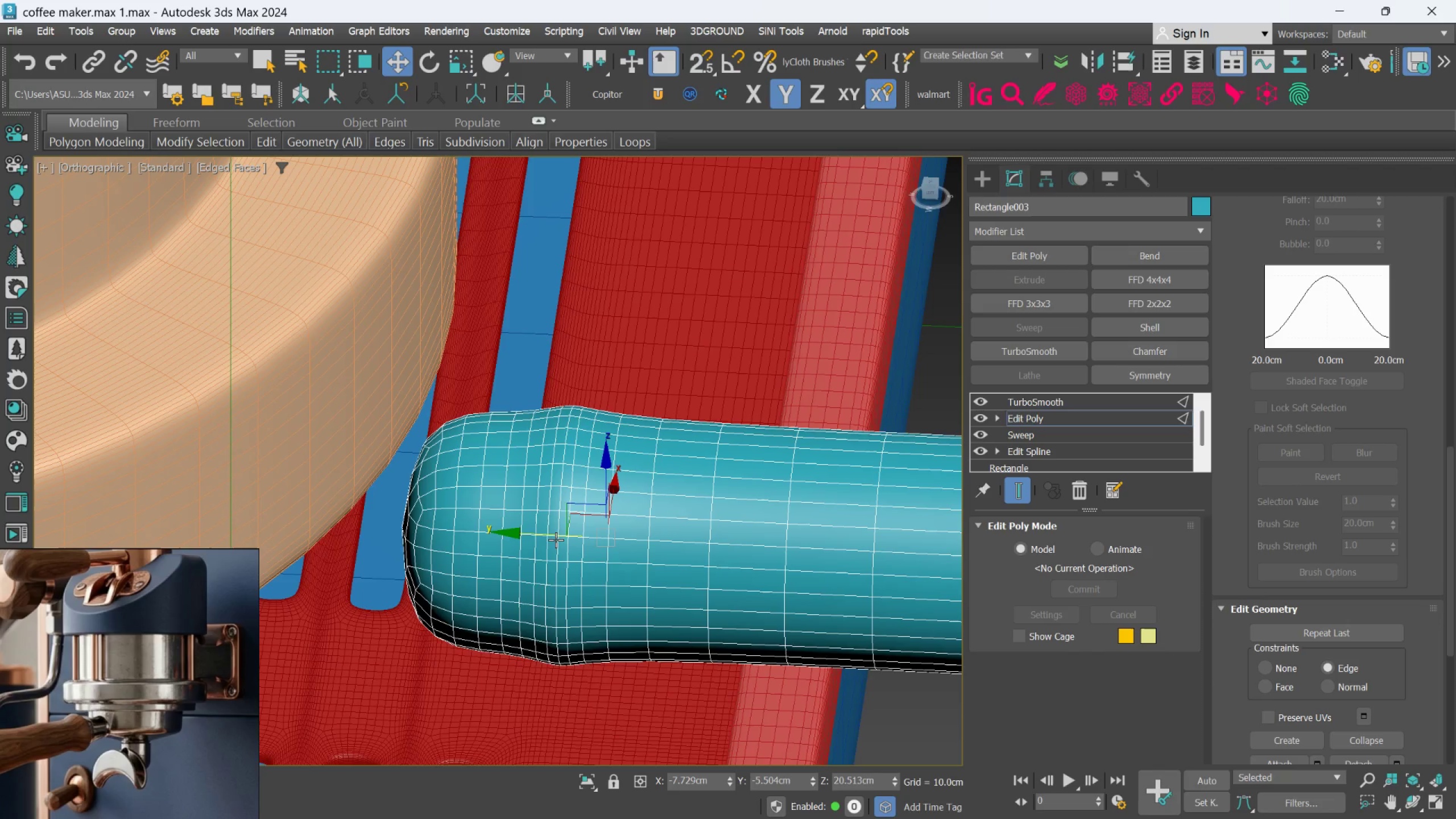 
wait(9.06)
 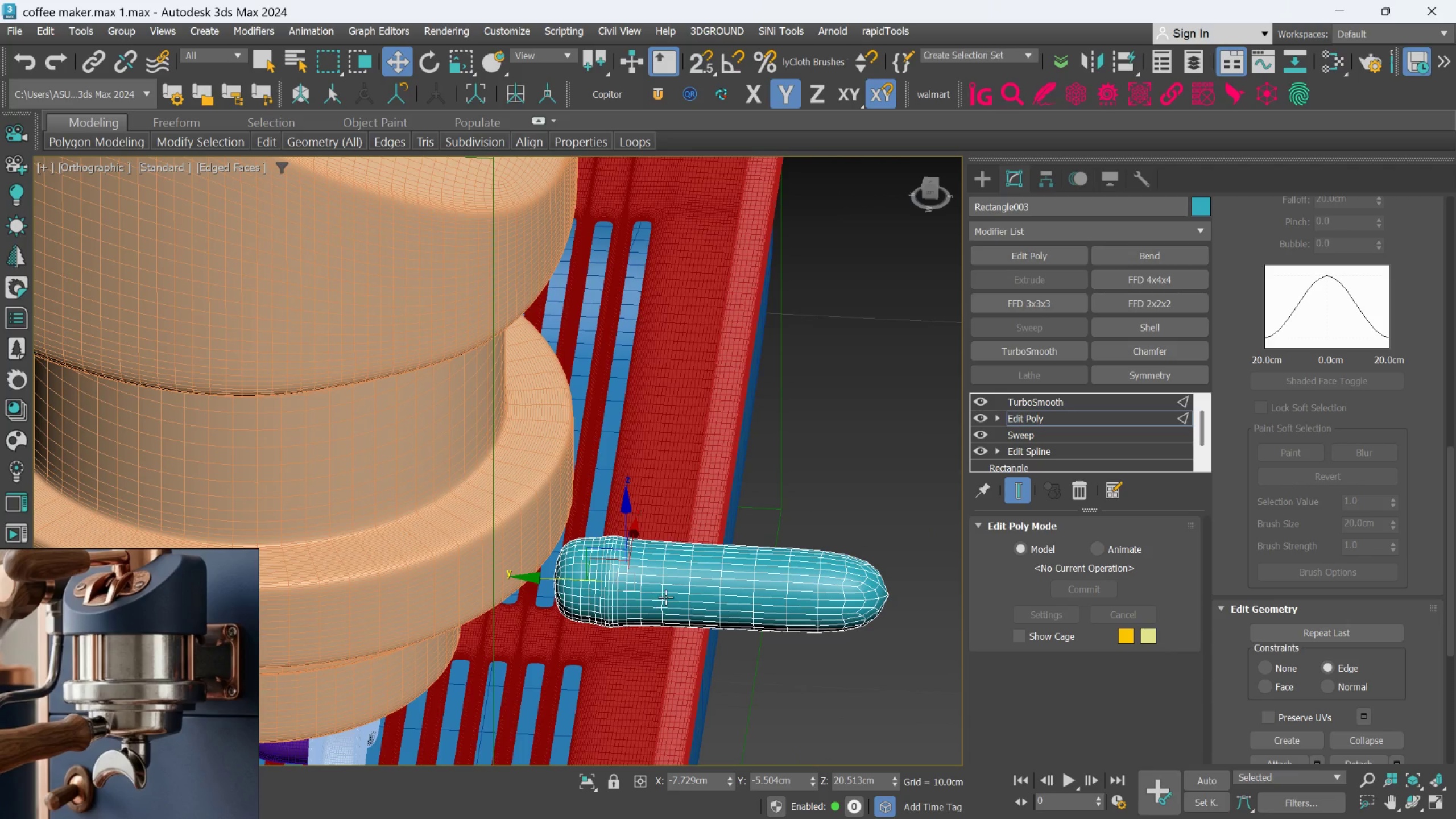 
middle_click([665, 597])
 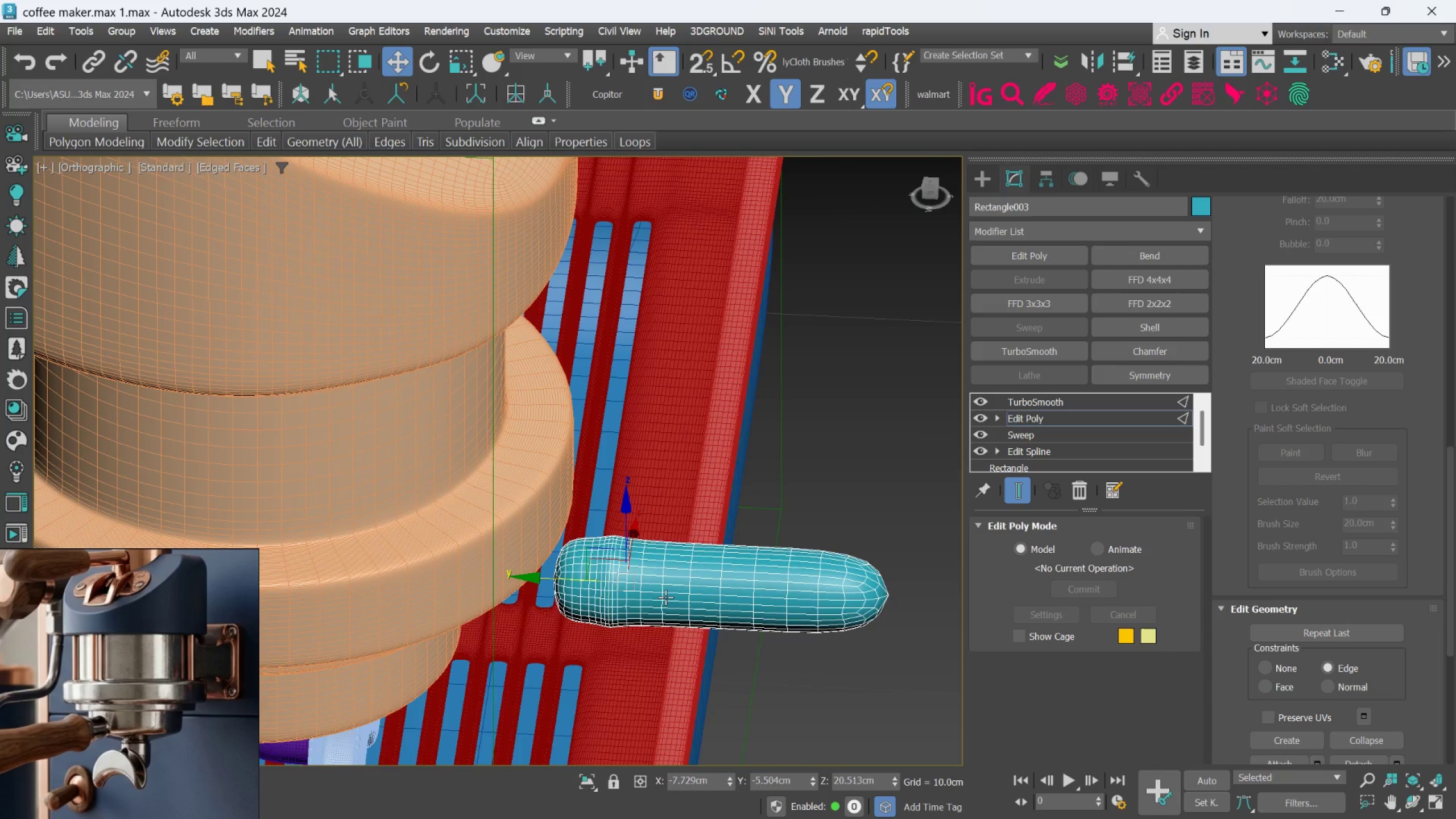 
key(X)
 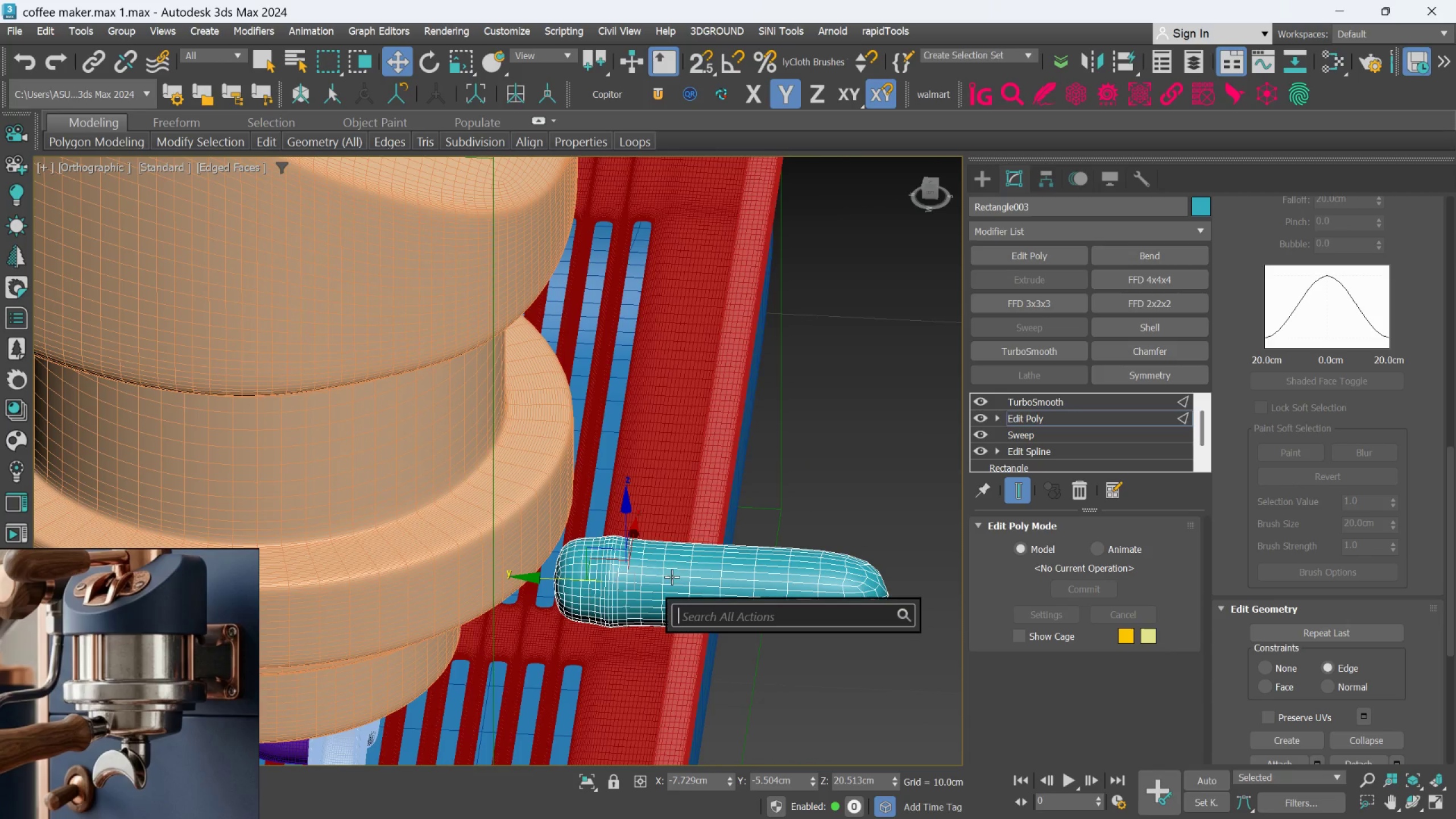 
scroll: coordinate [638, 606], scroll_direction: down, amount: 3.0
 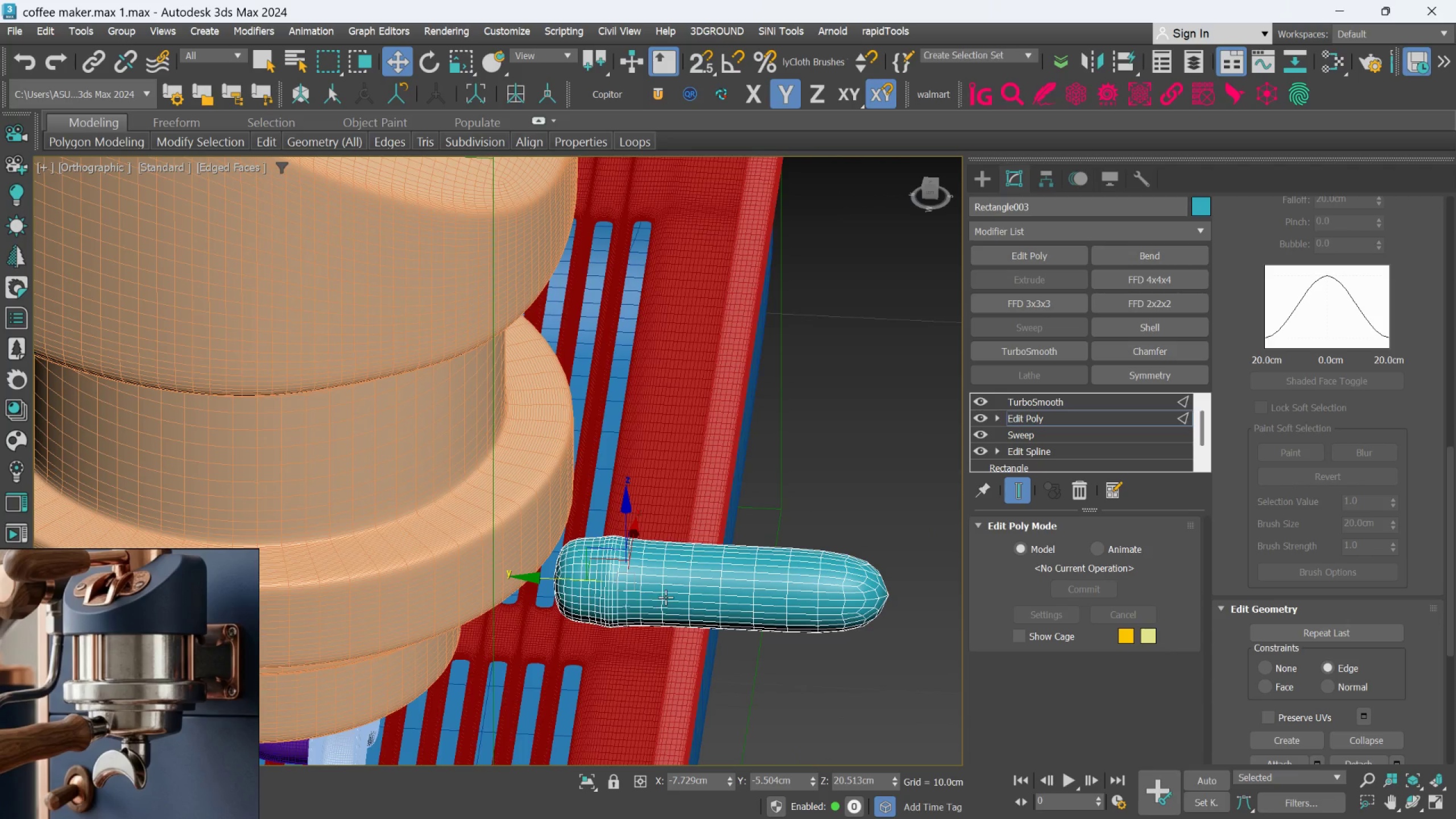 
hold_key(key=AltLeft, duration=0.48)
 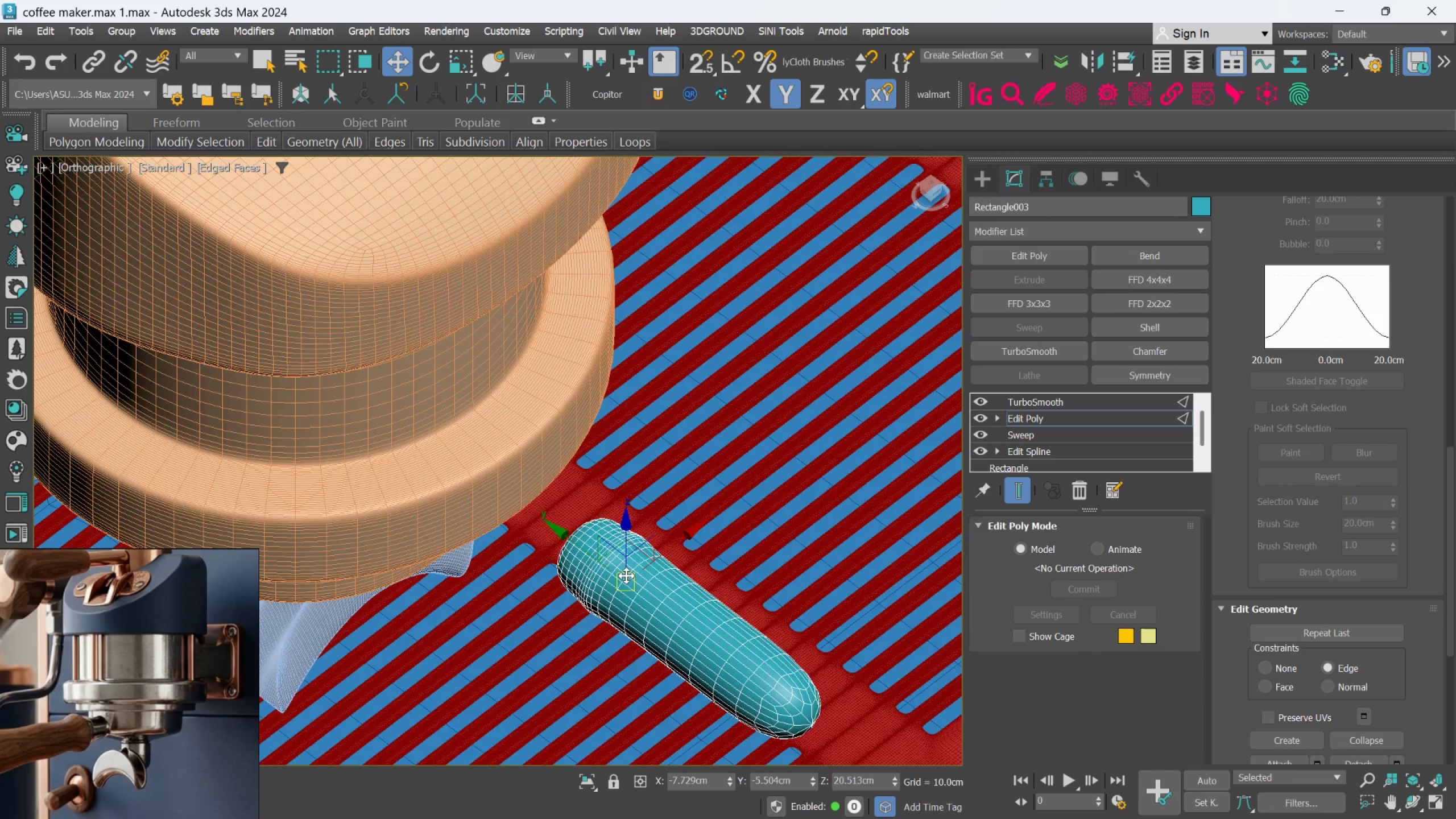 
key(Alt+AltLeft)
 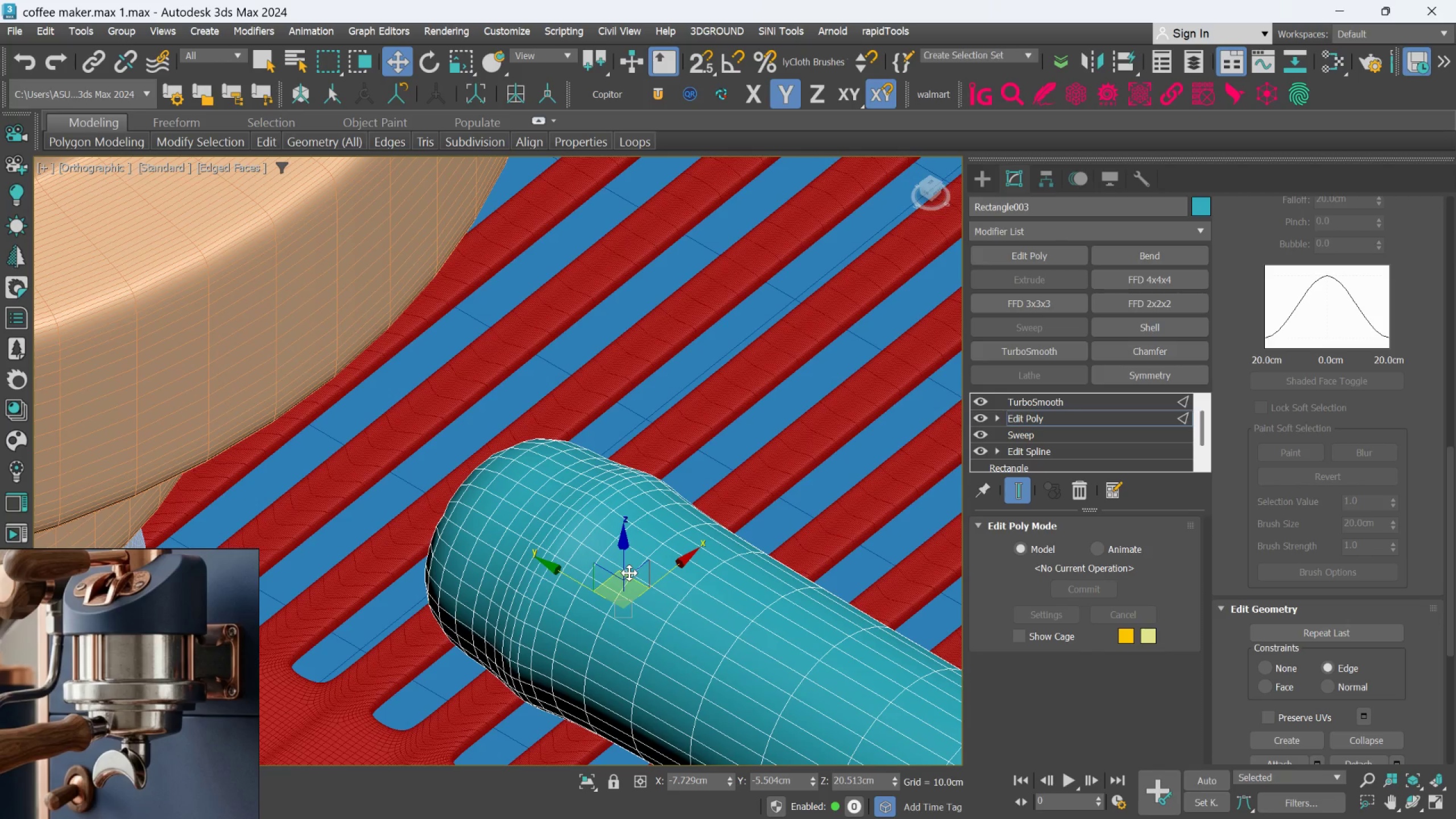 
scroll: coordinate [628, 567], scroll_direction: up, amount: 3.0
 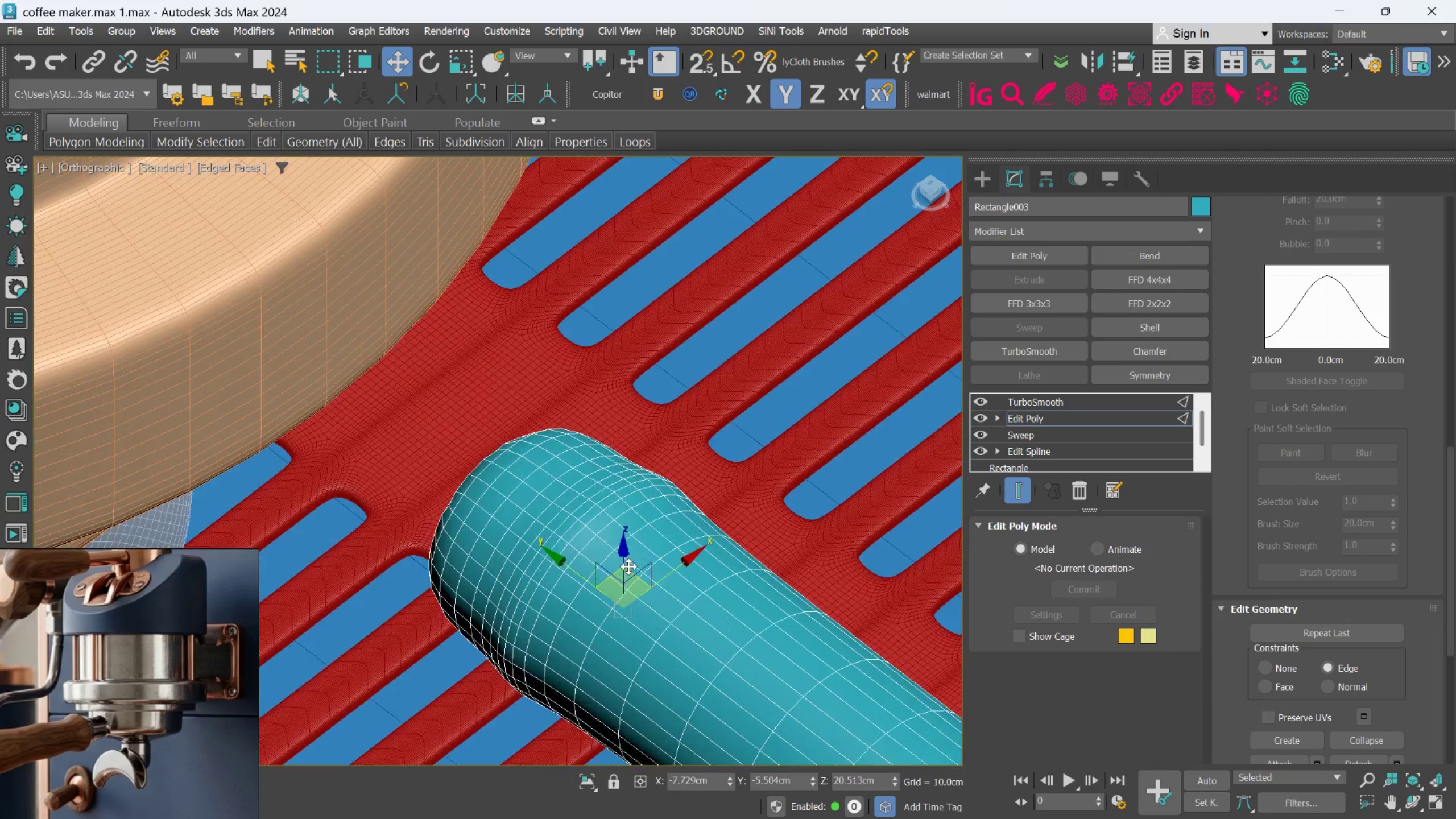 
key(F4)
 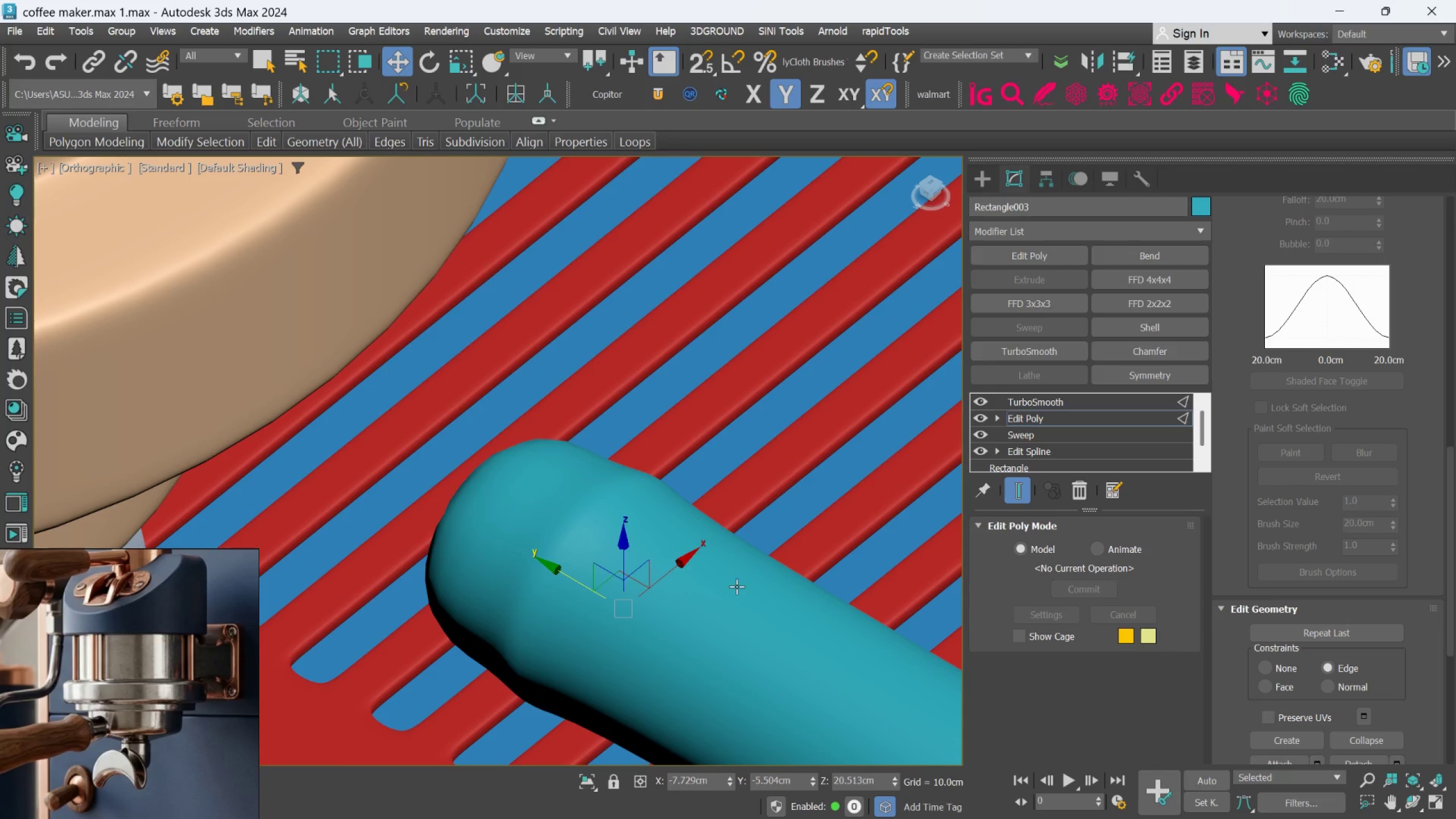 
left_click([1020, 496])
 